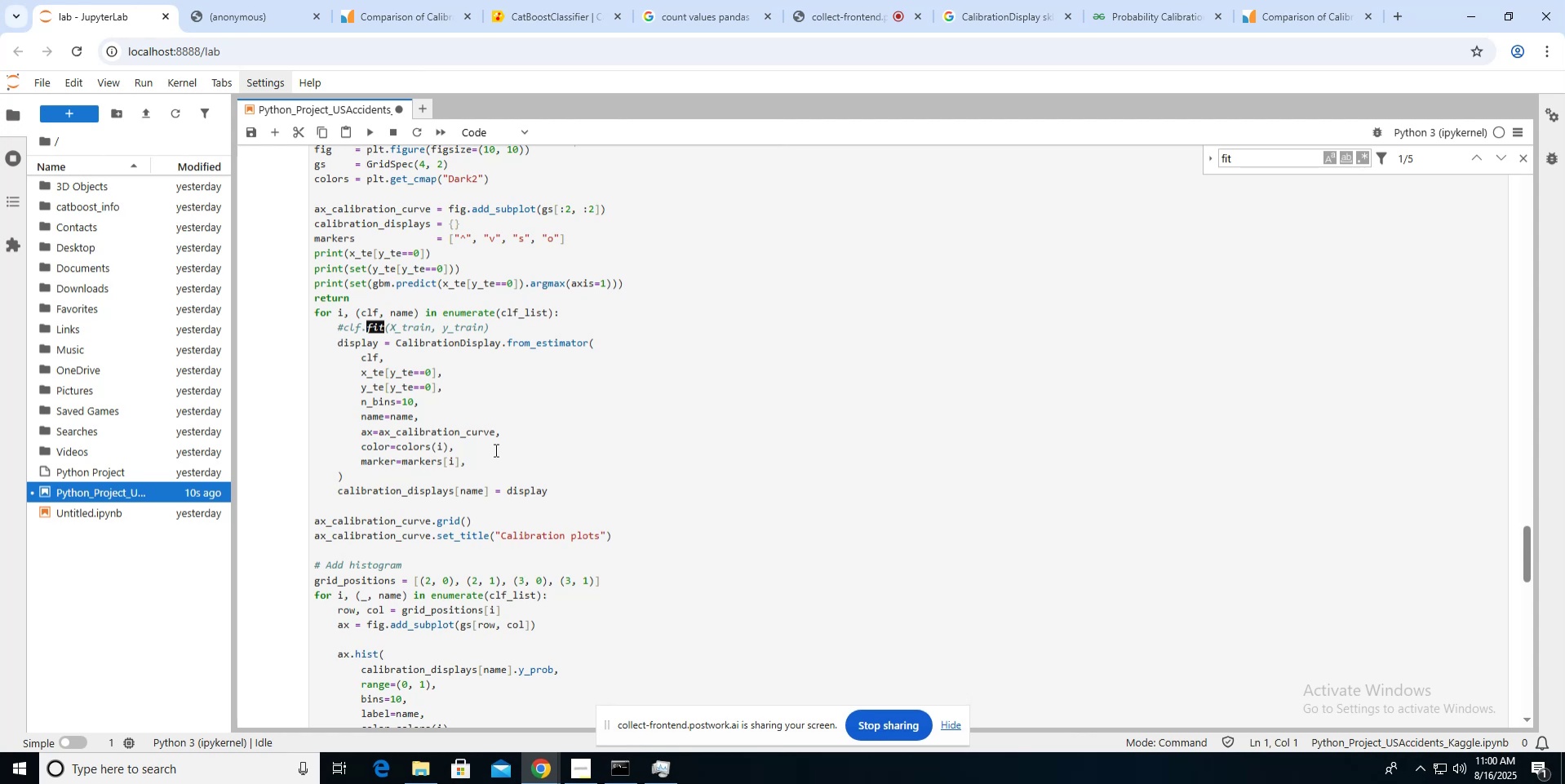 
wait(5.82)
 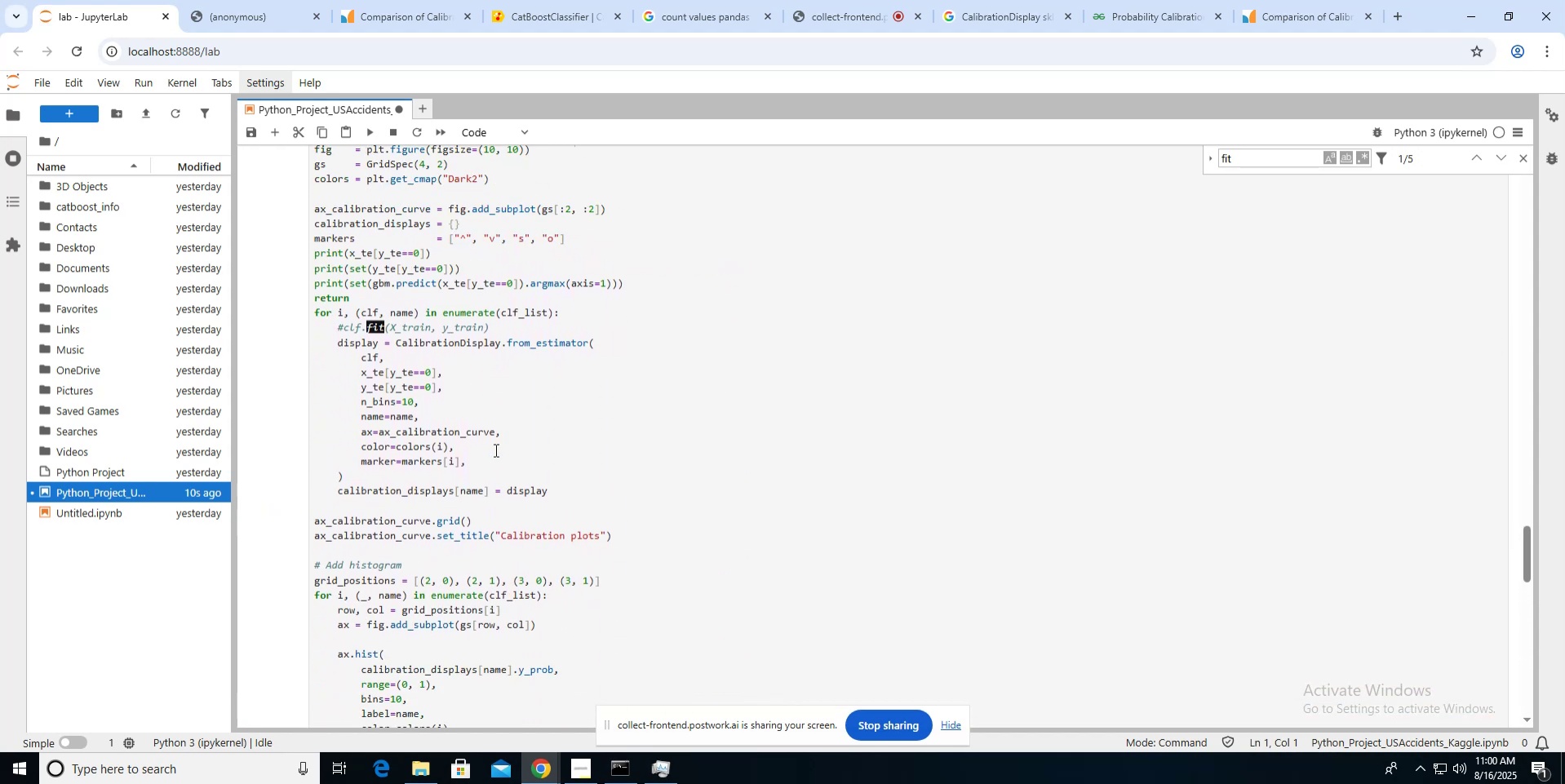 
left_click([1259, 9])
 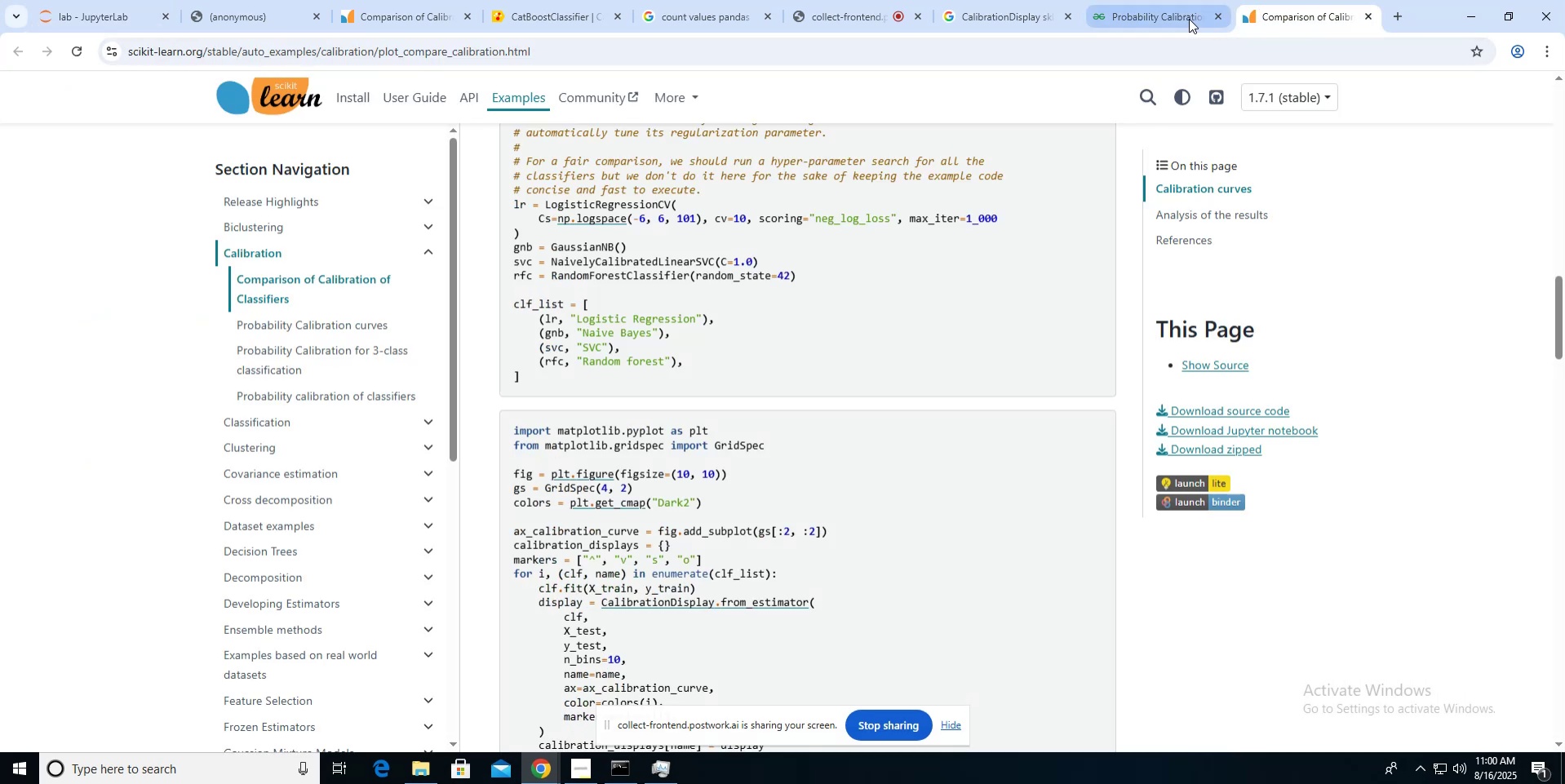 
left_click([1178, 18])
 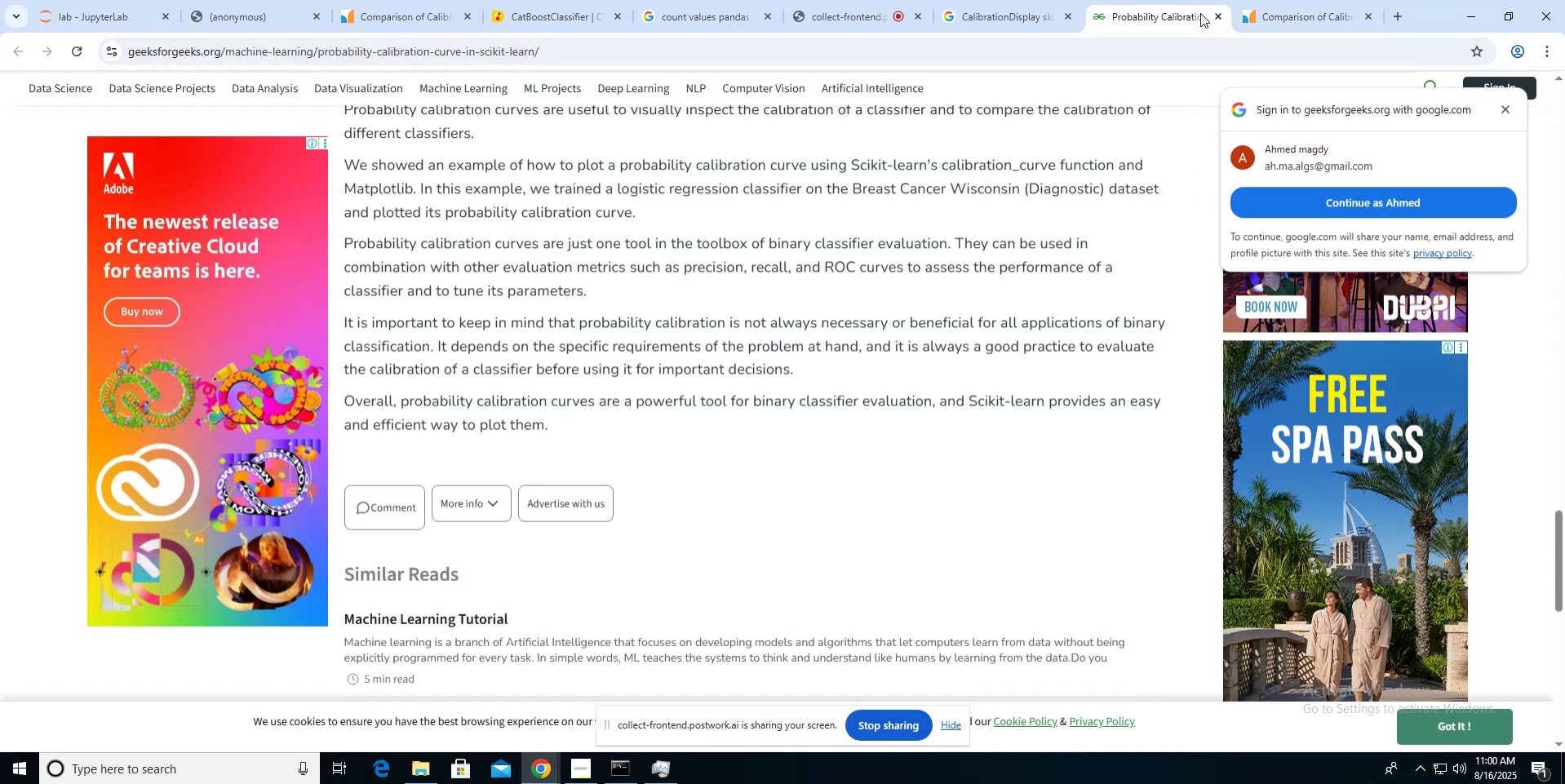 
left_click([1264, 14])
 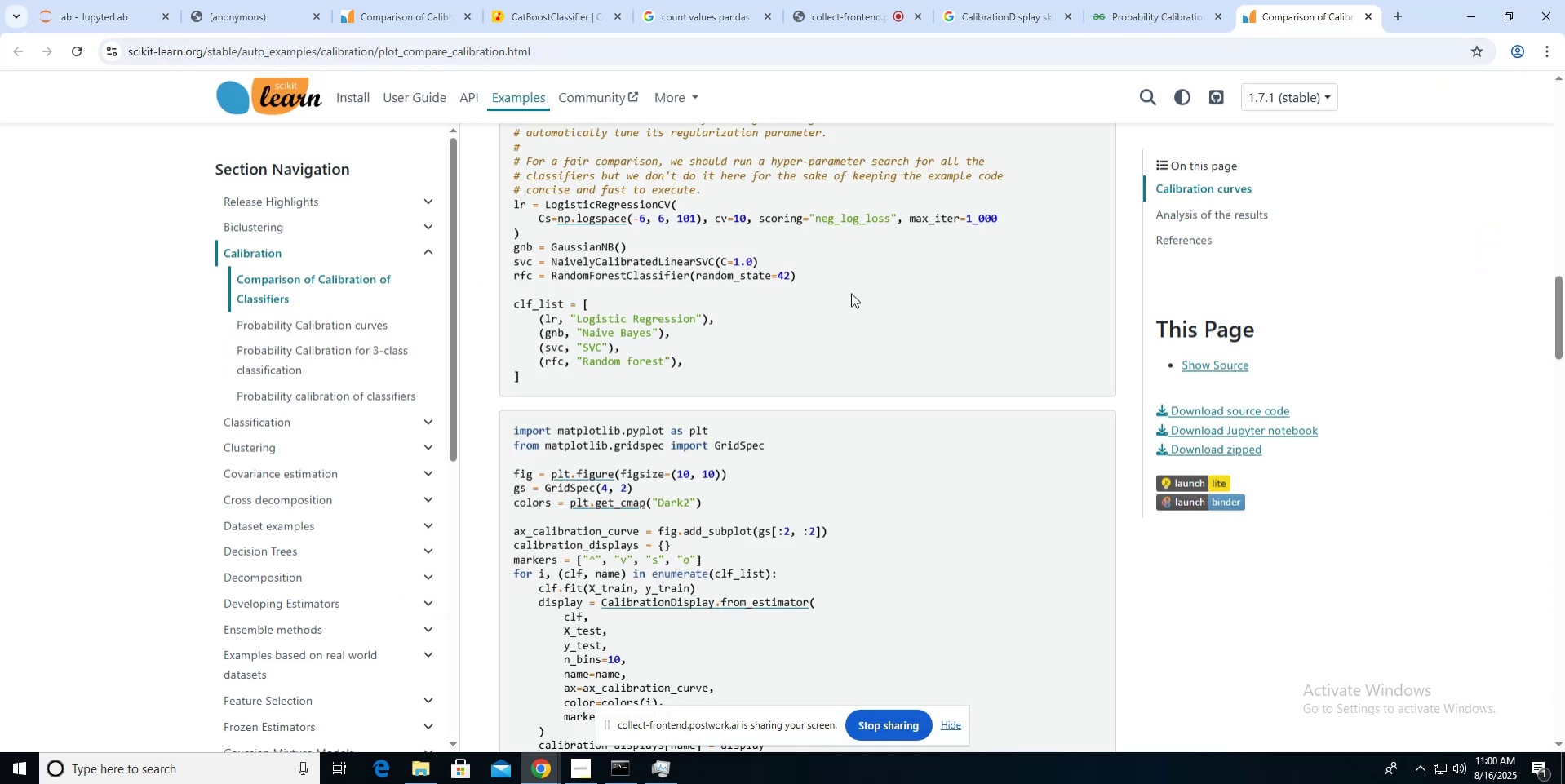 
scroll: coordinate [851, 293], scroll_direction: up, amount: 2.0
 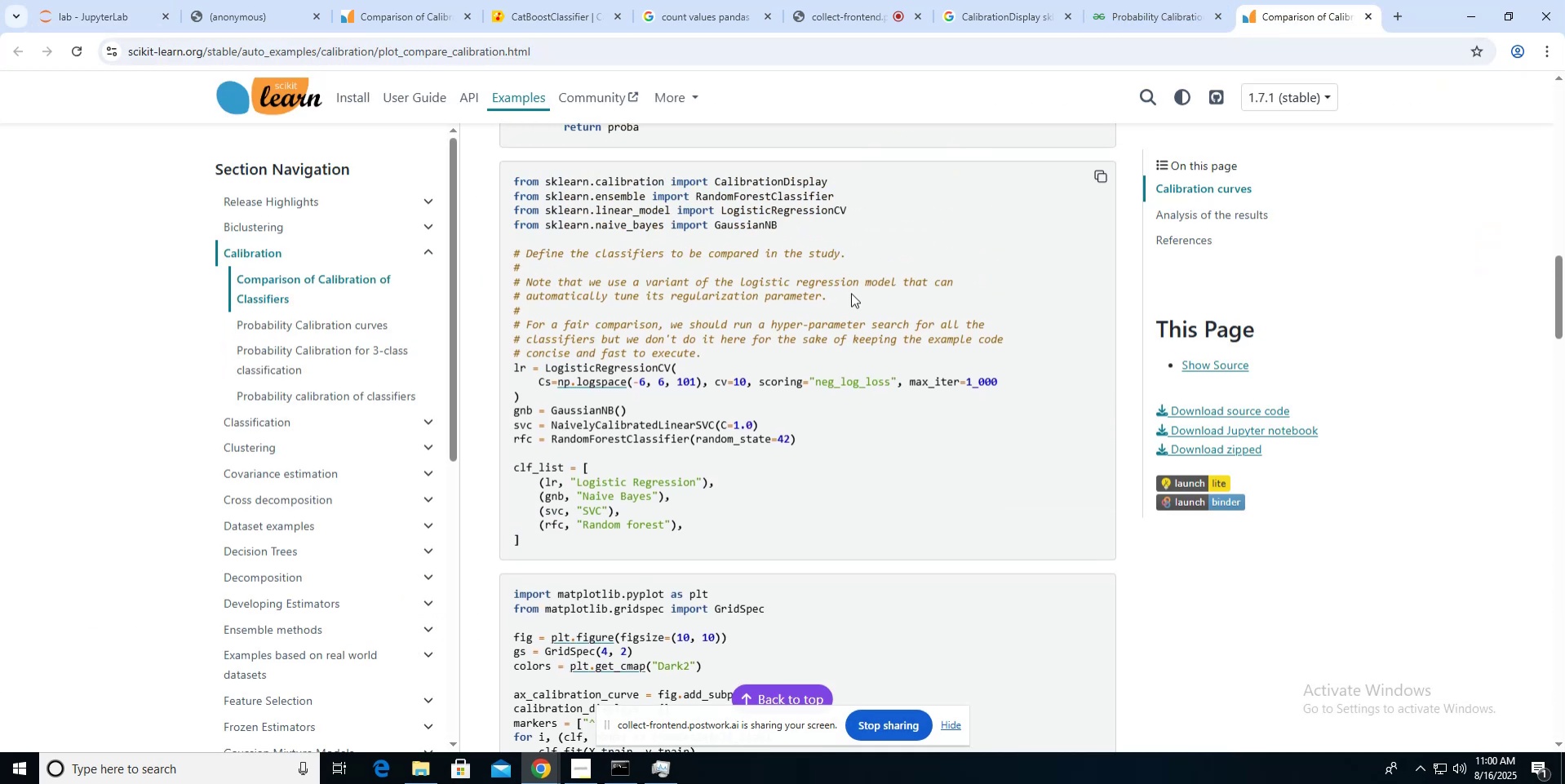 
scroll: coordinate [851, 293], scroll_direction: down, amount: 10.0
 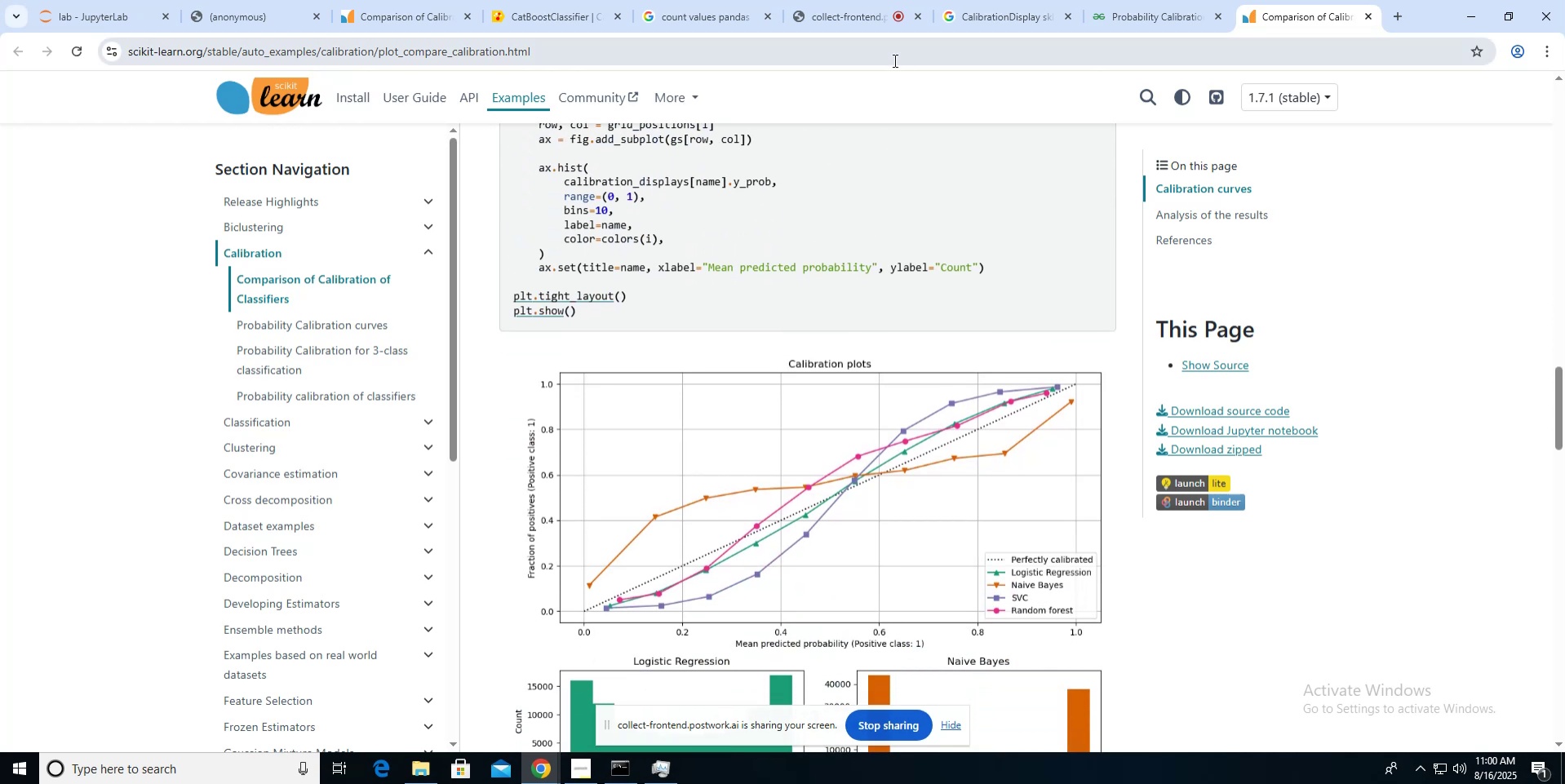 
left_click([1119, 15])
 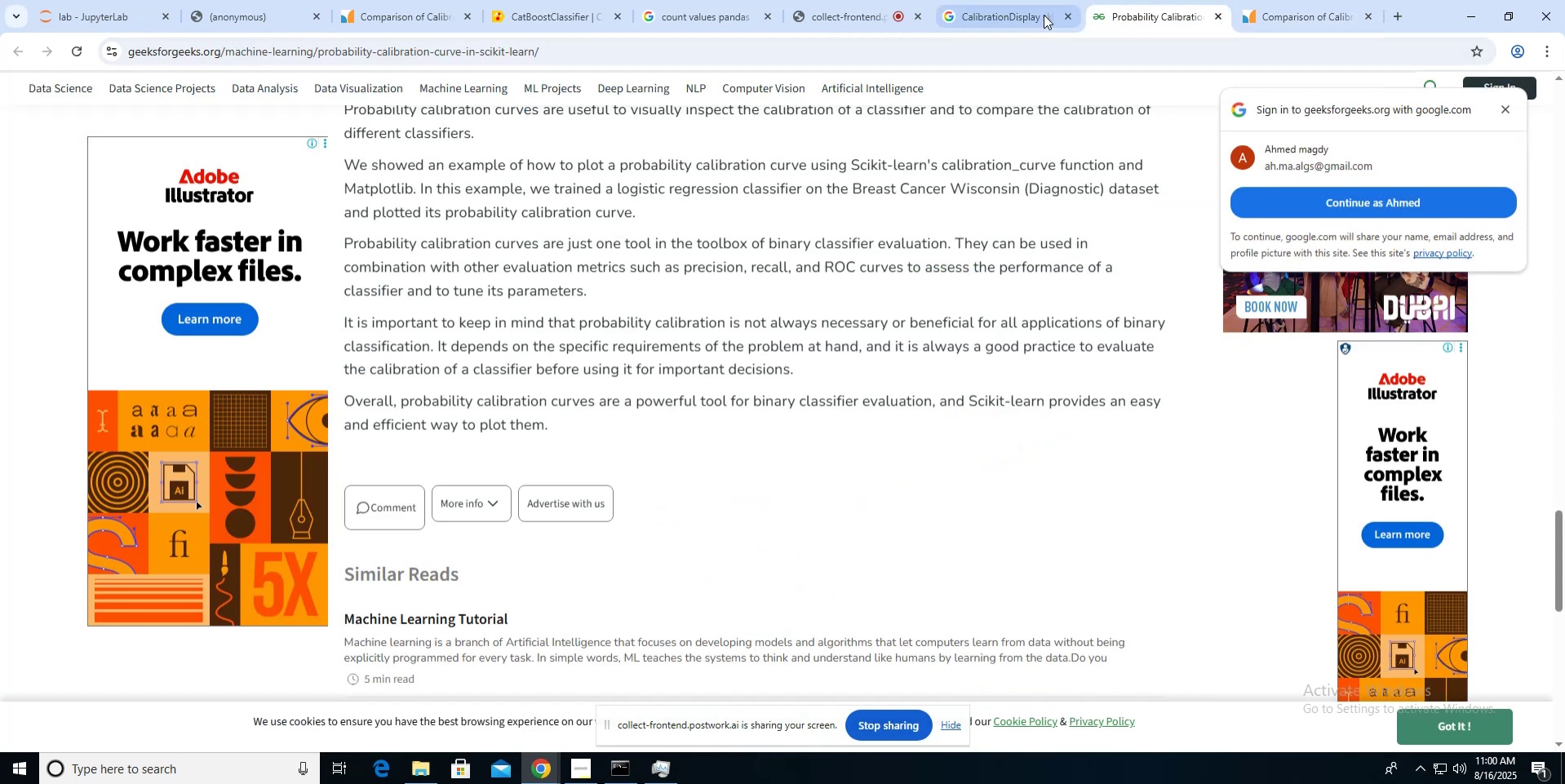 
left_click([1033, 15])
 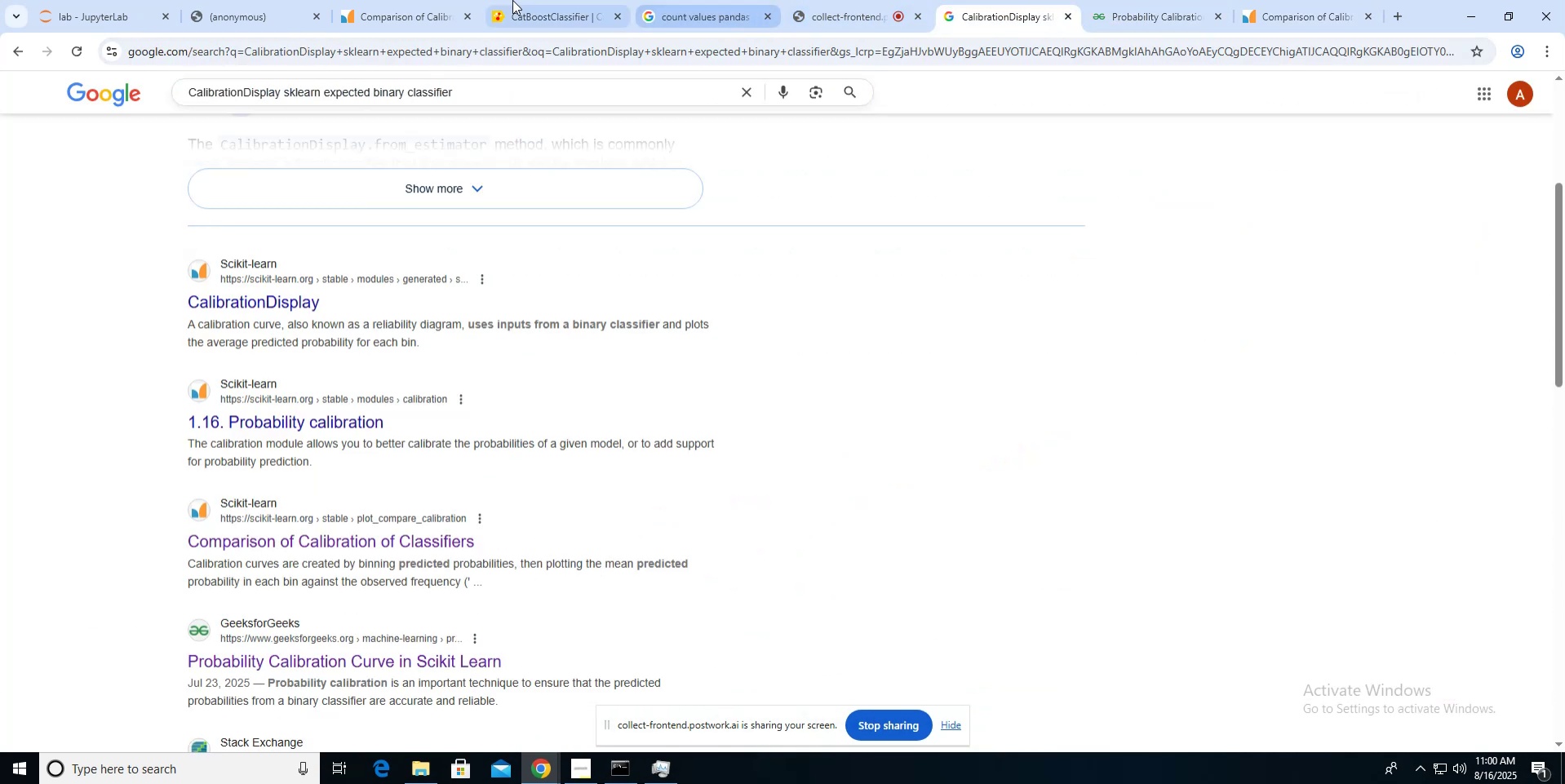 
left_click([124, 13])
 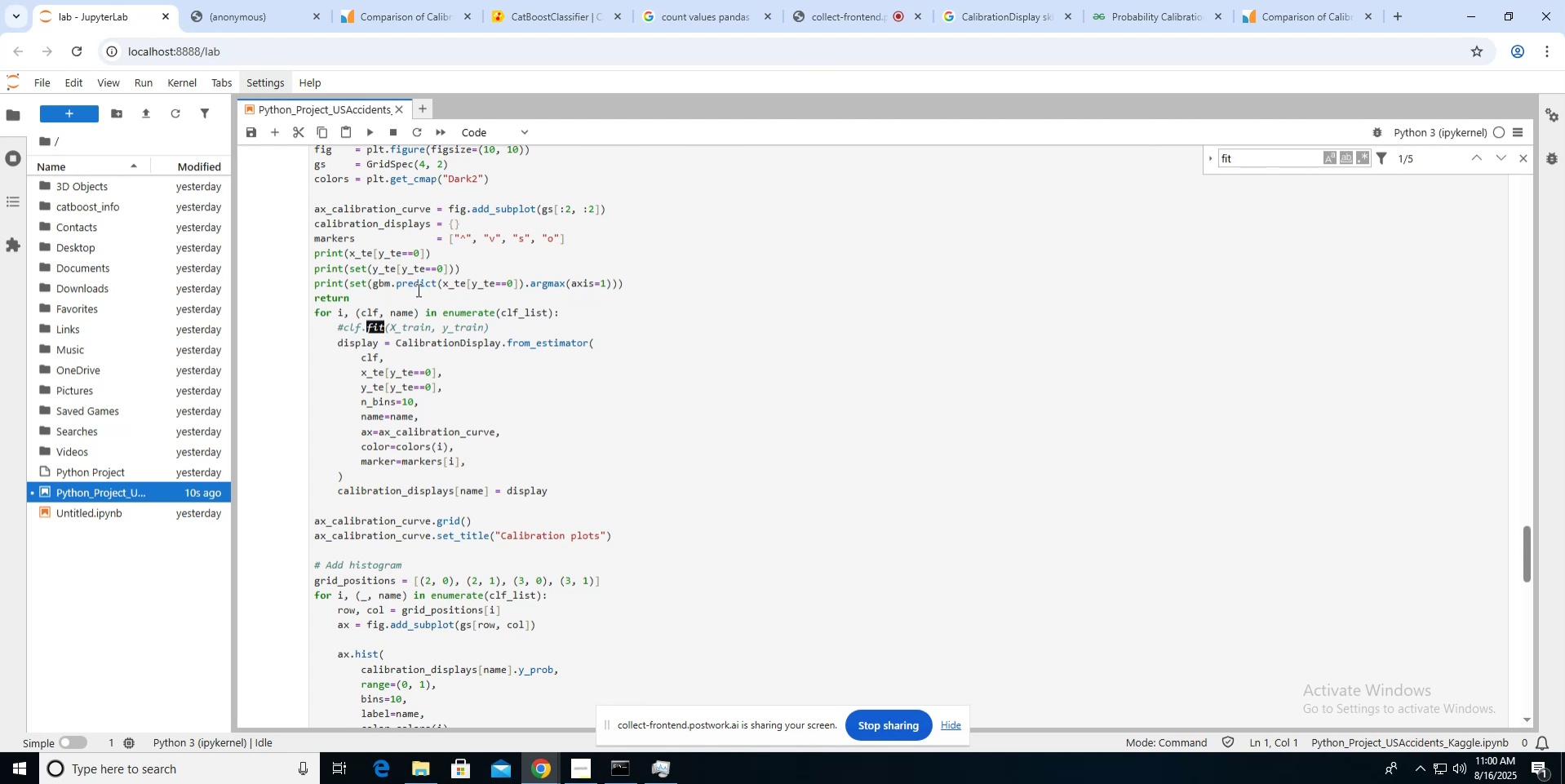 
wait(7.76)
 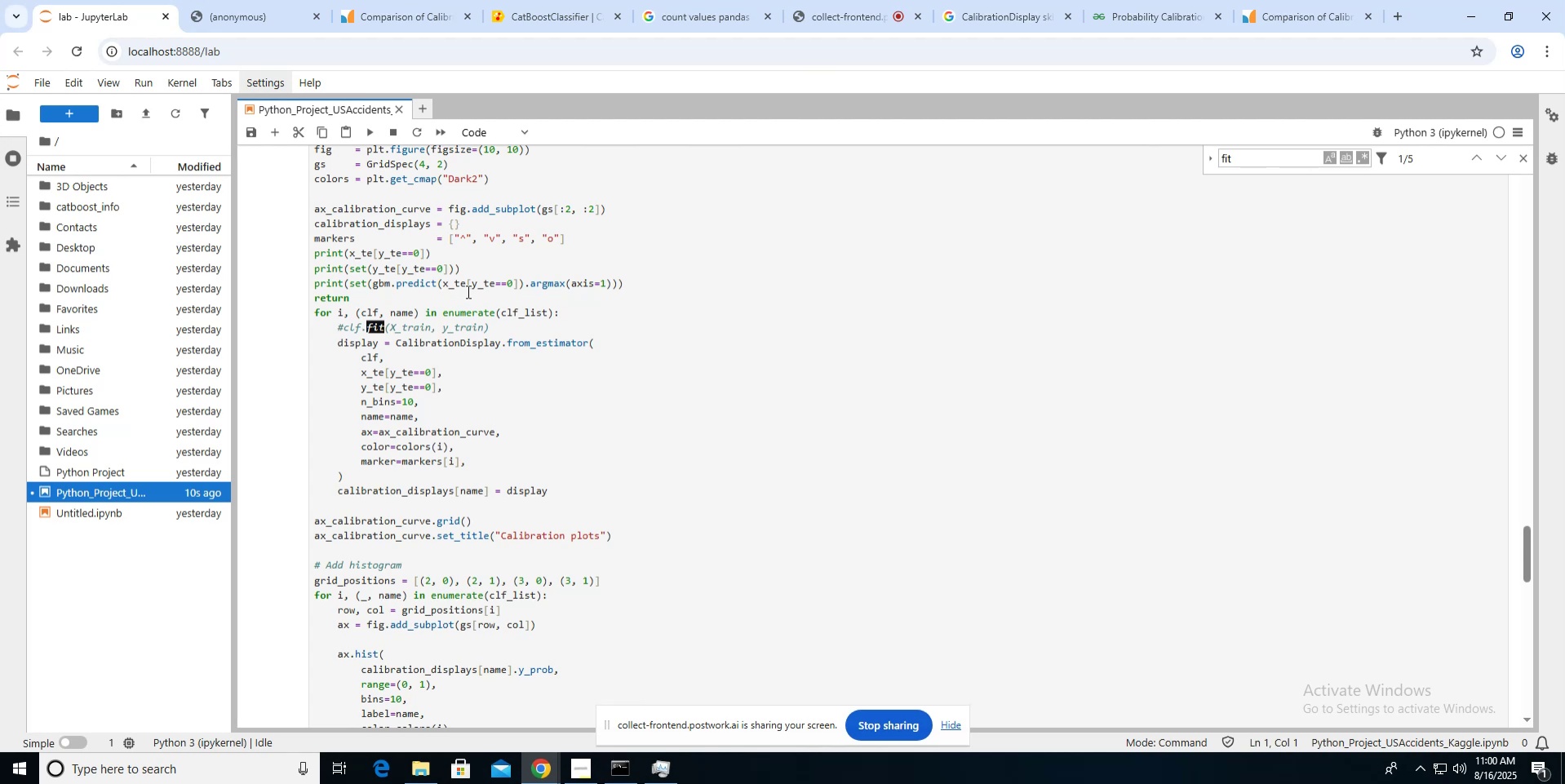 
scroll: coordinate [419, 290], scroll_direction: down, amount: 4.0
 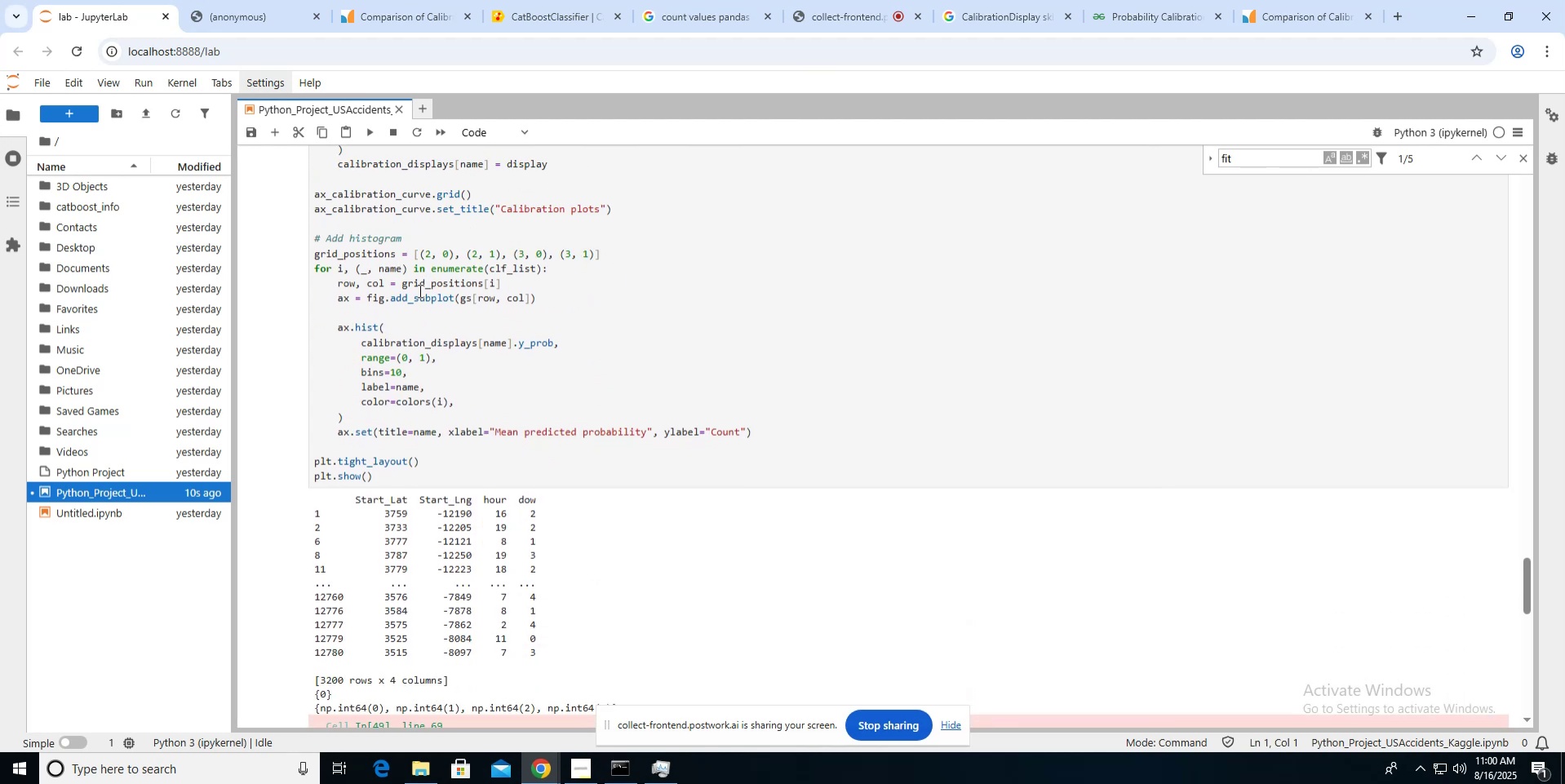 
scroll: coordinate [419, 290], scroll_direction: up, amount: 3.0
 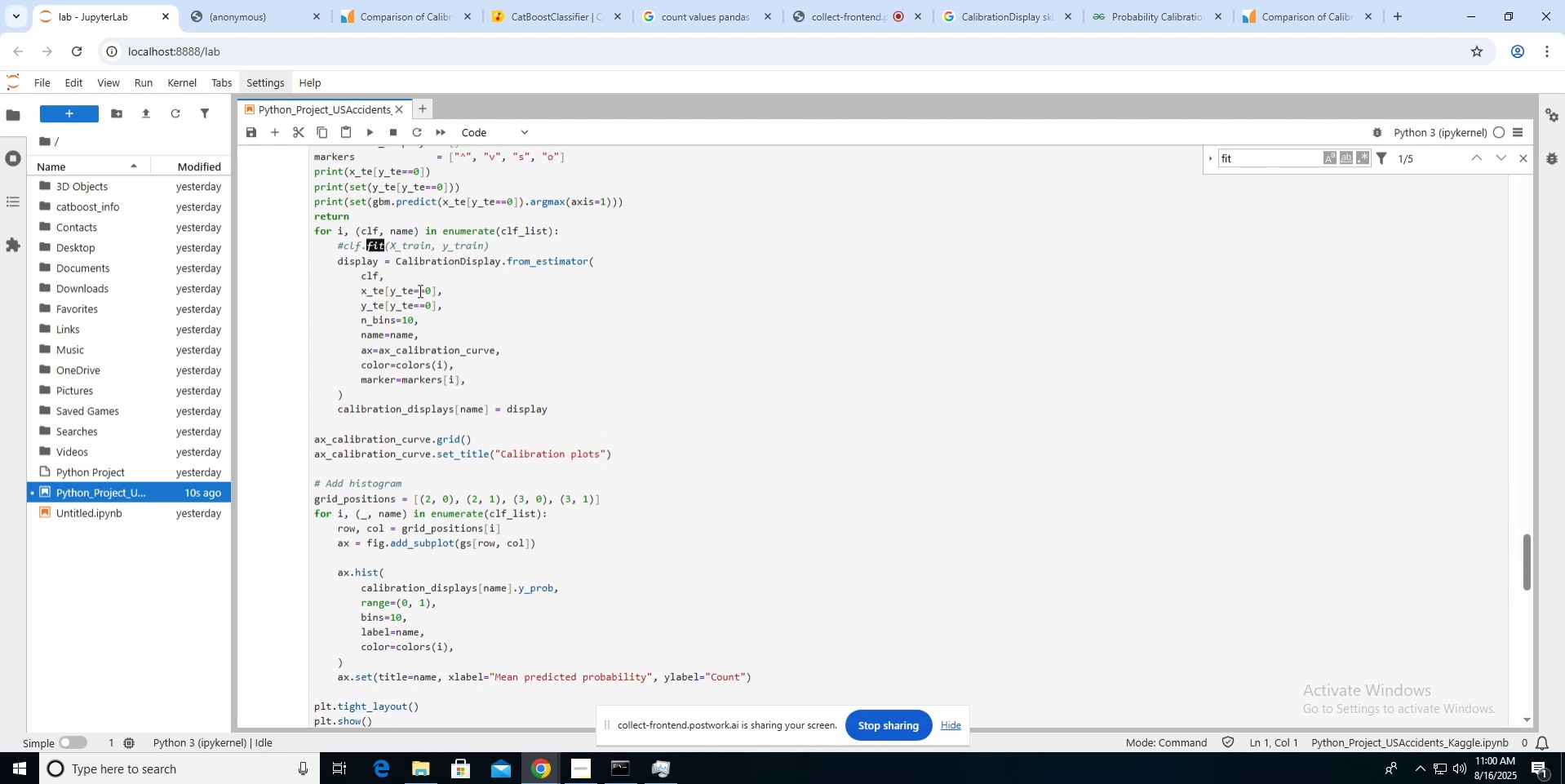 
key(Control+T)
 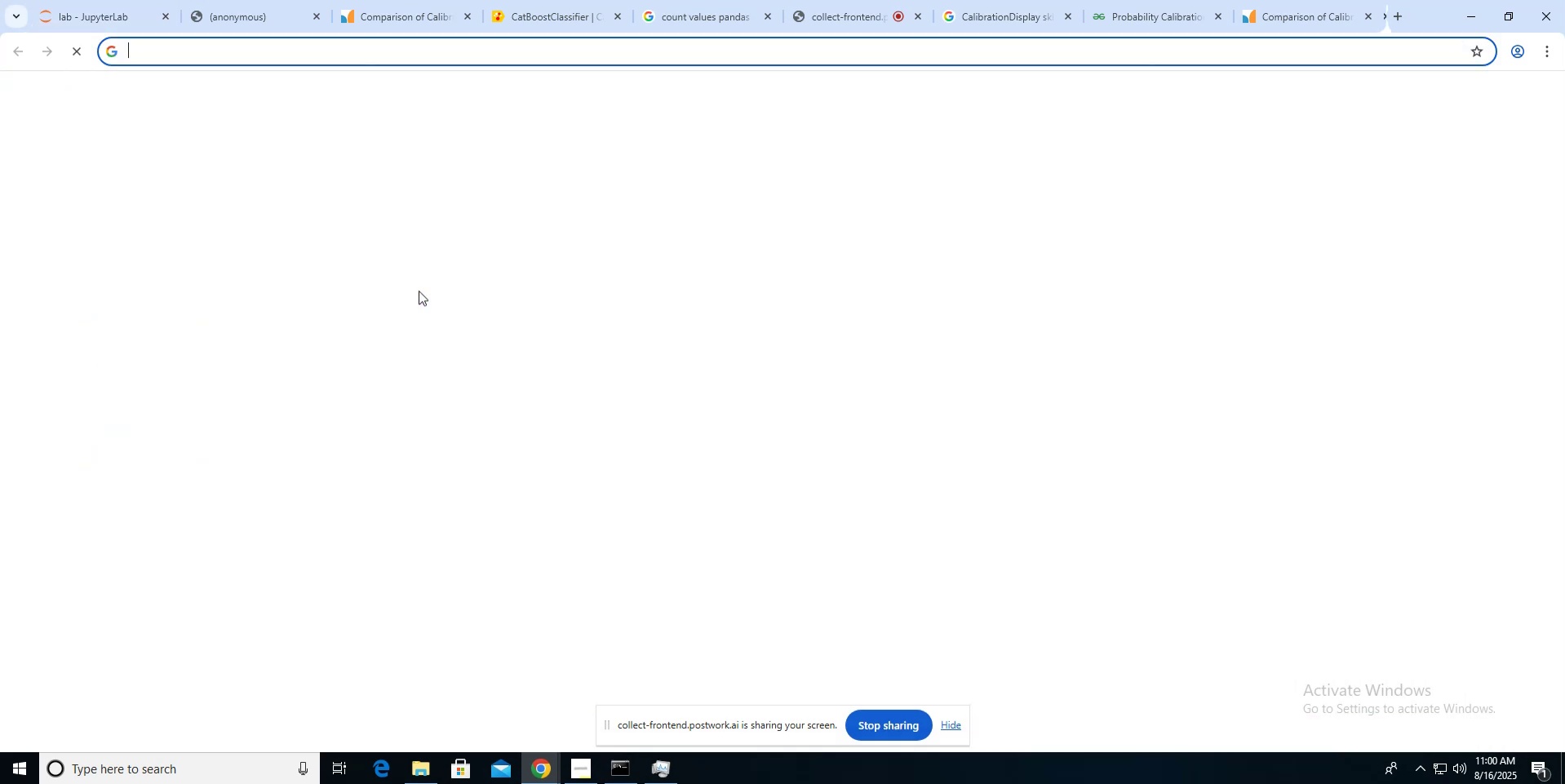 
hold_key(key=ControlLeft, duration=0.38)
 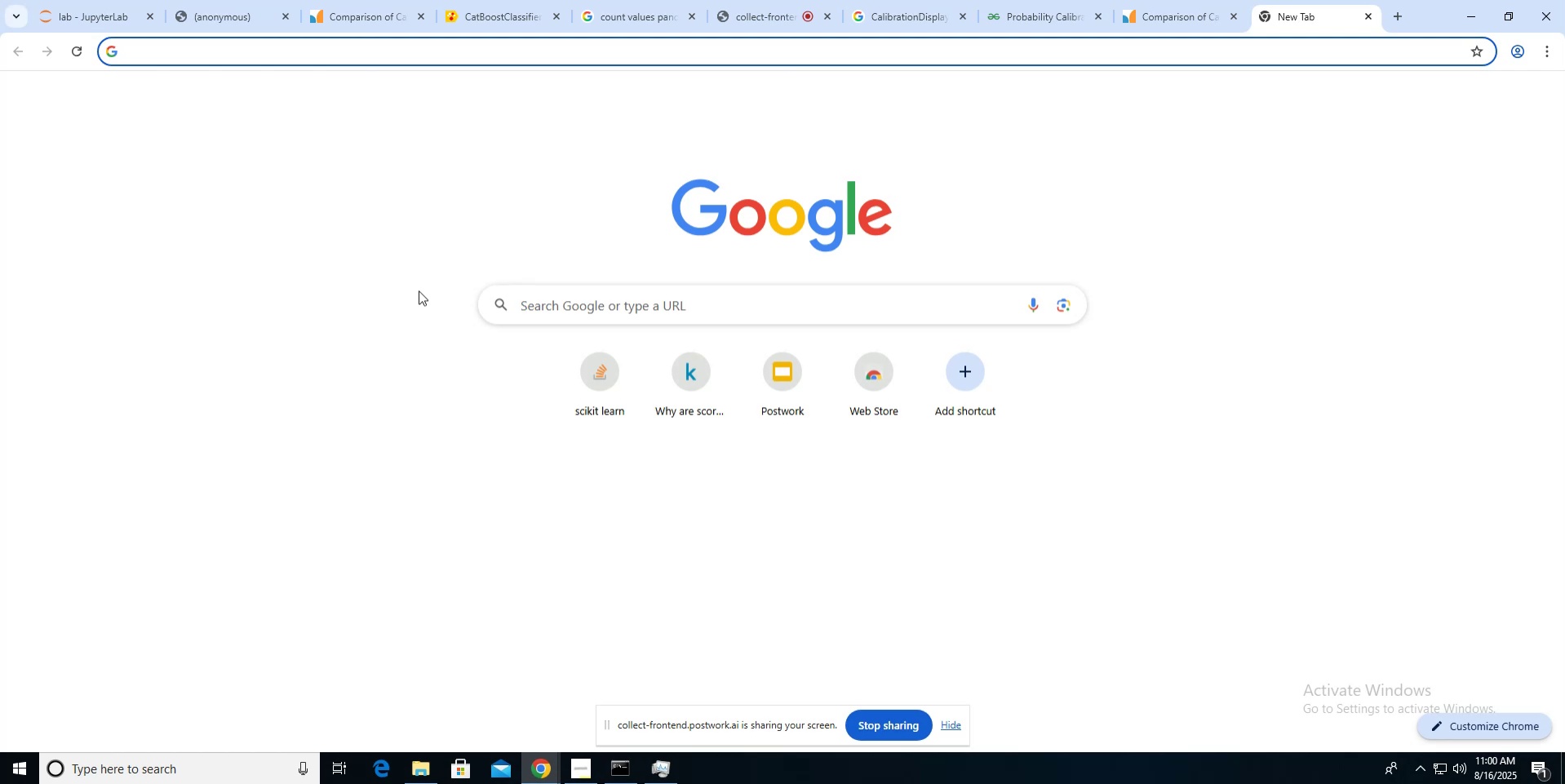 
type(lightgm)
key(Backspace)
type(bm bi)
key(Backspace)
key(Backspace)
type(class percentage)
 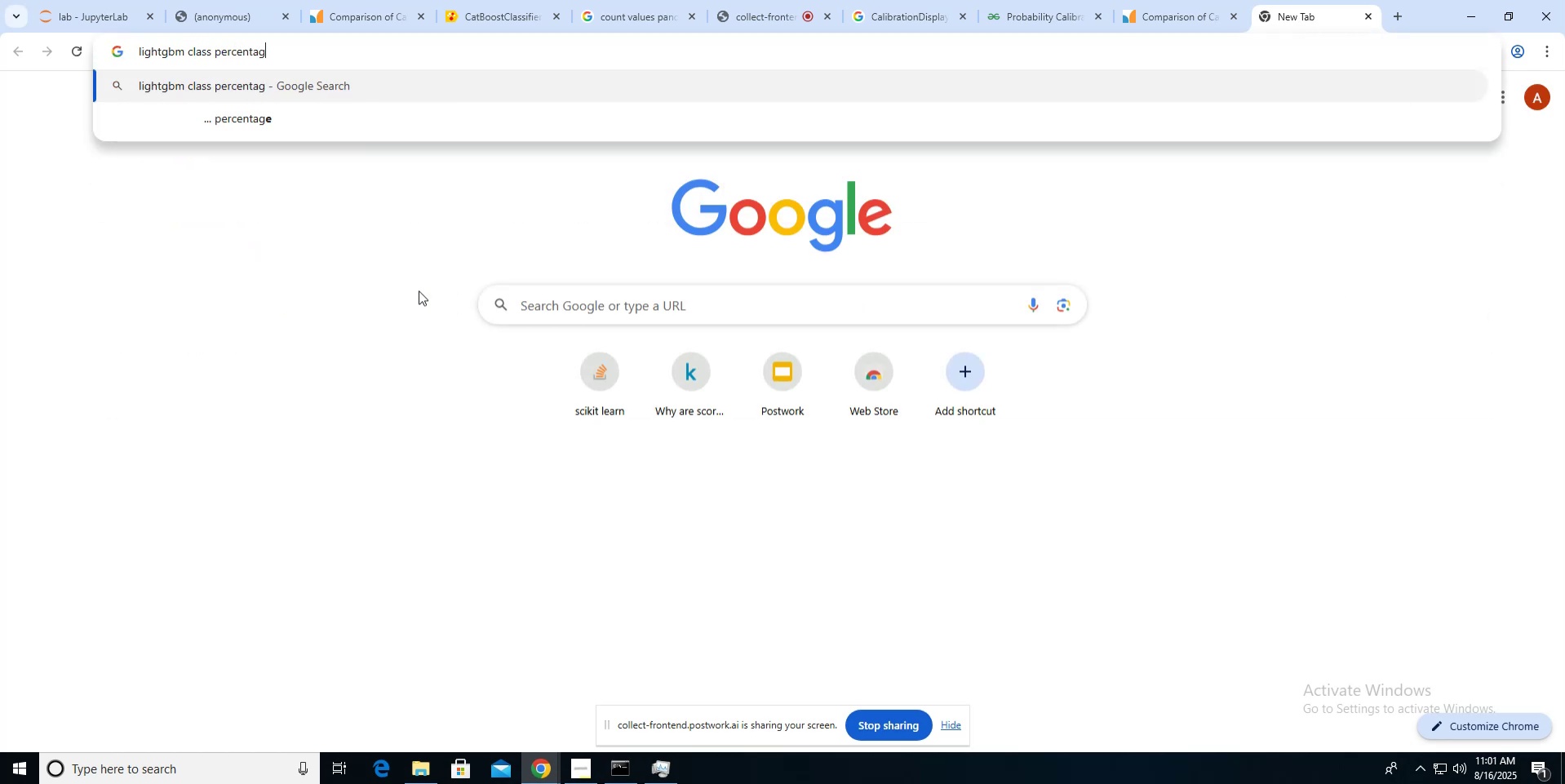 
key(Enter)
 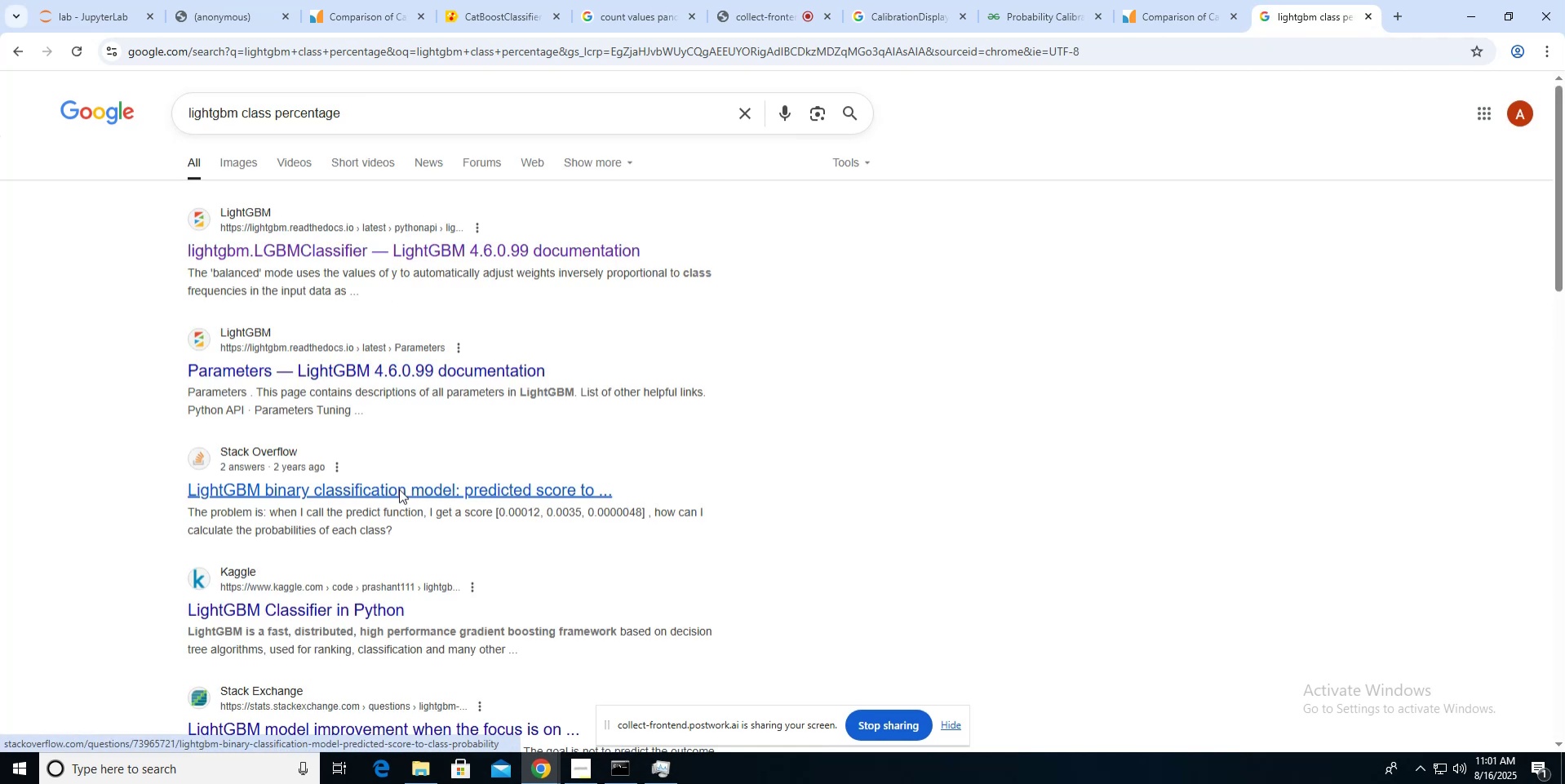 
wait(6.51)
 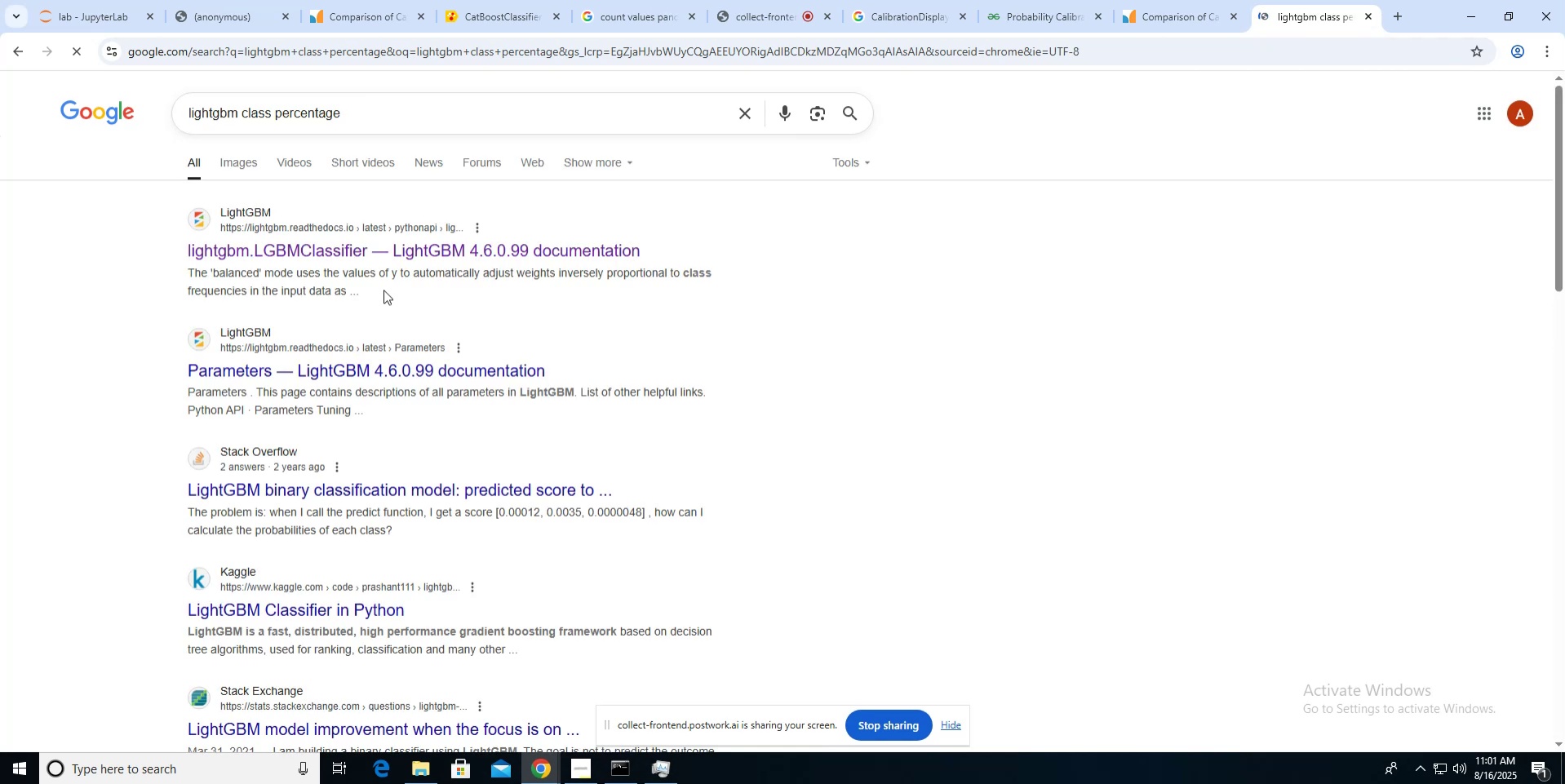 
middle_click([399, 489])
 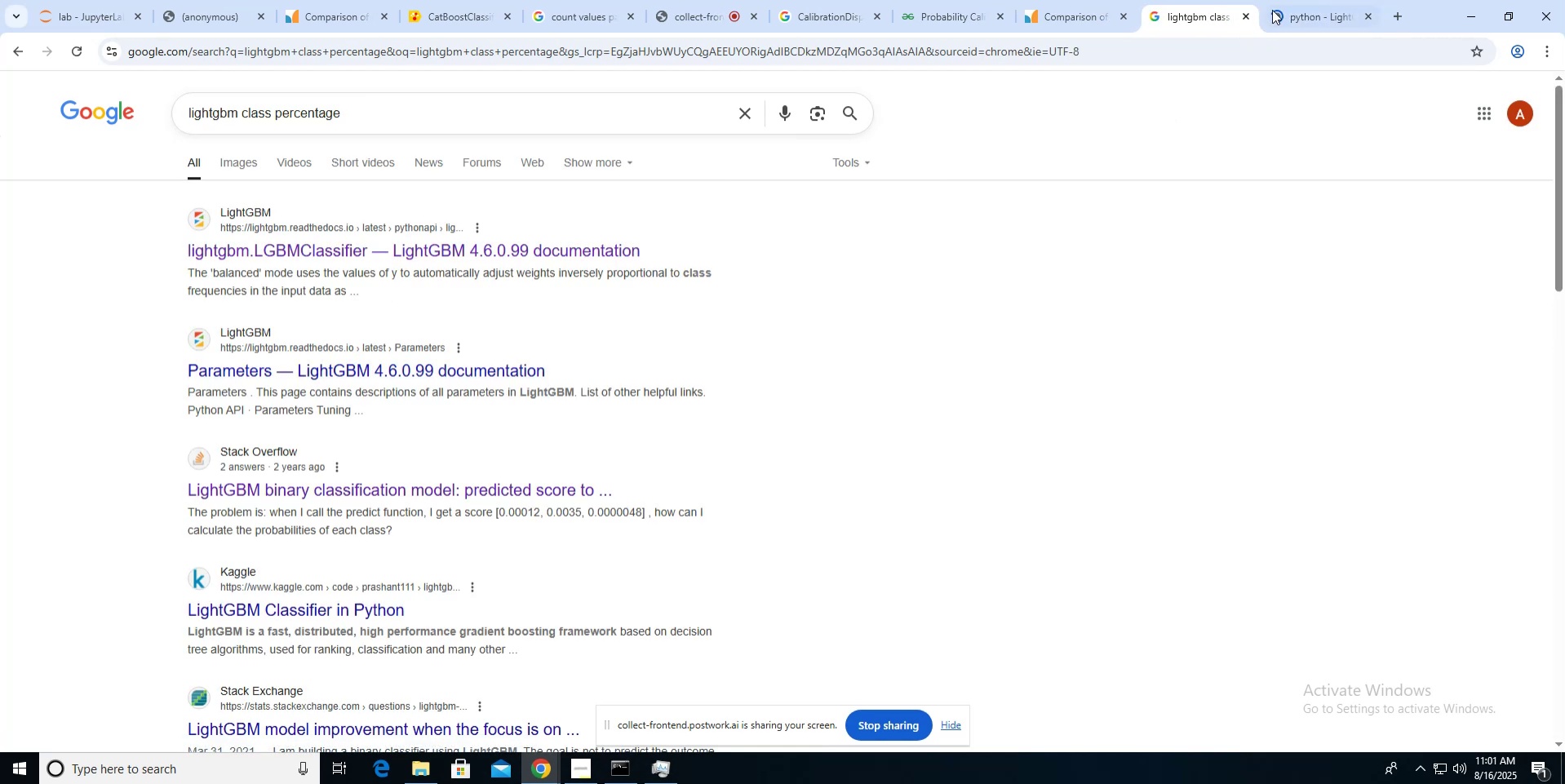 
left_click([1295, 15])
 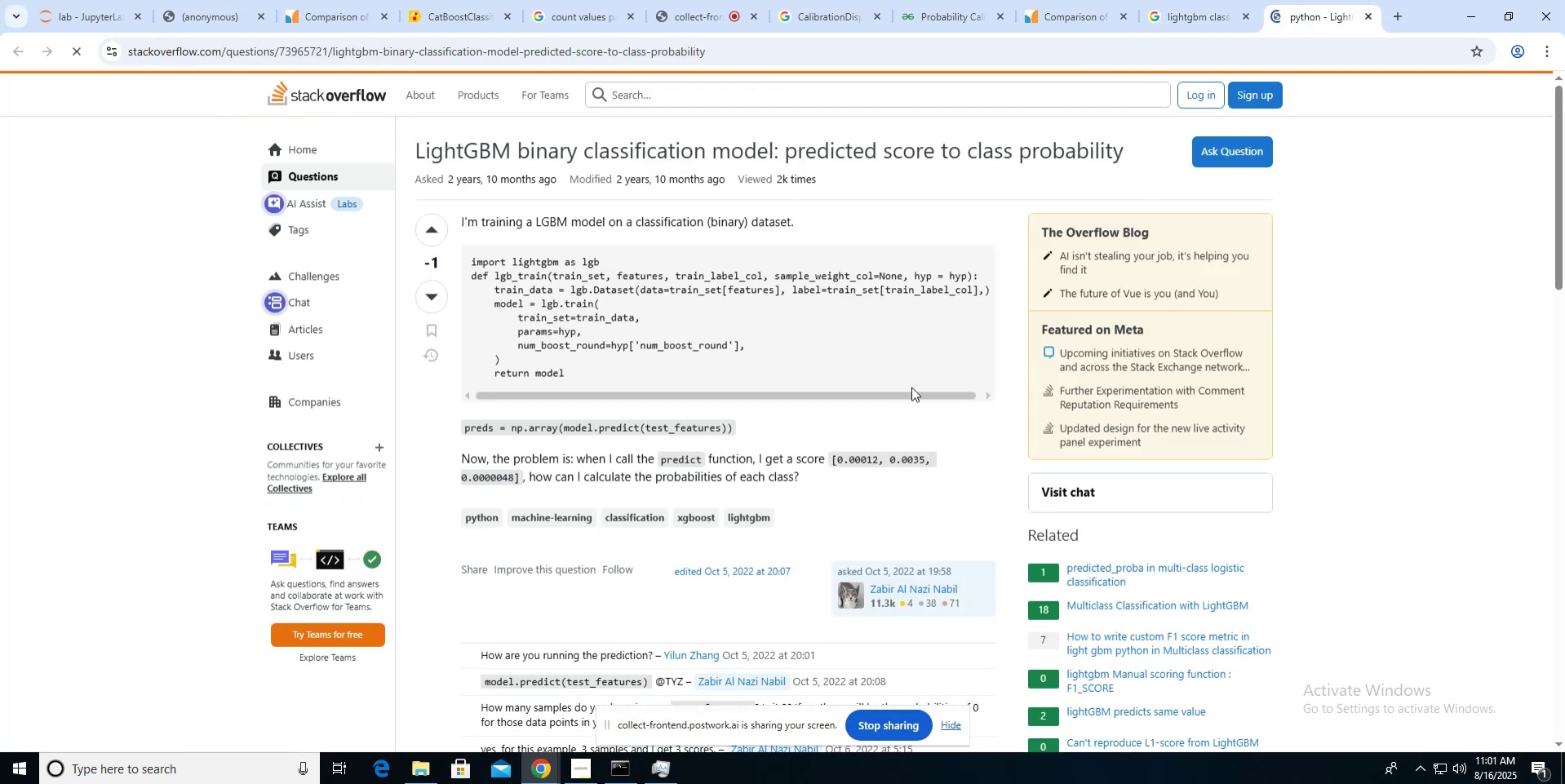 
scroll: coordinate [720, 366], scroll_direction: down, amount: 11.0
 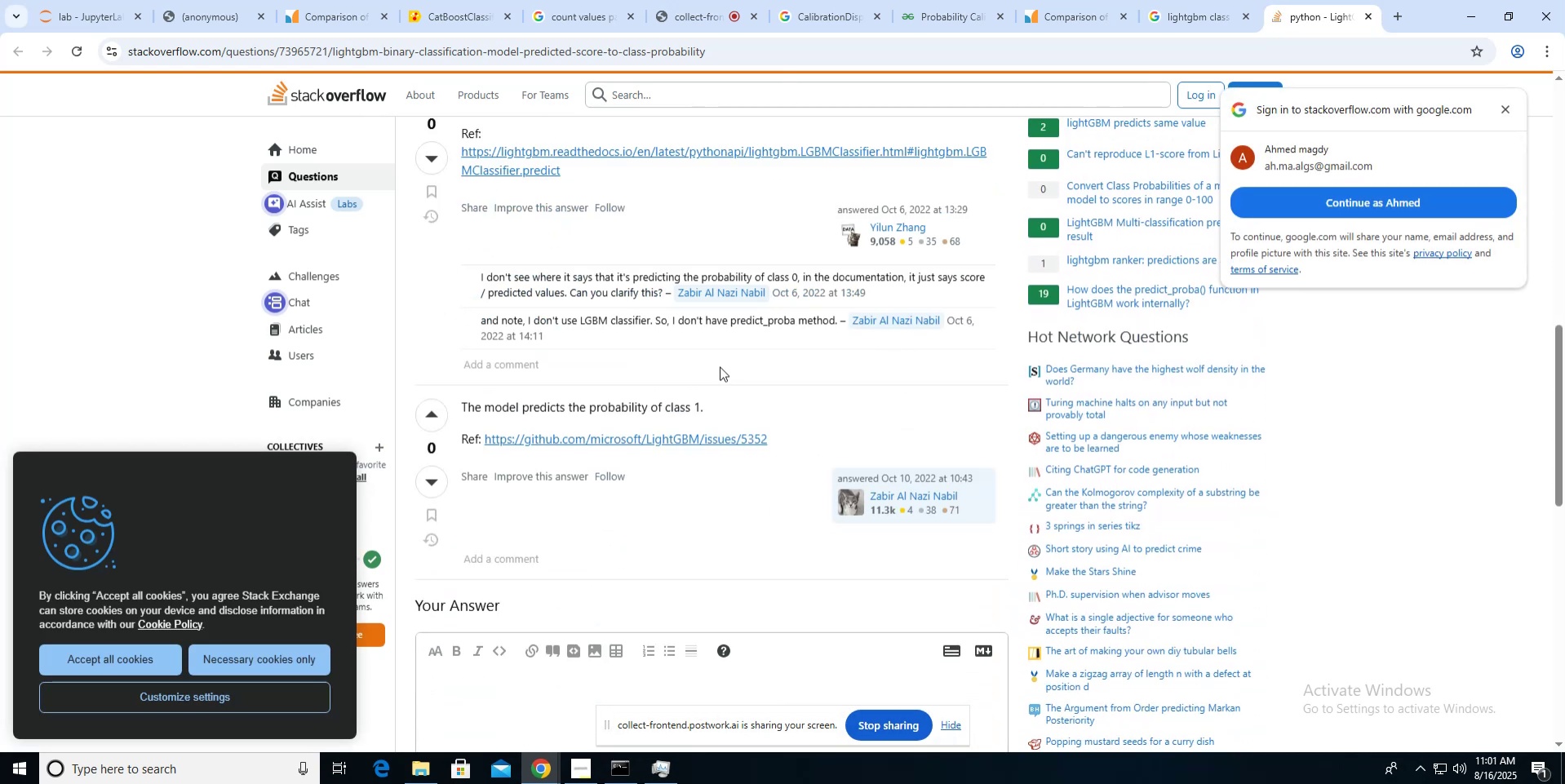 
middle_click([661, 432])
 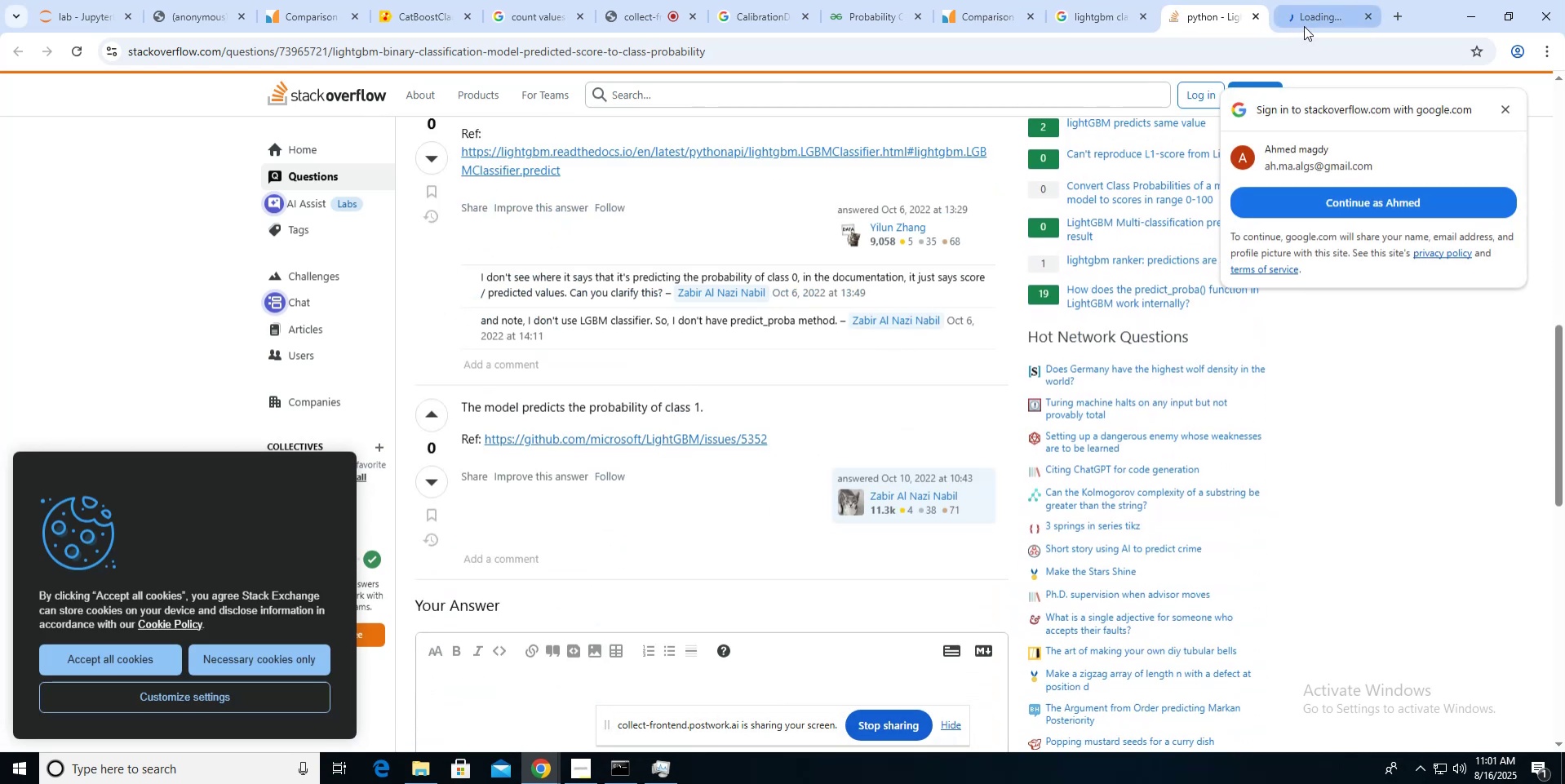 
left_click([1304, 26])
 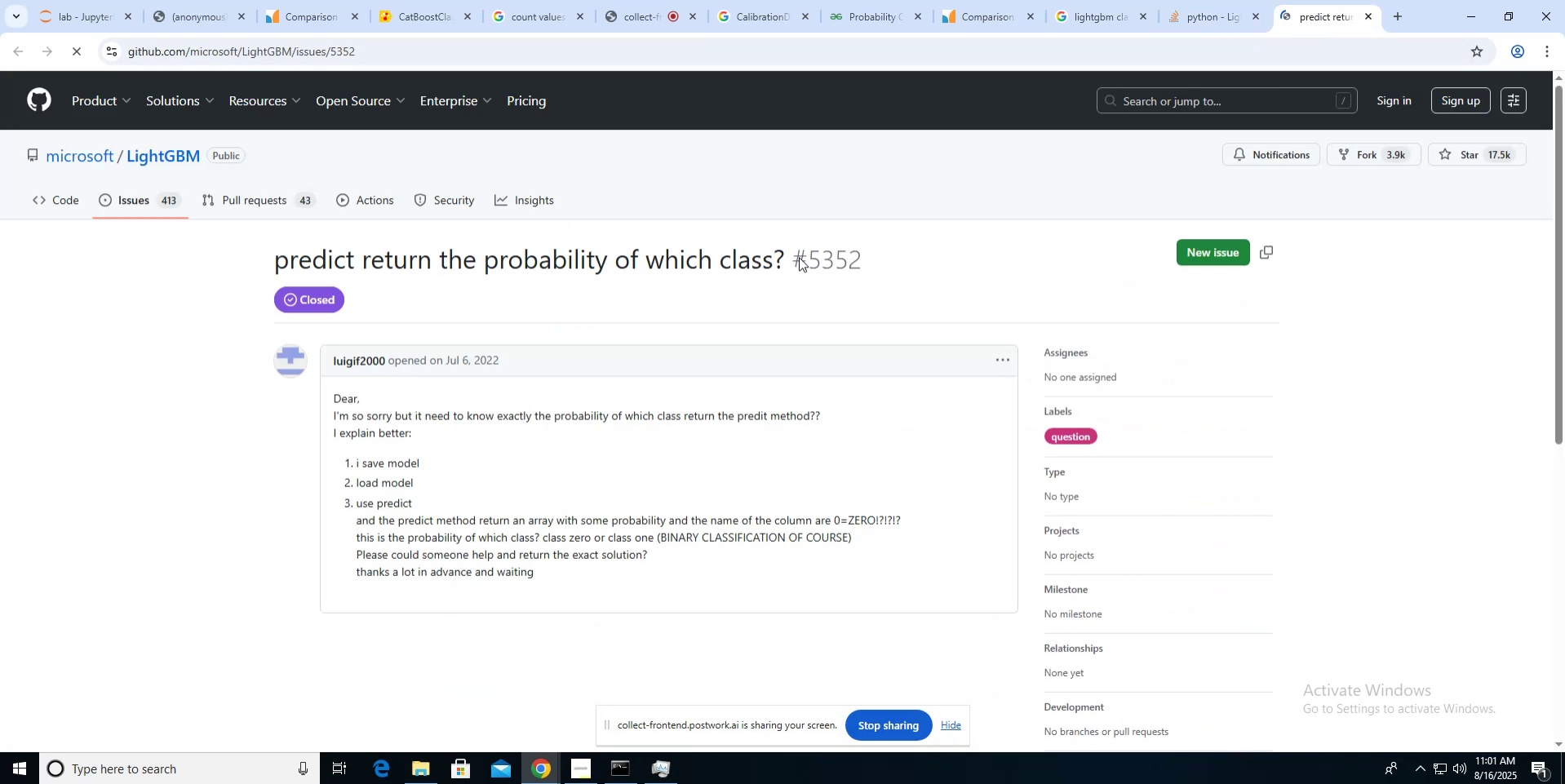 
scroll: coordinate [799, 257], scroll_direction: down, amount: 6.0
 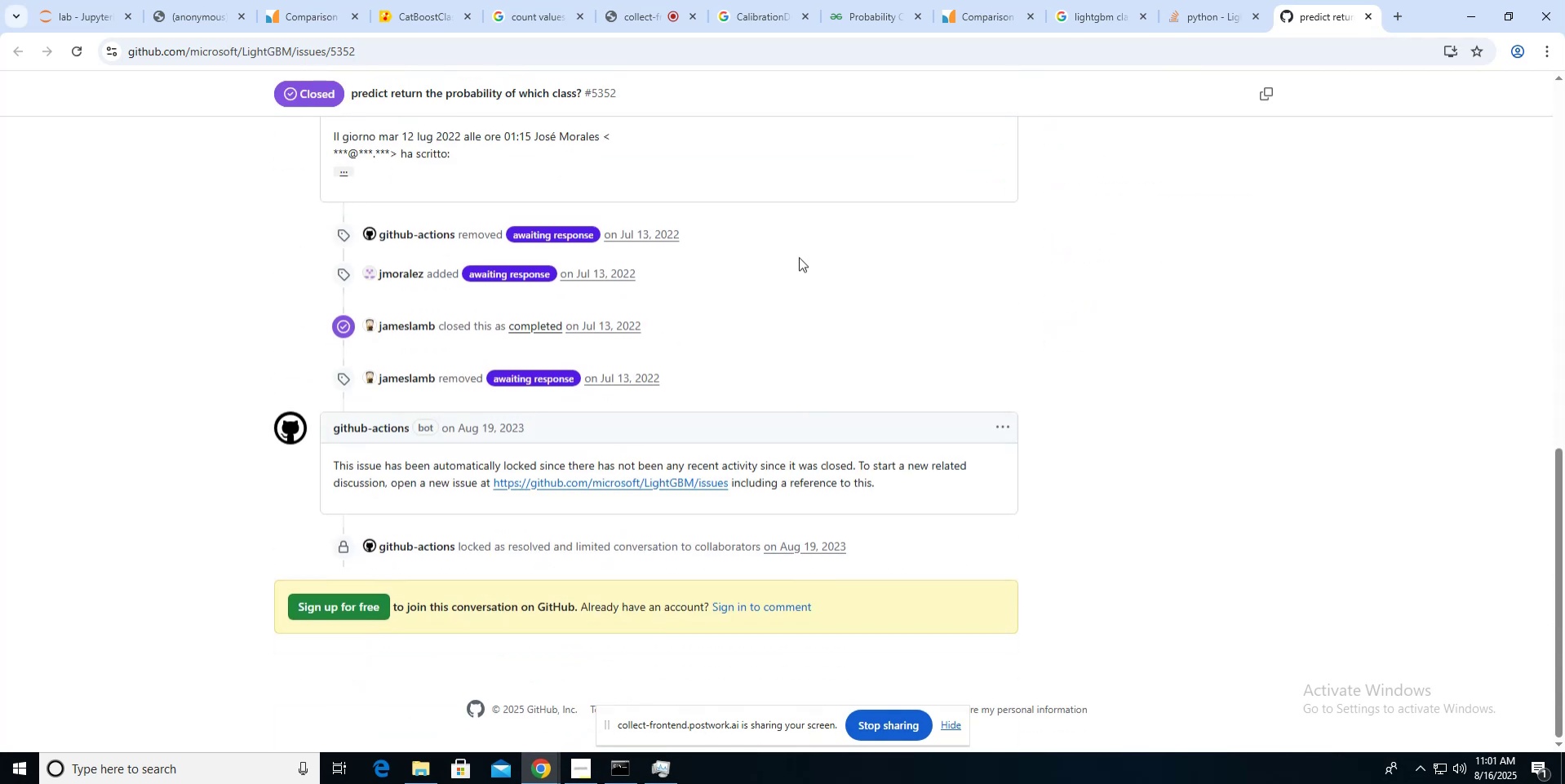 
scroll: coordinate [799, 257], scroll_direction: up, amount: 8.0
 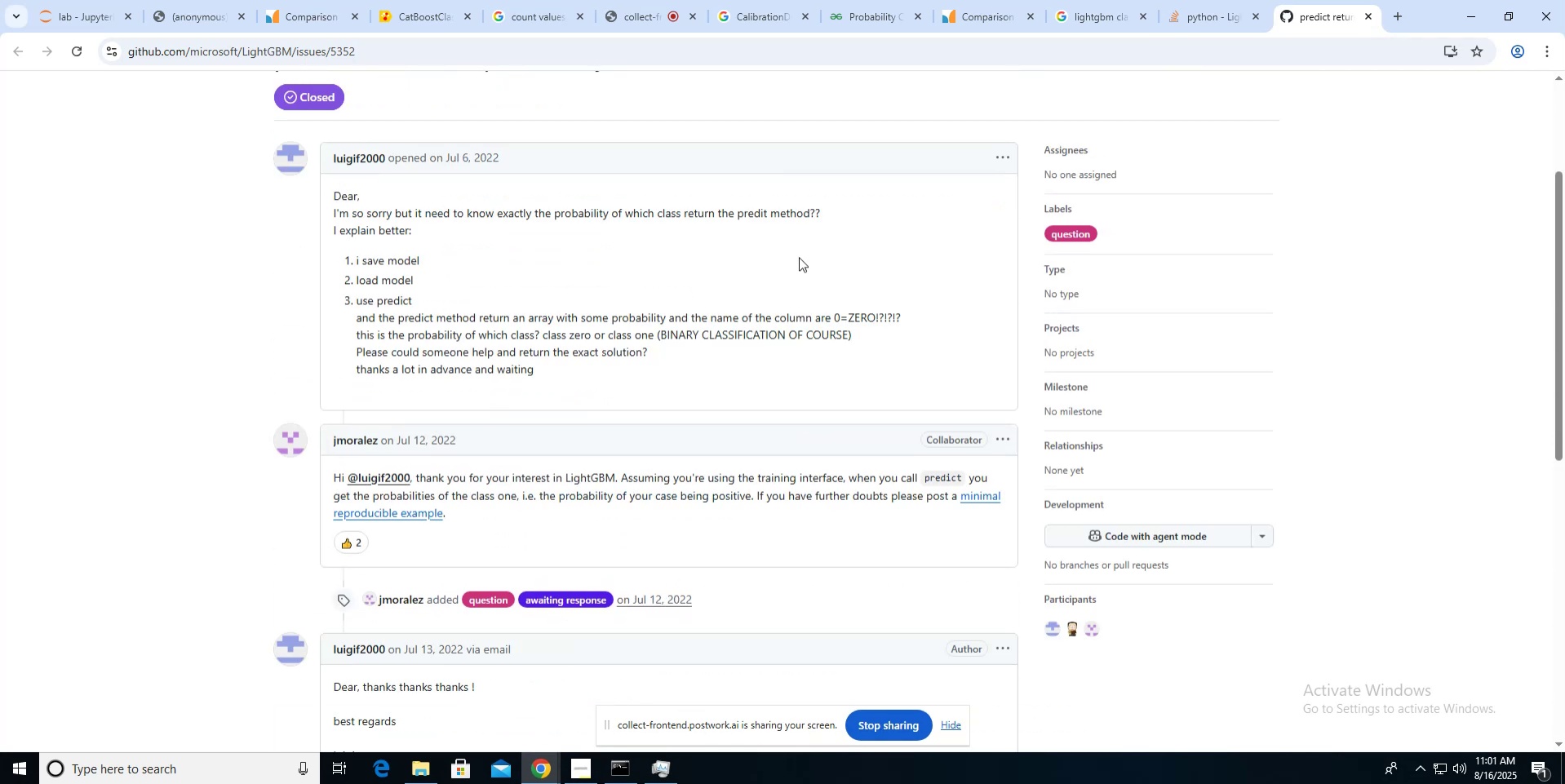 
key(Control+W)
 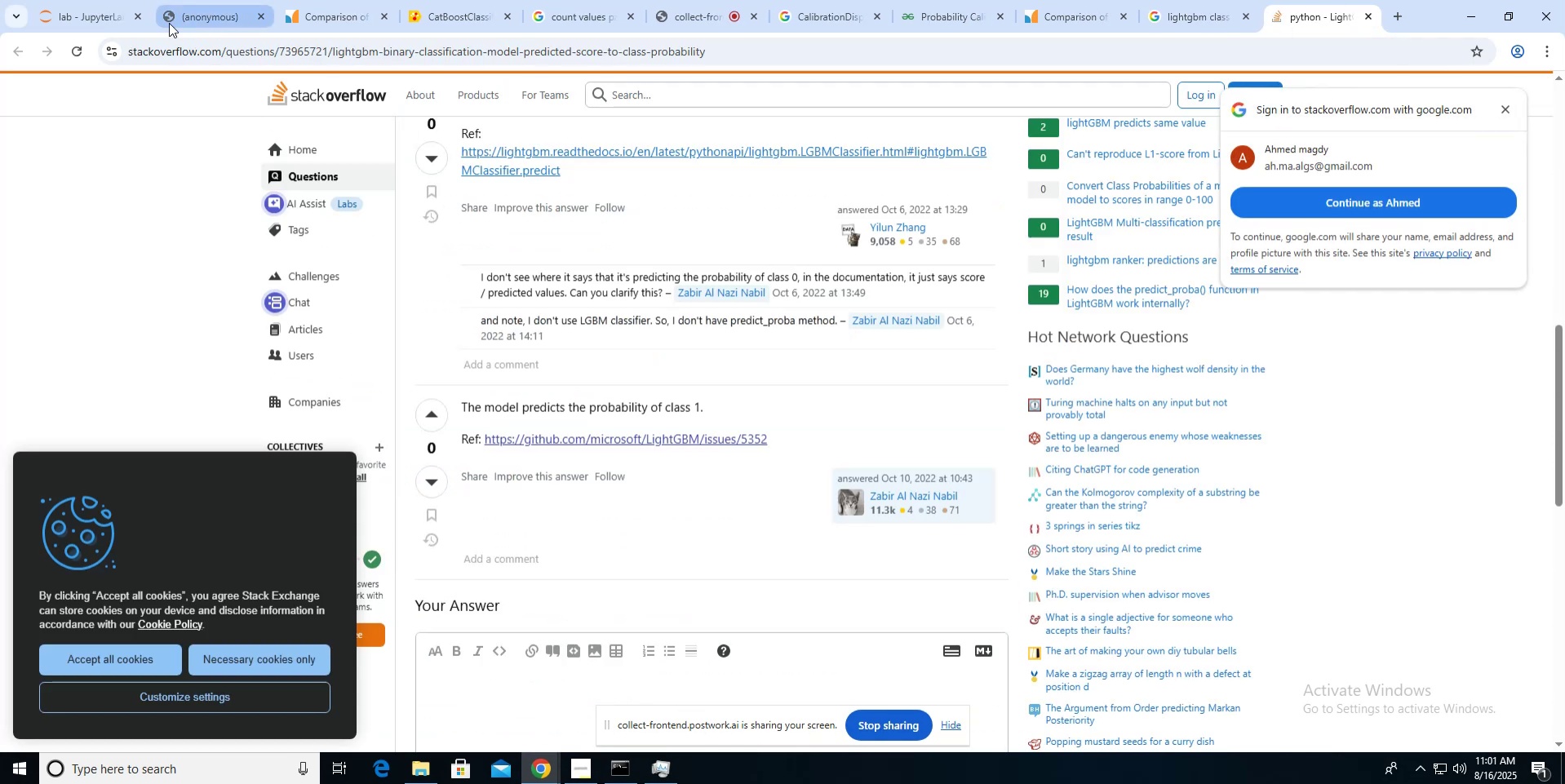 
left_click([97, 18])
 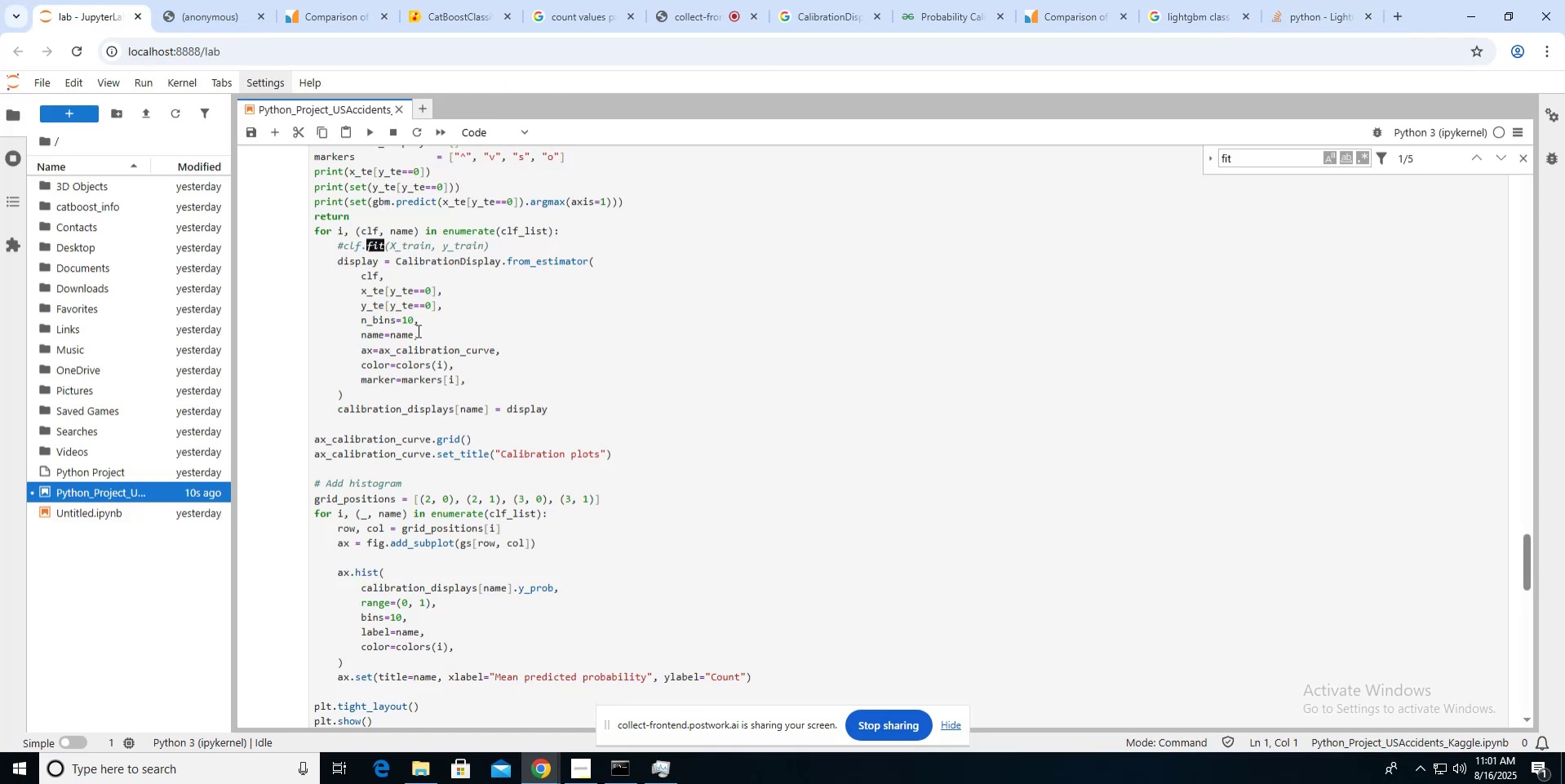 
scroll: coordinate [417, 330], scroll_direction: down, amount: 8.0
 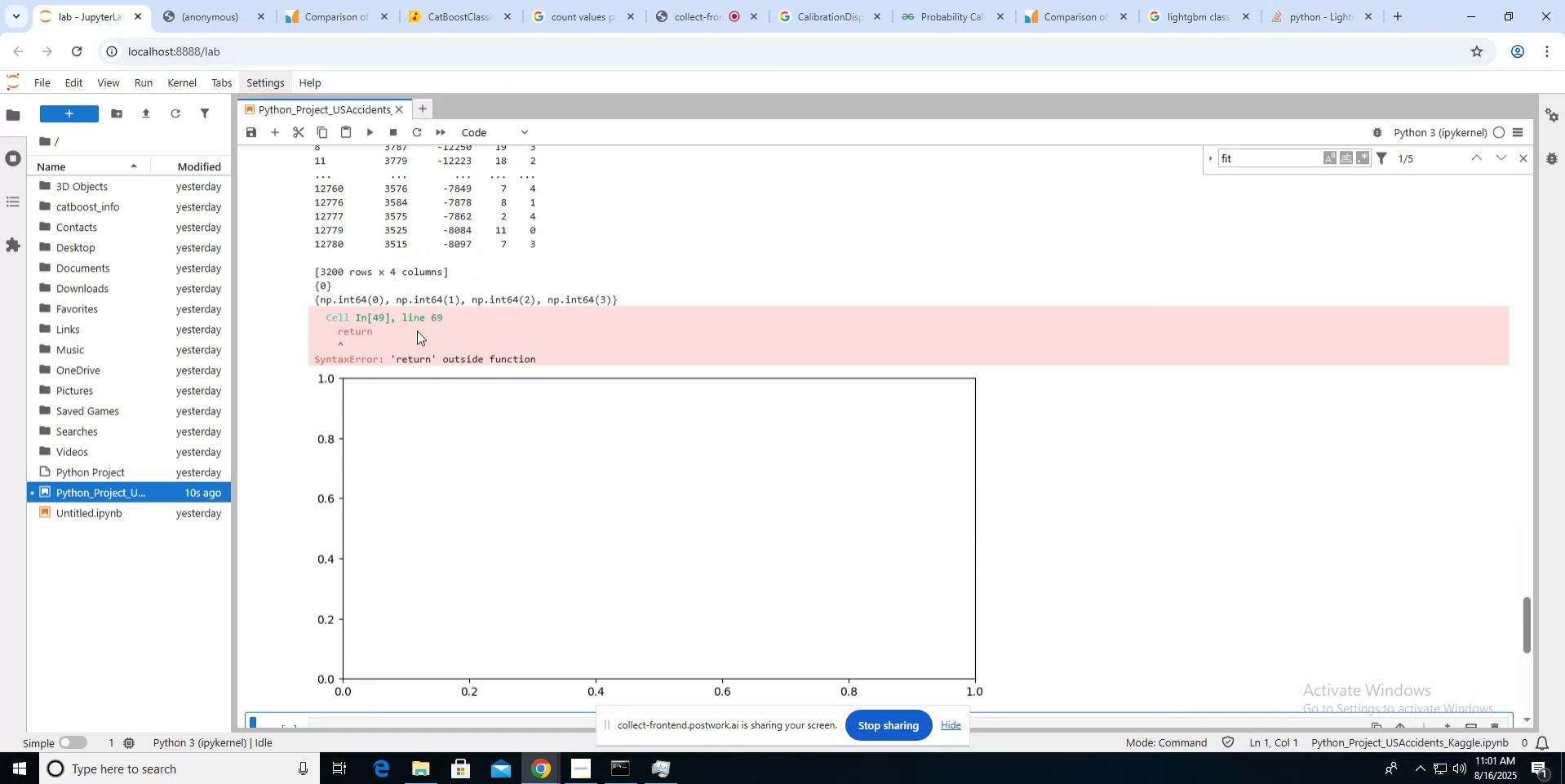 
scroll: coordinate [417, 330], scroll_direction: up, amount: 1.0
 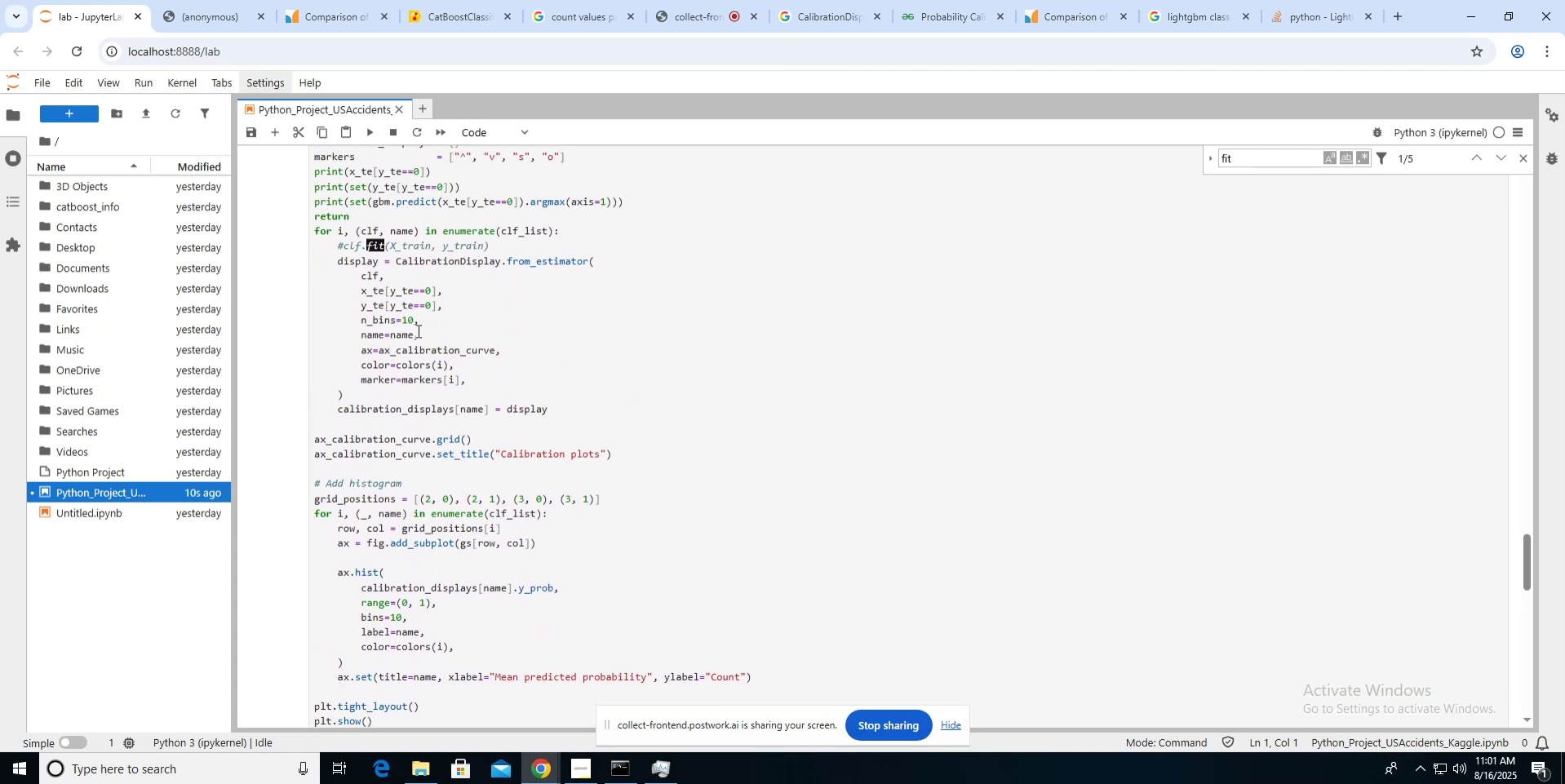 
scroll: coordinate [417, 330], scroll_direction: down, amount: 2.0
 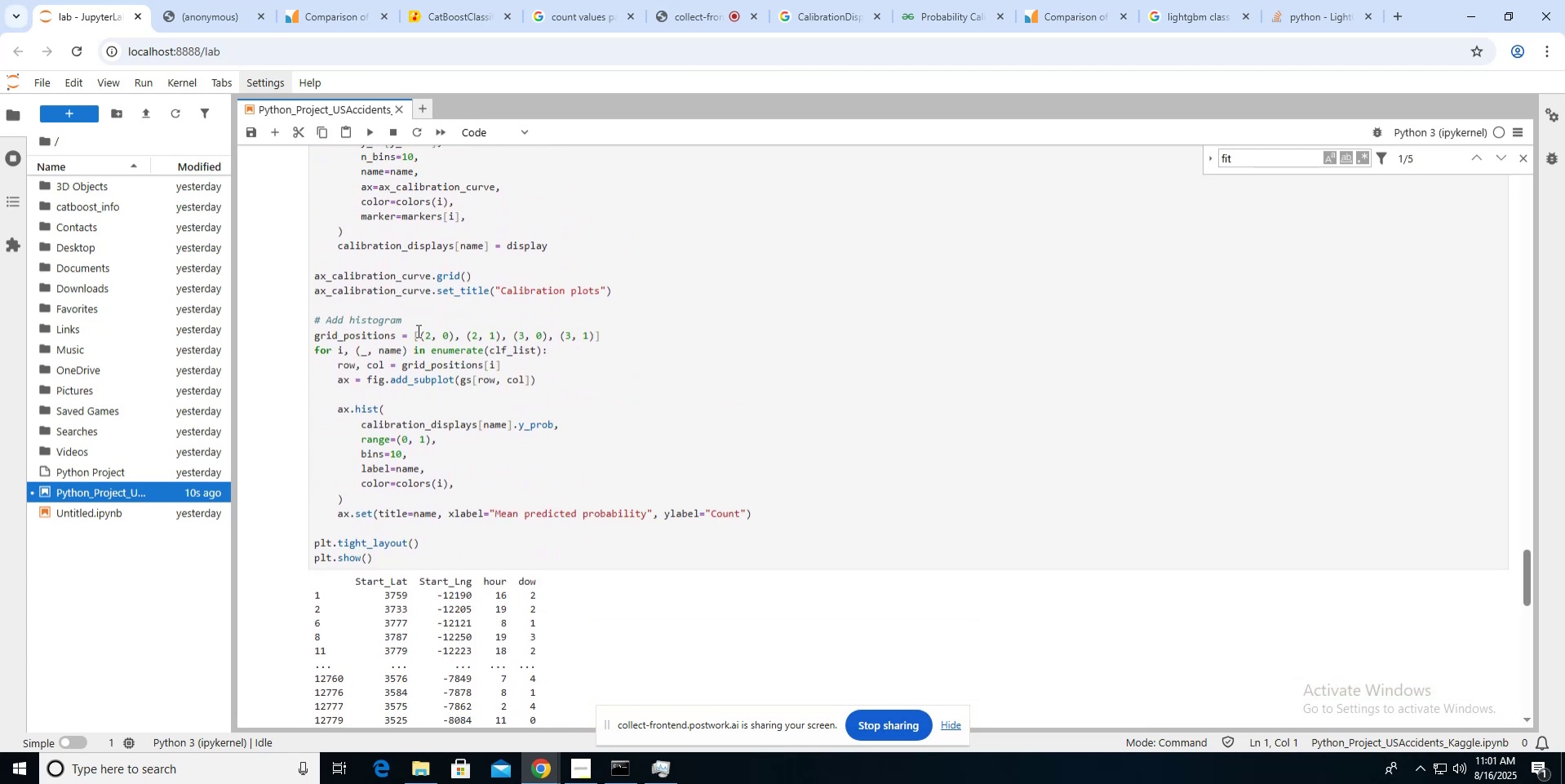 
scroll: coordinate [417, 330], scroll_direction: up, amount: 3.0
 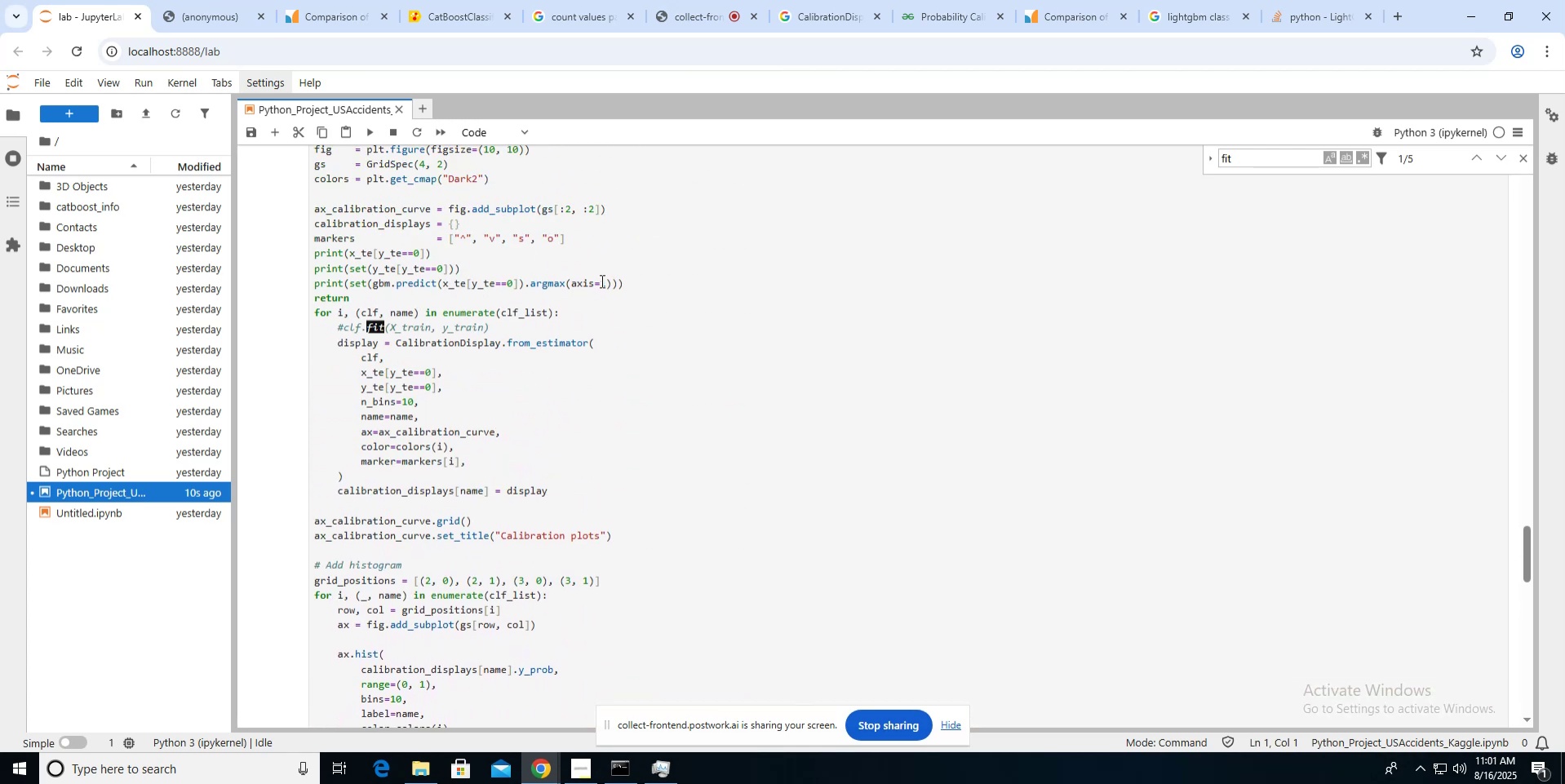 
left_click([603, 283])
 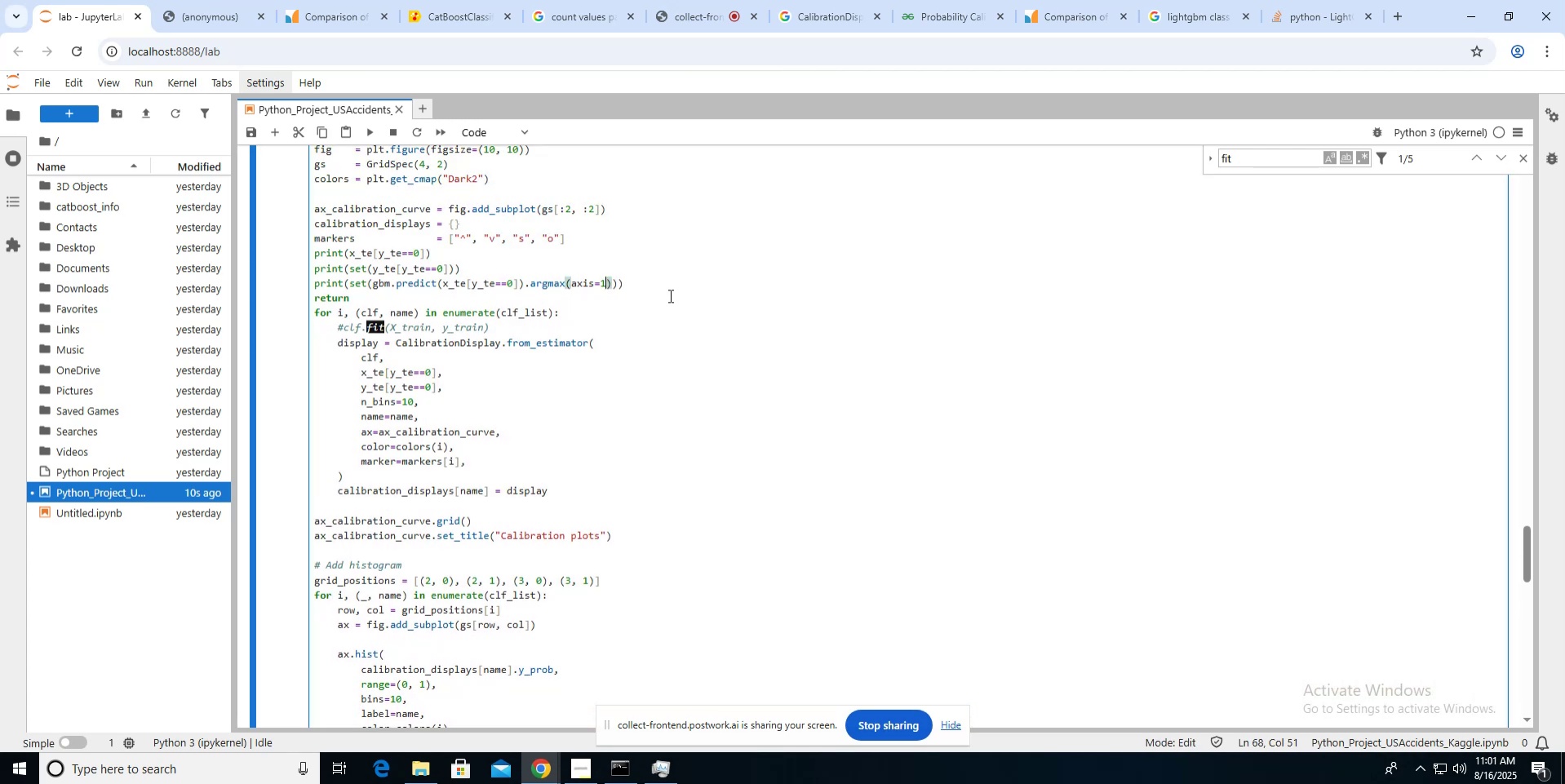 
key(Backspace)
 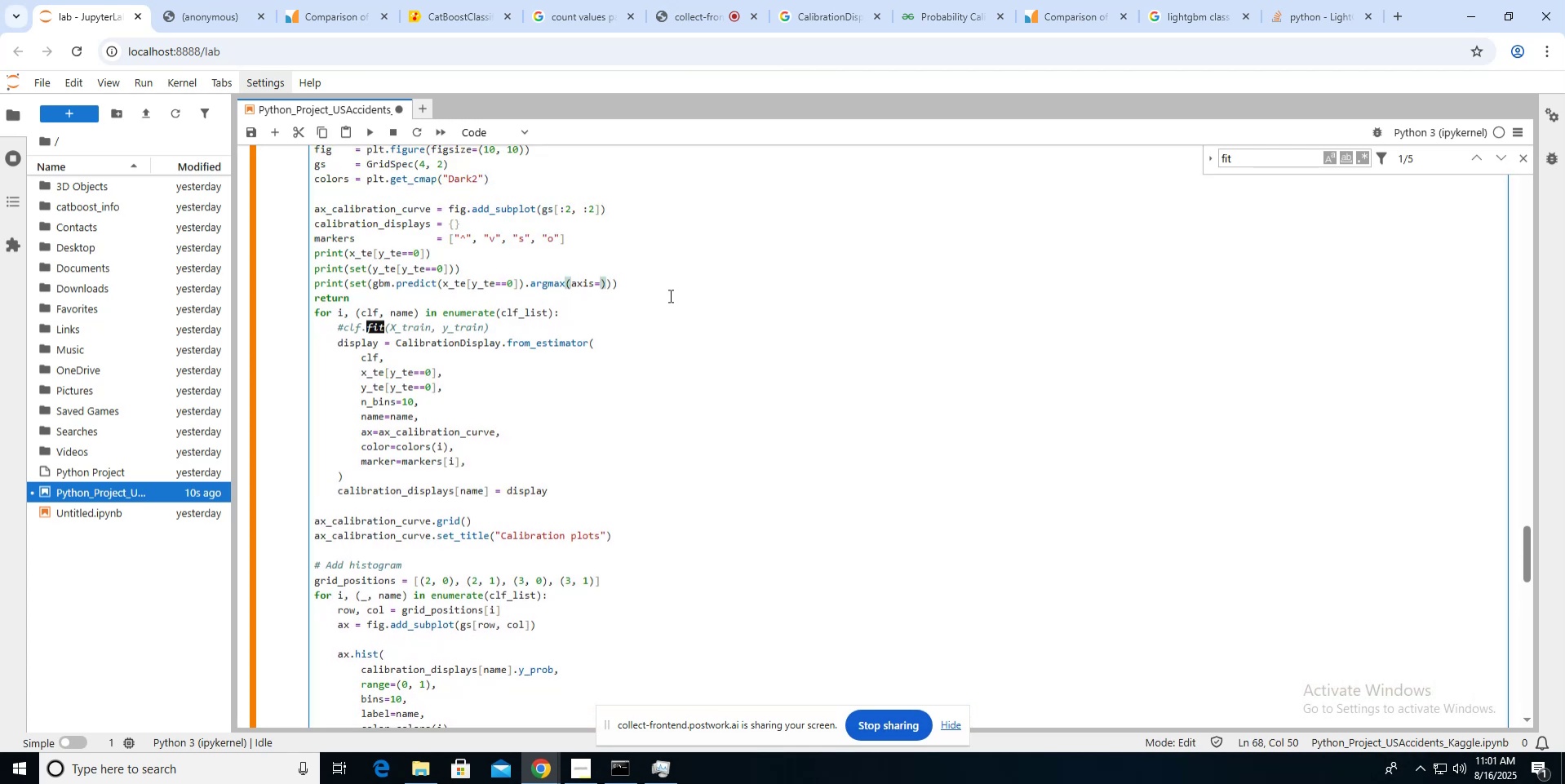 
key(ArrowRight)
 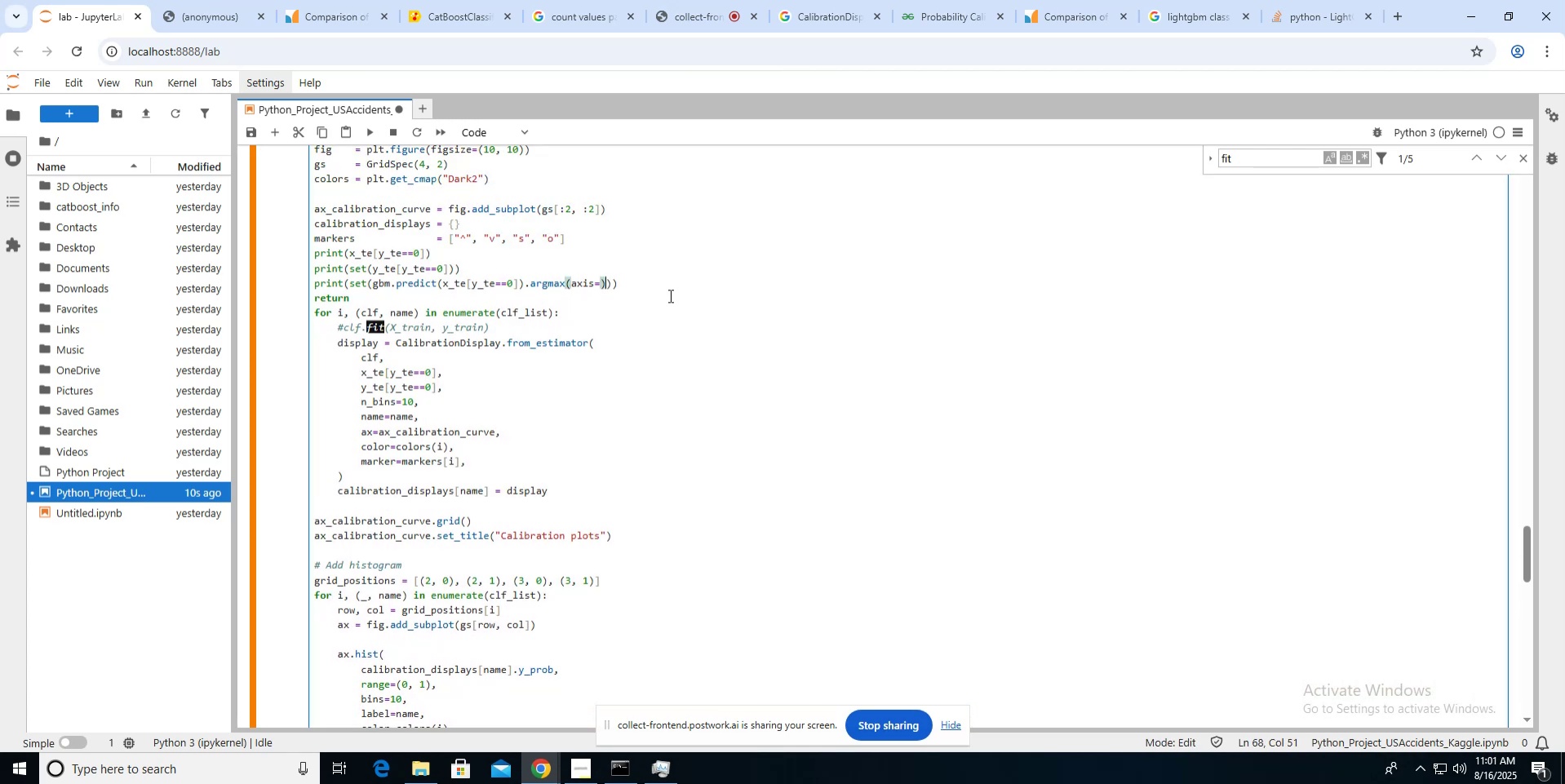 
hold_key(key=Backspace, duration=0.9)
 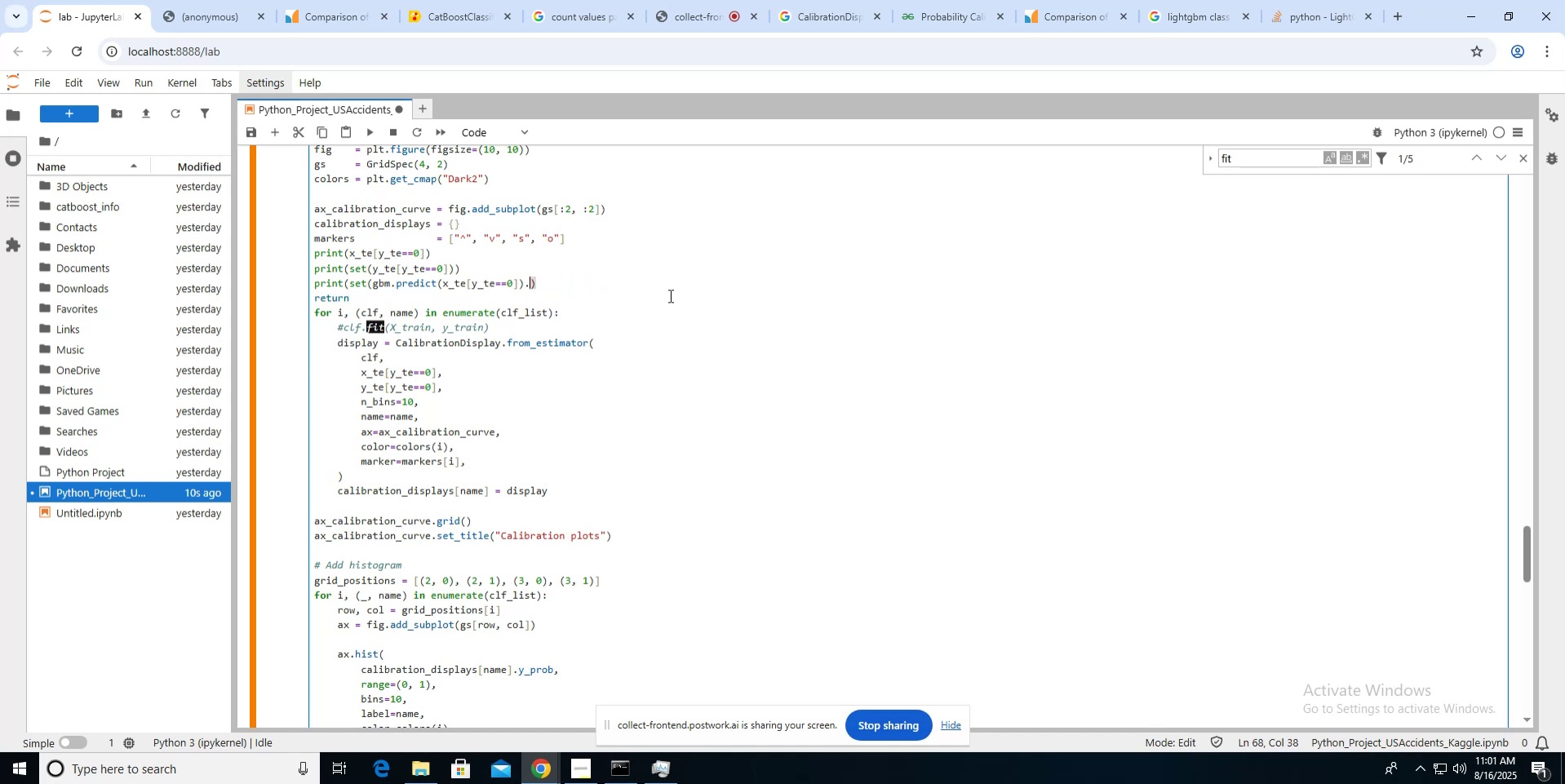 
key(Backspace)
 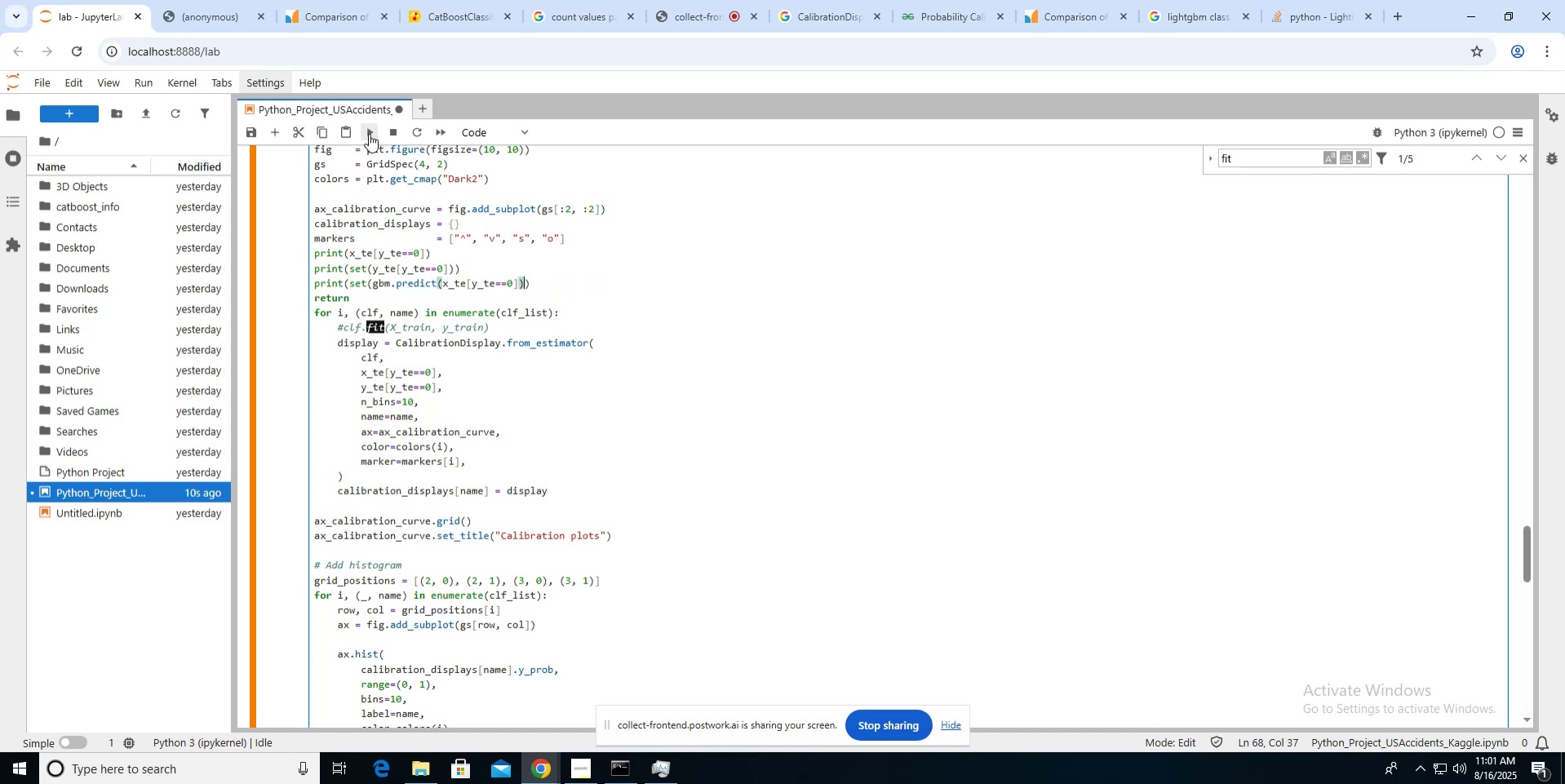 
left_click([368, 132])
 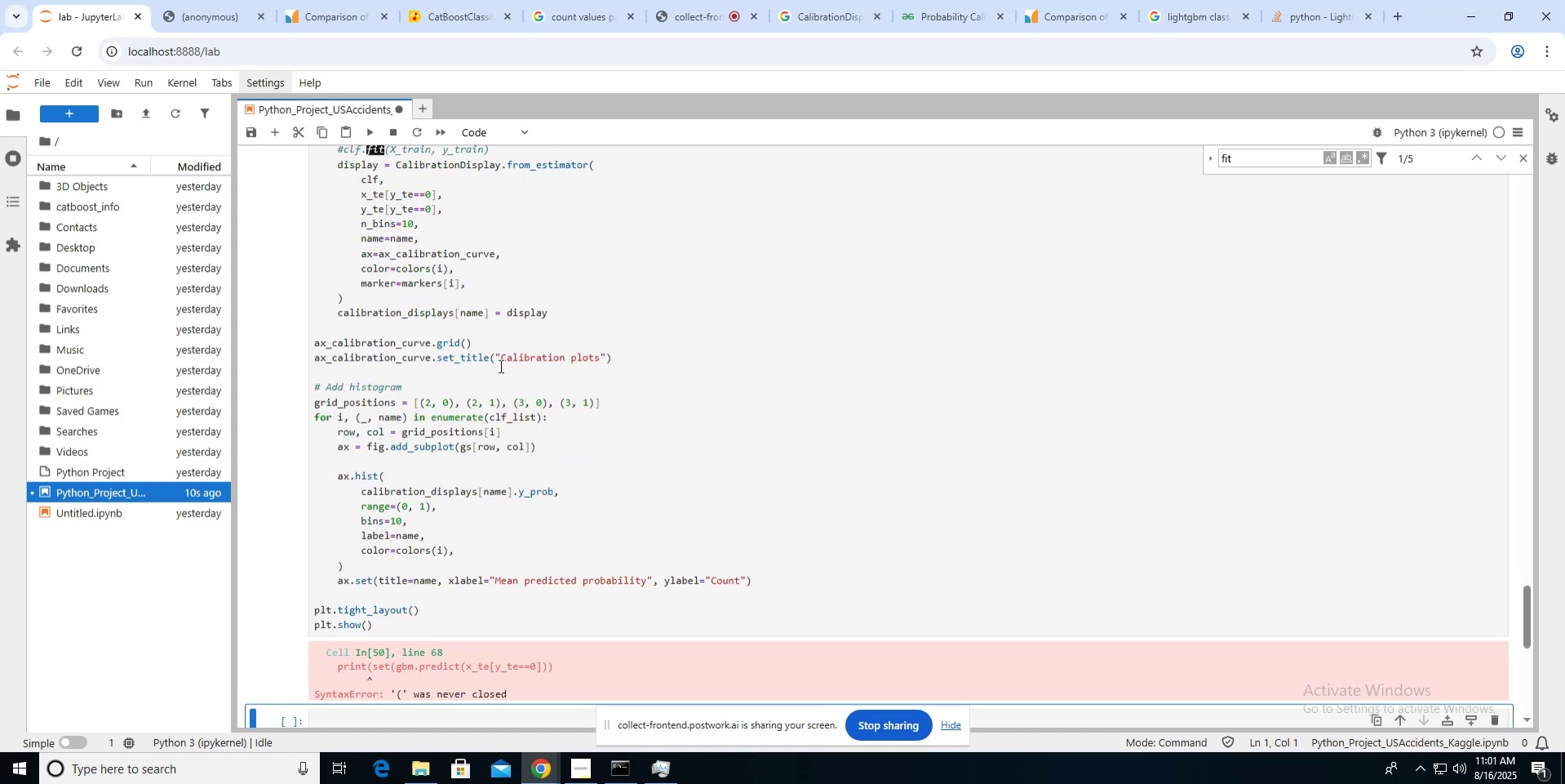 
scroll: coordinate [605, 310], scroll_direction: up, amount: 11.0
 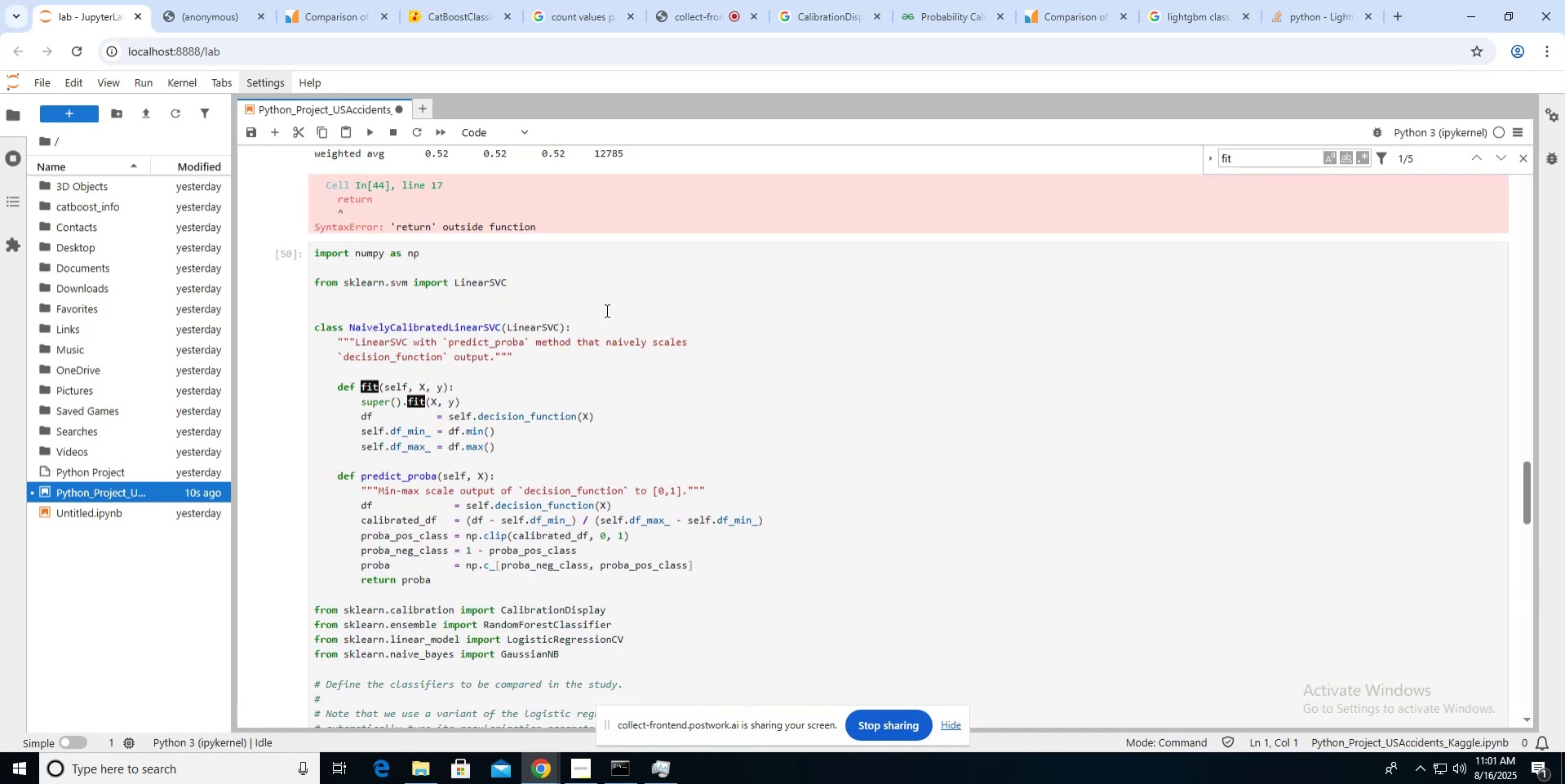 
key(Meta+Tab)
 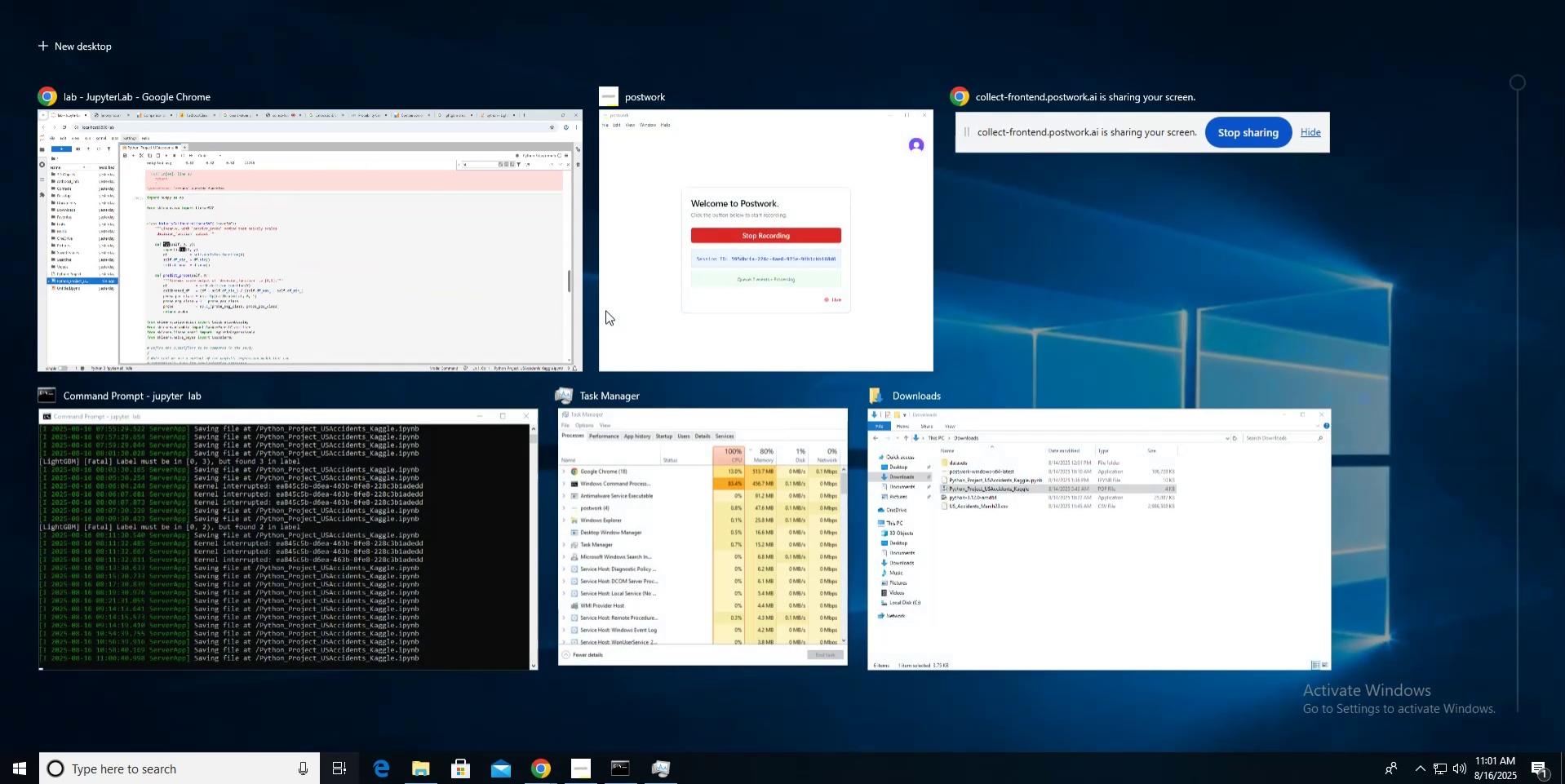 
key(Meta+MetaLeft)
 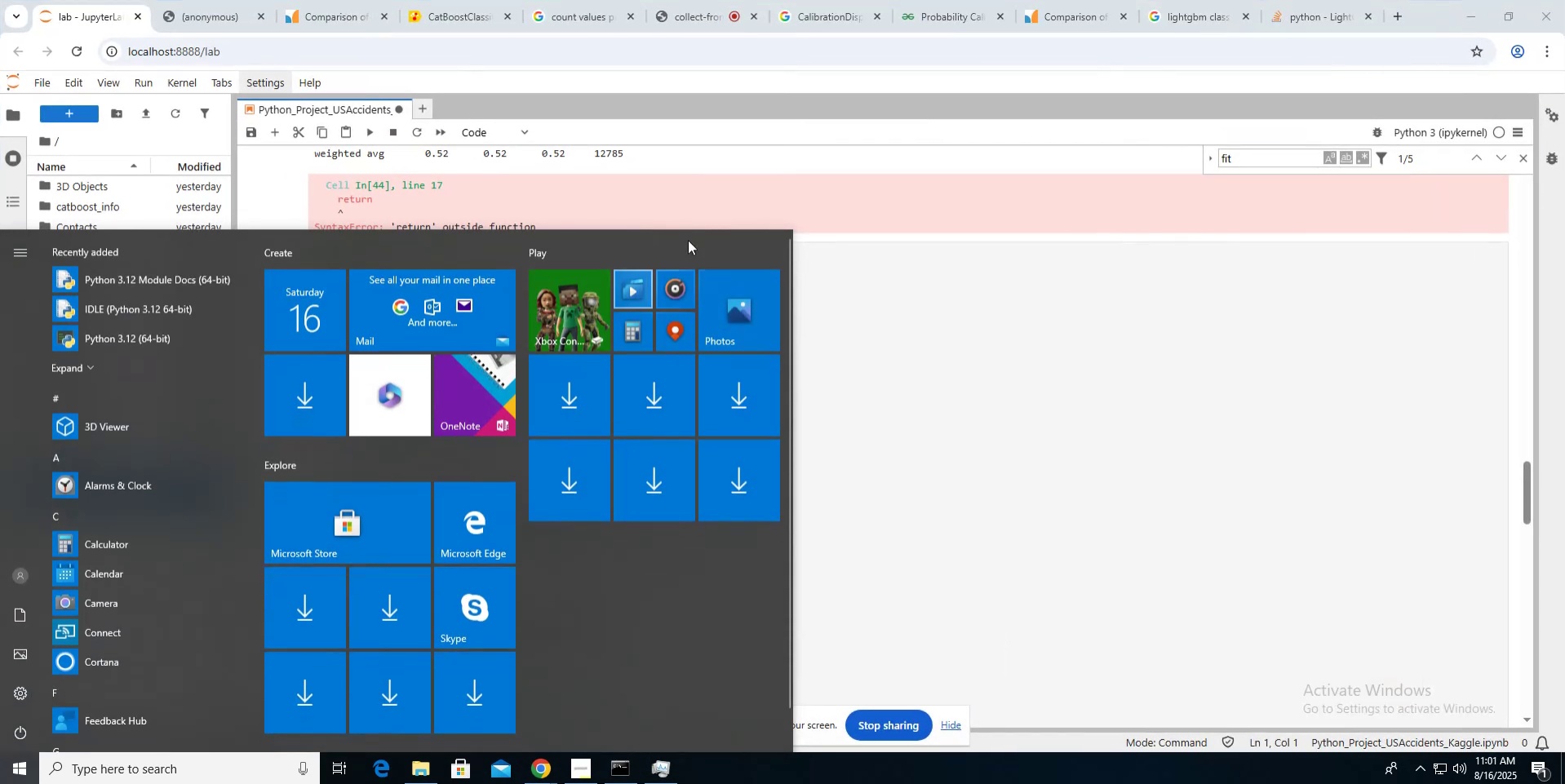 
left_click([731, 198])
 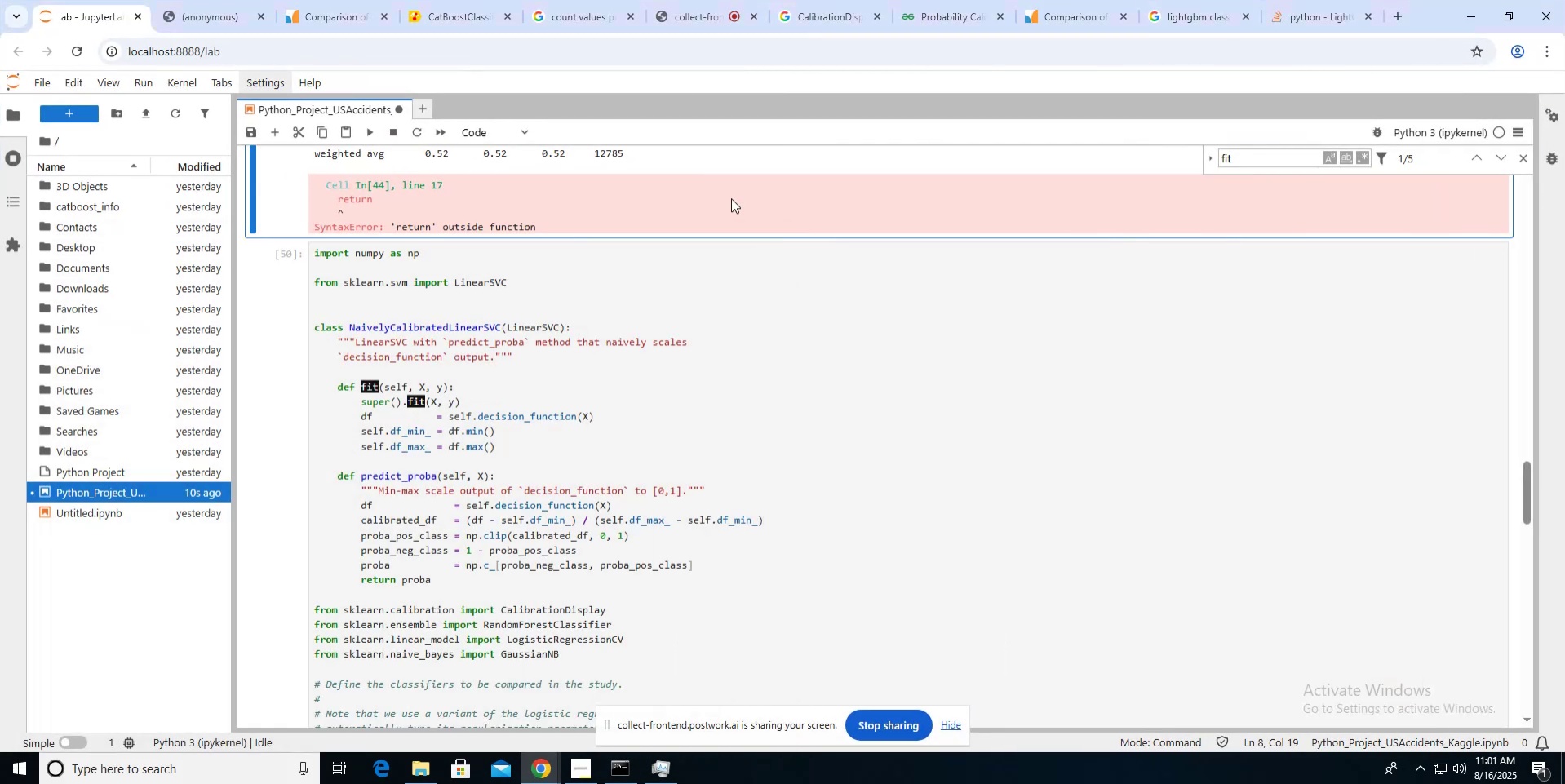 
scroll: coordinate [731, 198], scroll_direction: up, amount: 2.0
 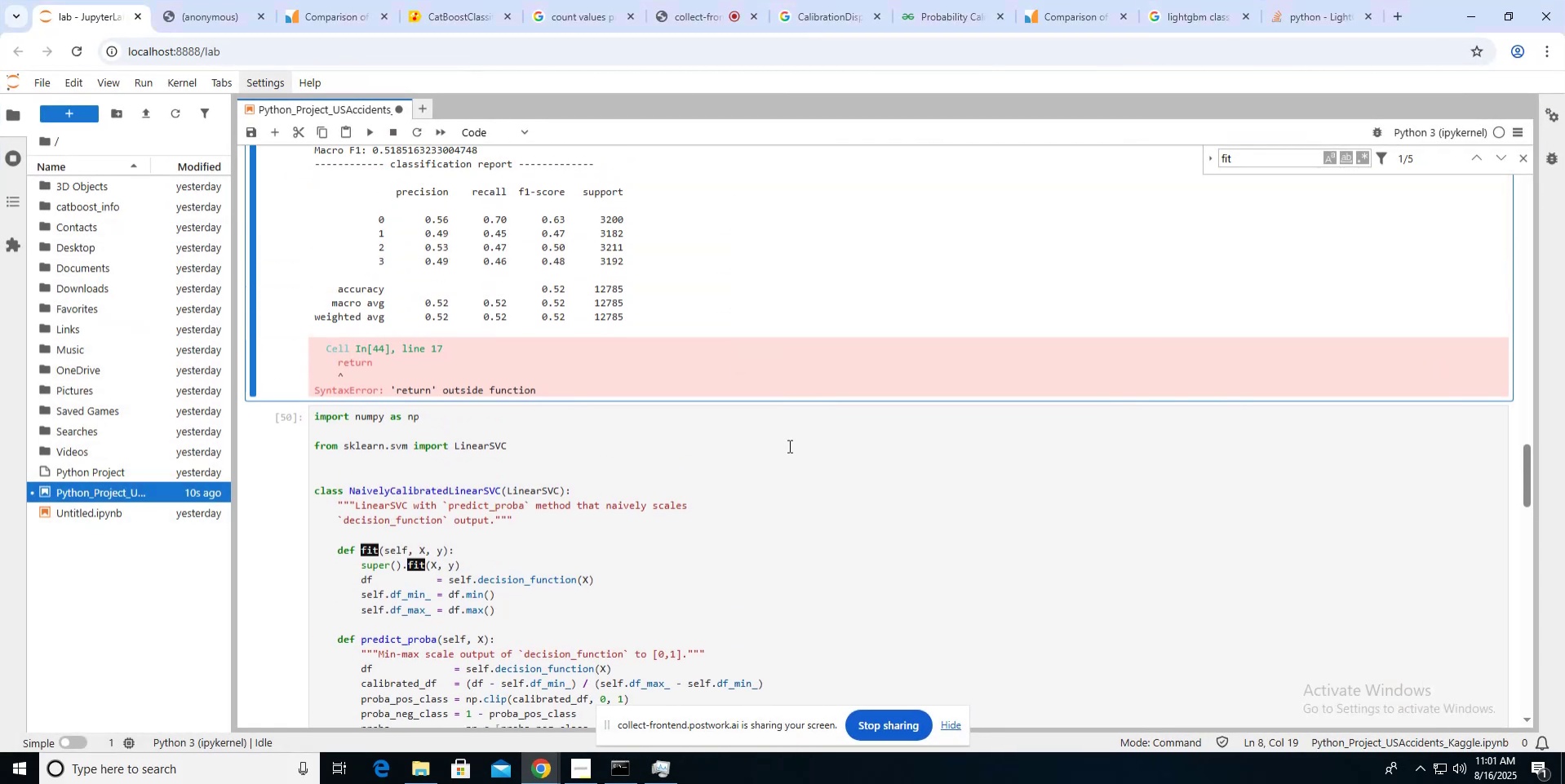 
scroll: coordinate [788, 445], scroll_direction: down, amount: 23.0
 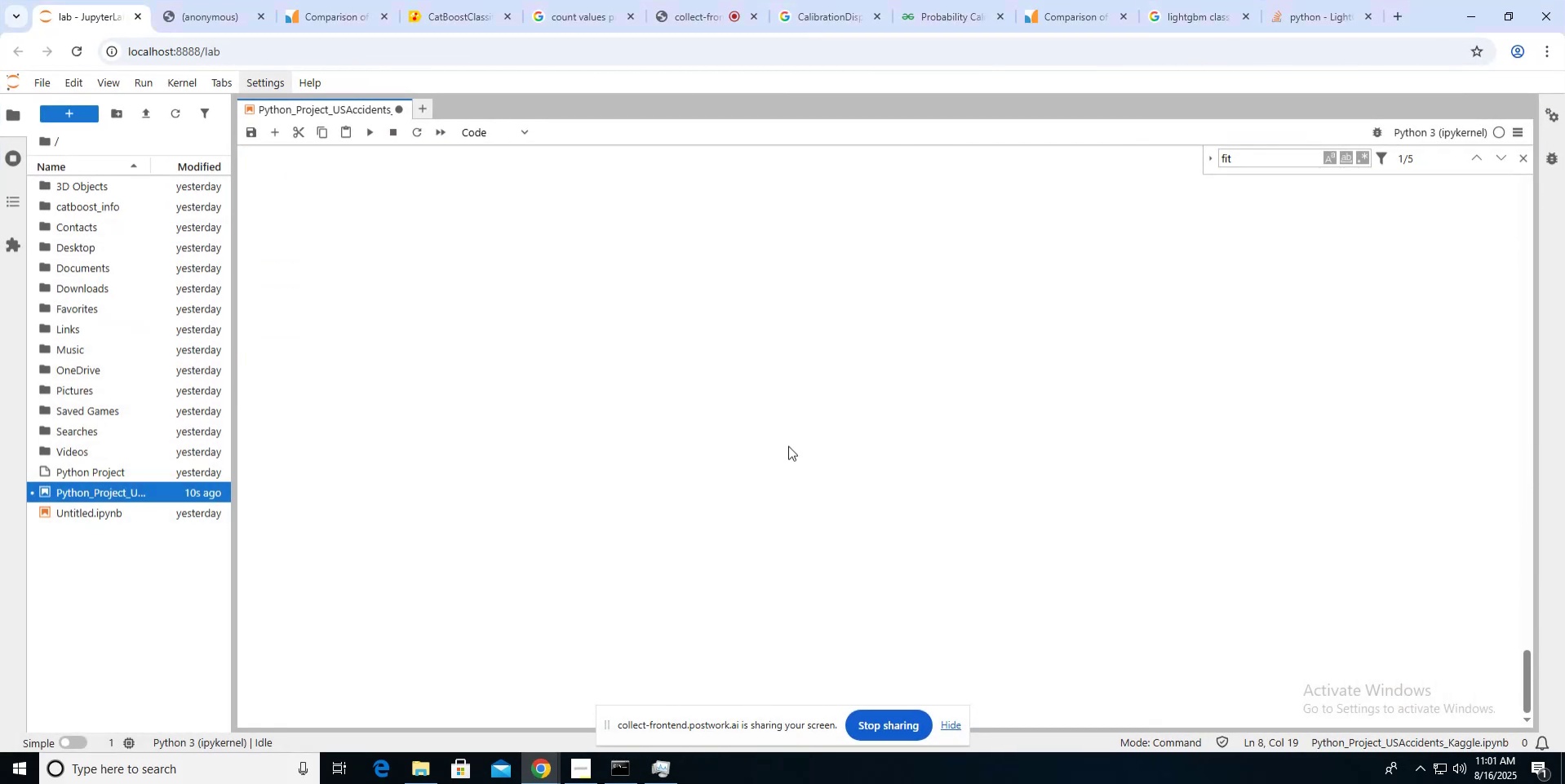 
scroll: coordinate [788, 445], scroll_direction: up, amount: 11.0
 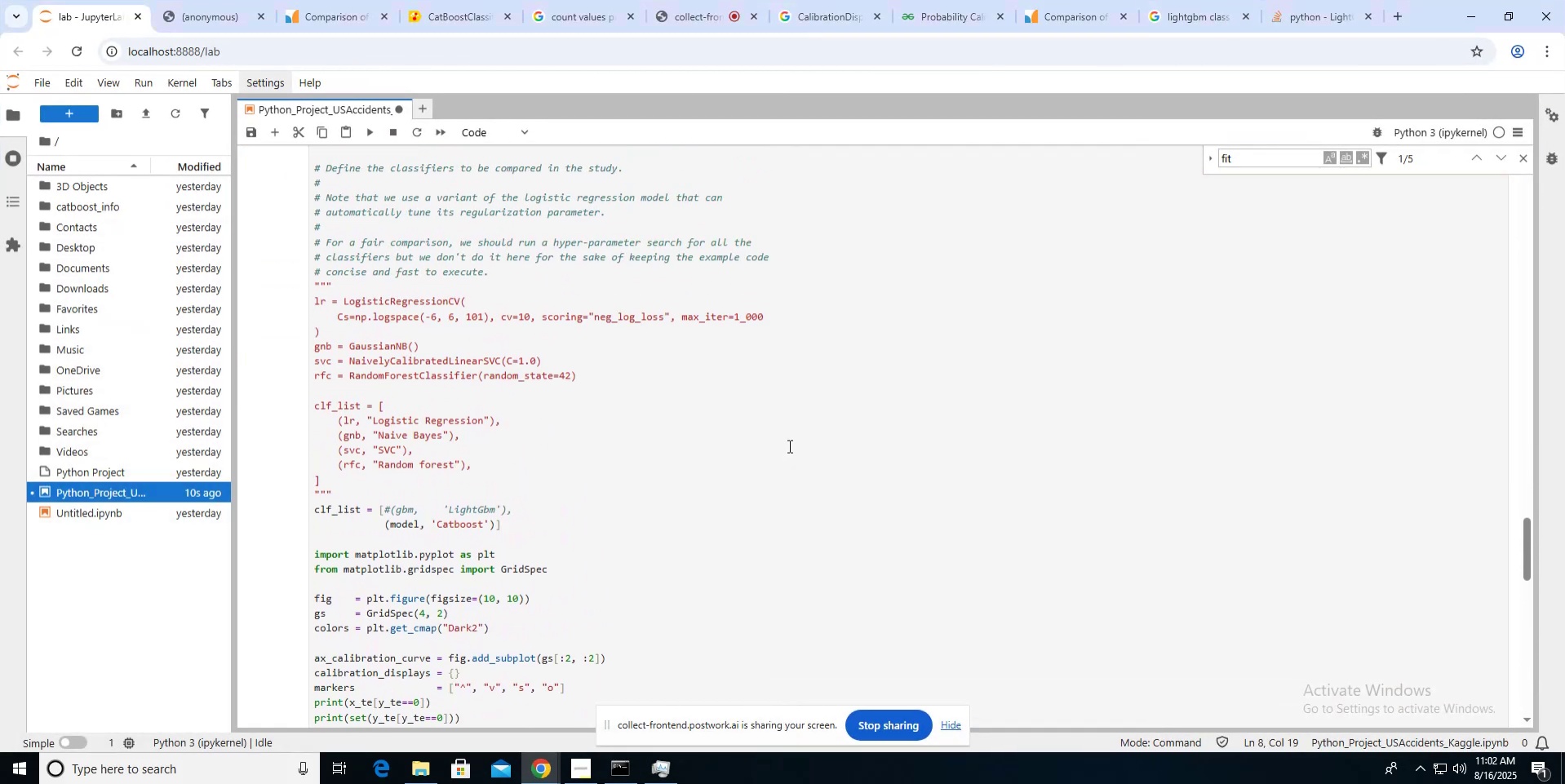 
scroll: coordinate [788, 445], scroll_direction: down, amount: 3.0
 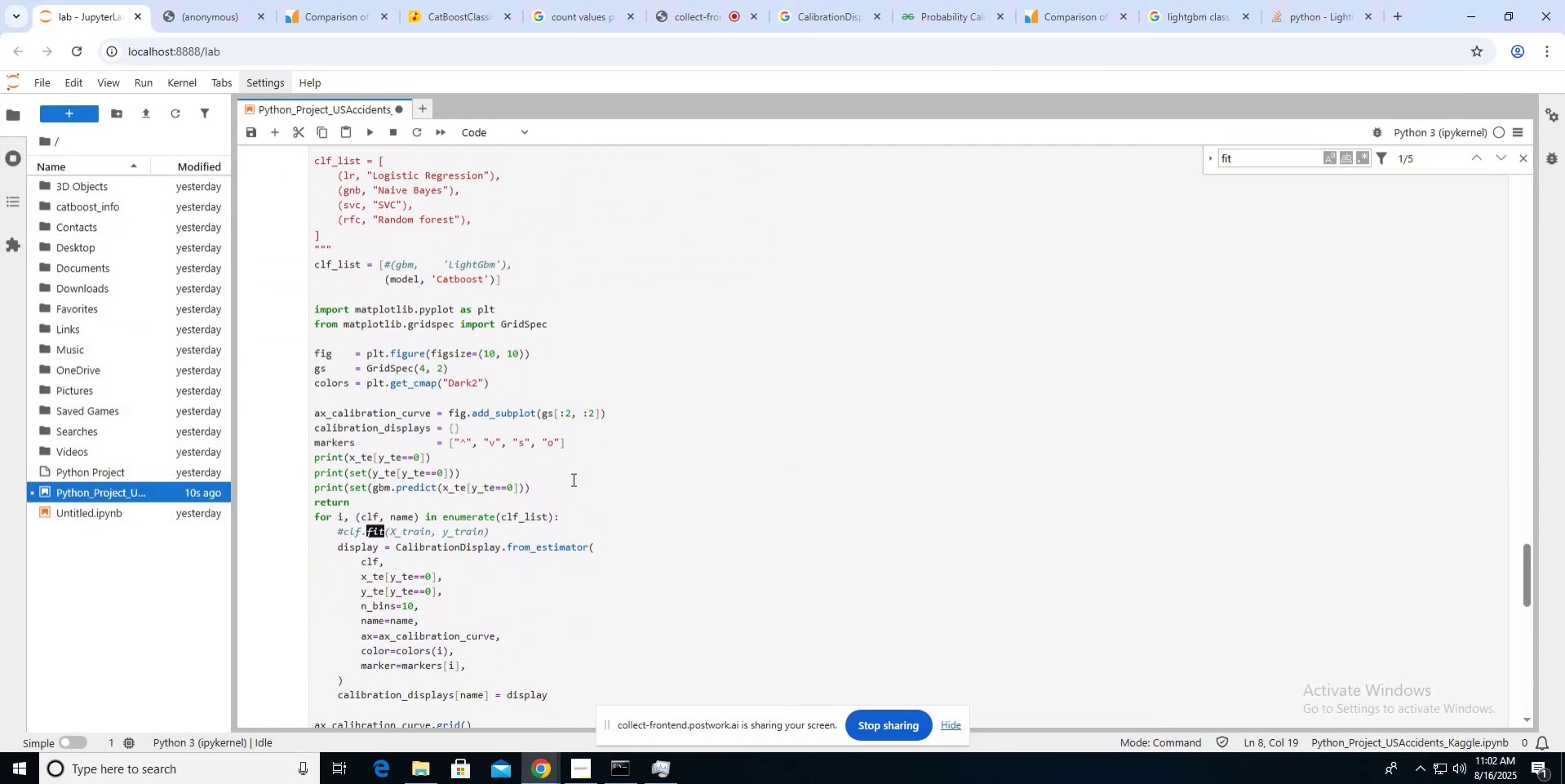 
left_click([561, 488])
 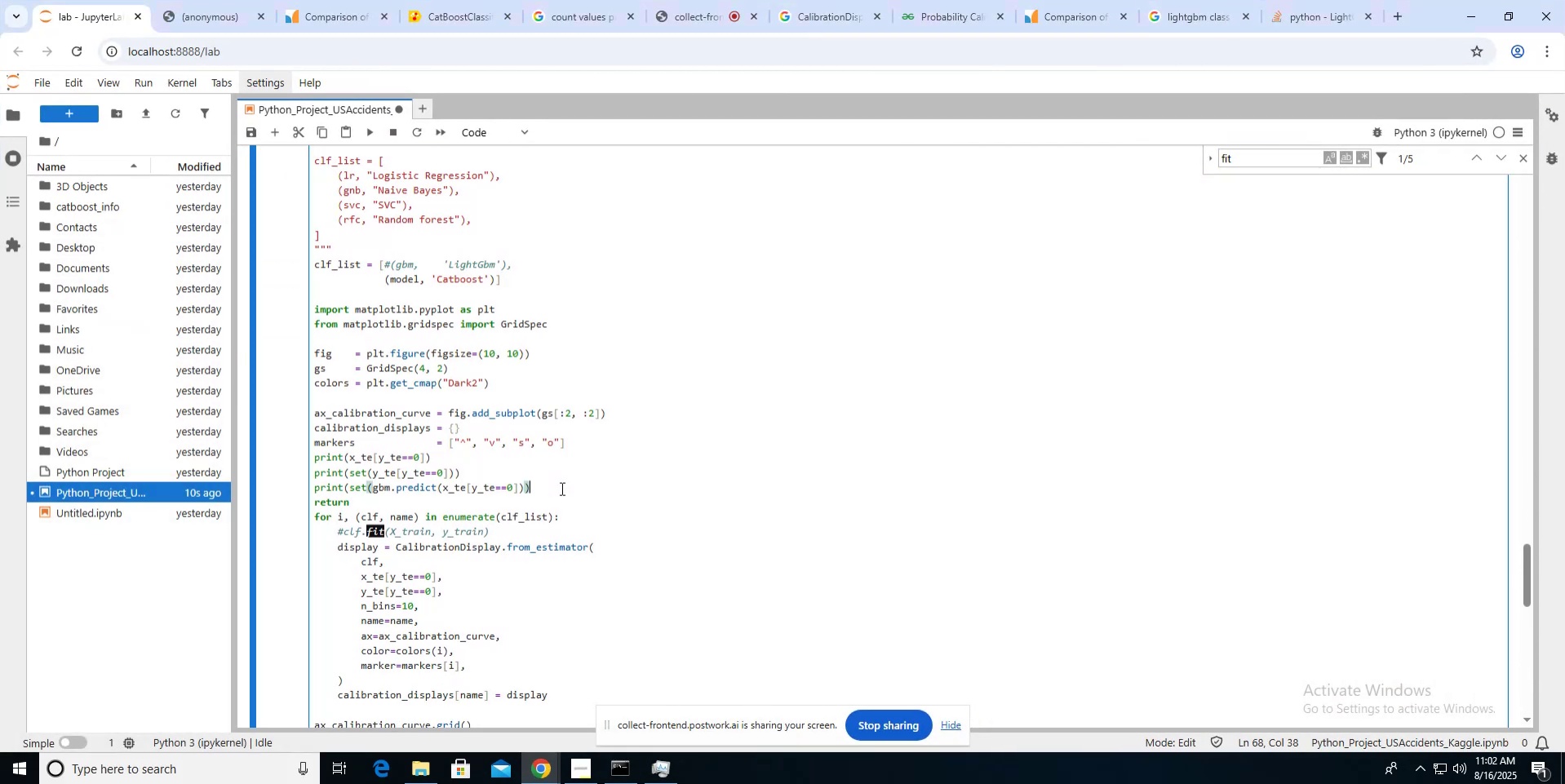 
hold_key(key=ShiftLeft, duration=0.78)
 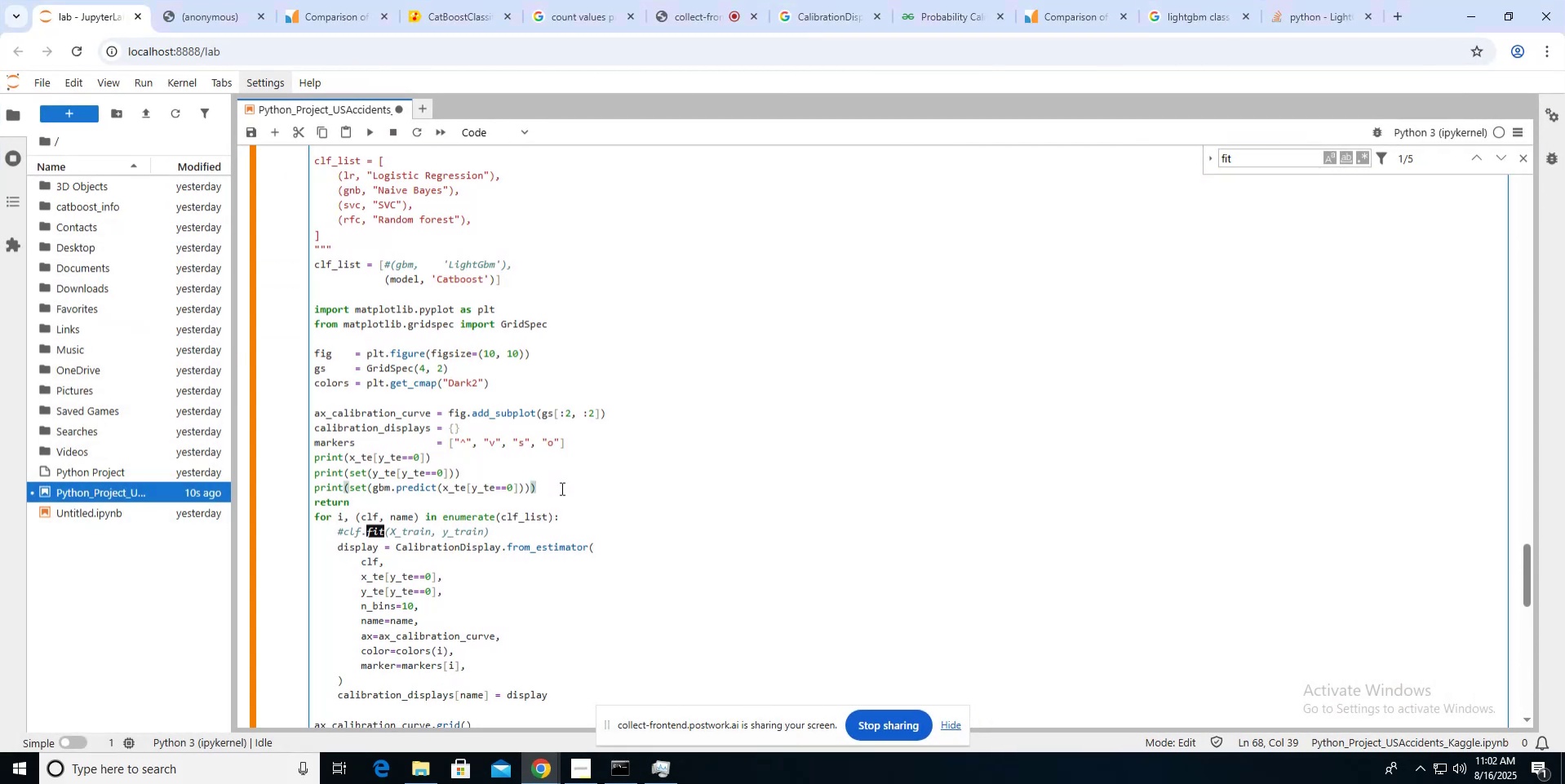 
key(0)
 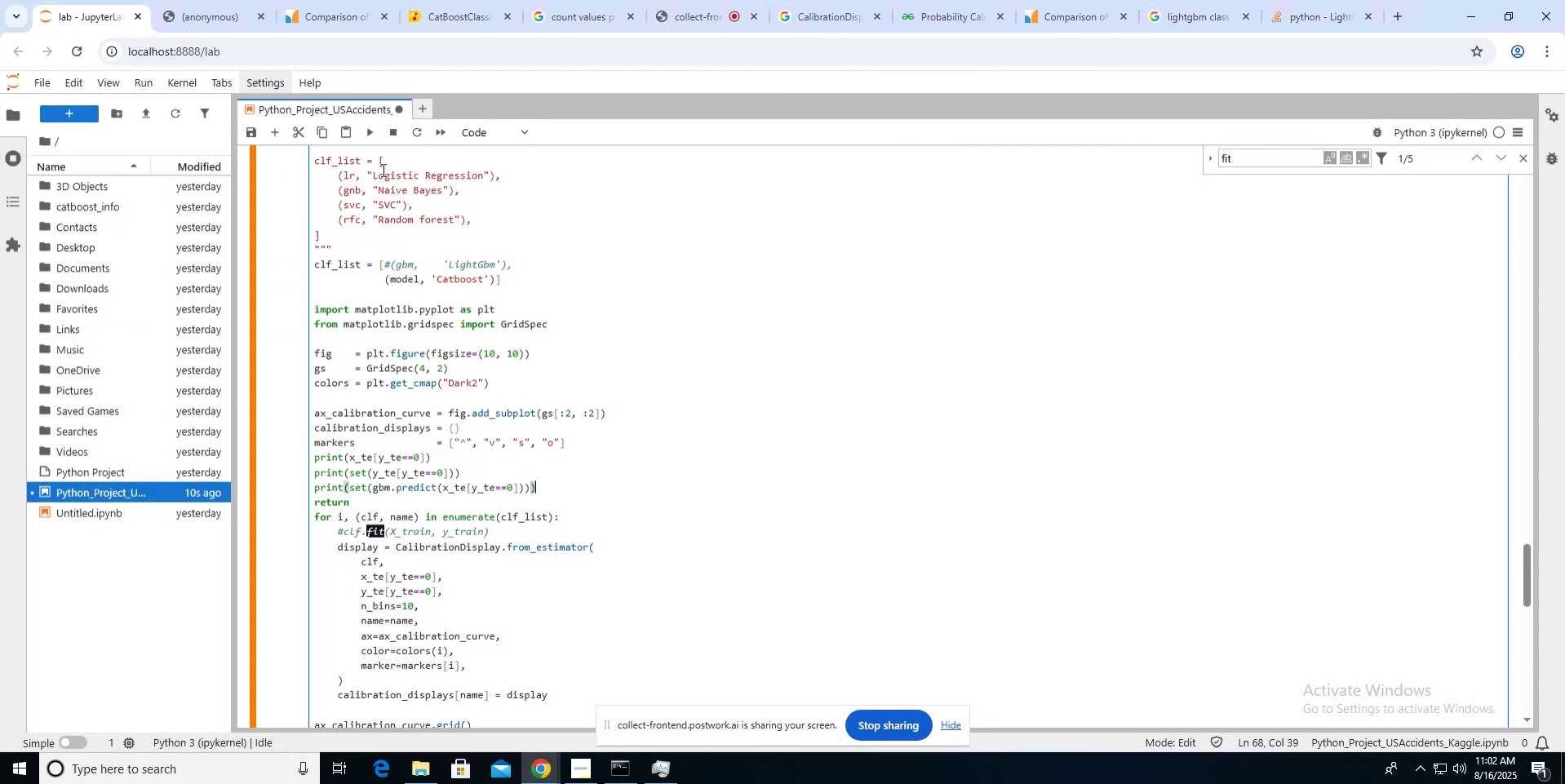 
left_click([366, 135])
 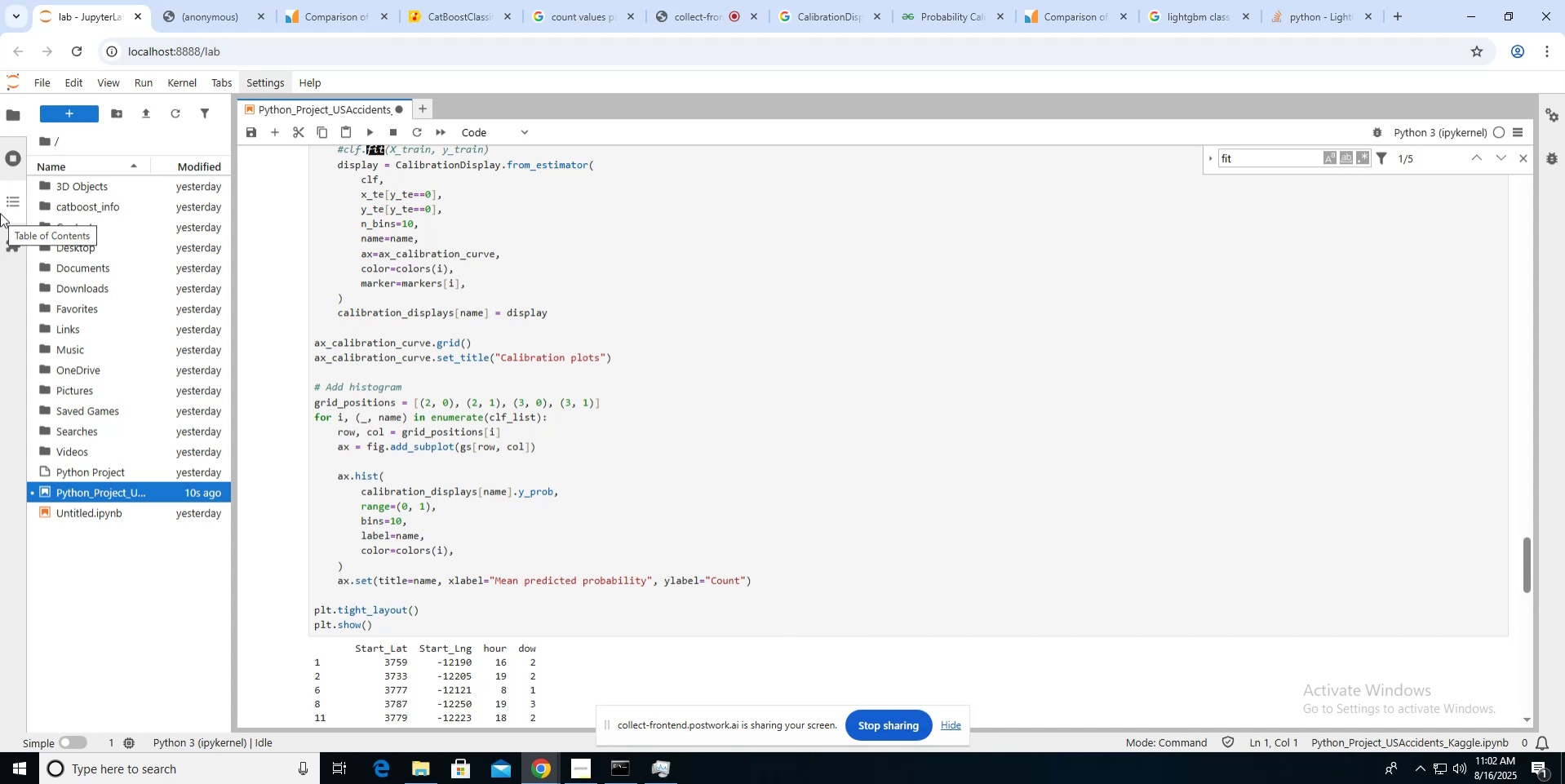 
wait(6.2)
 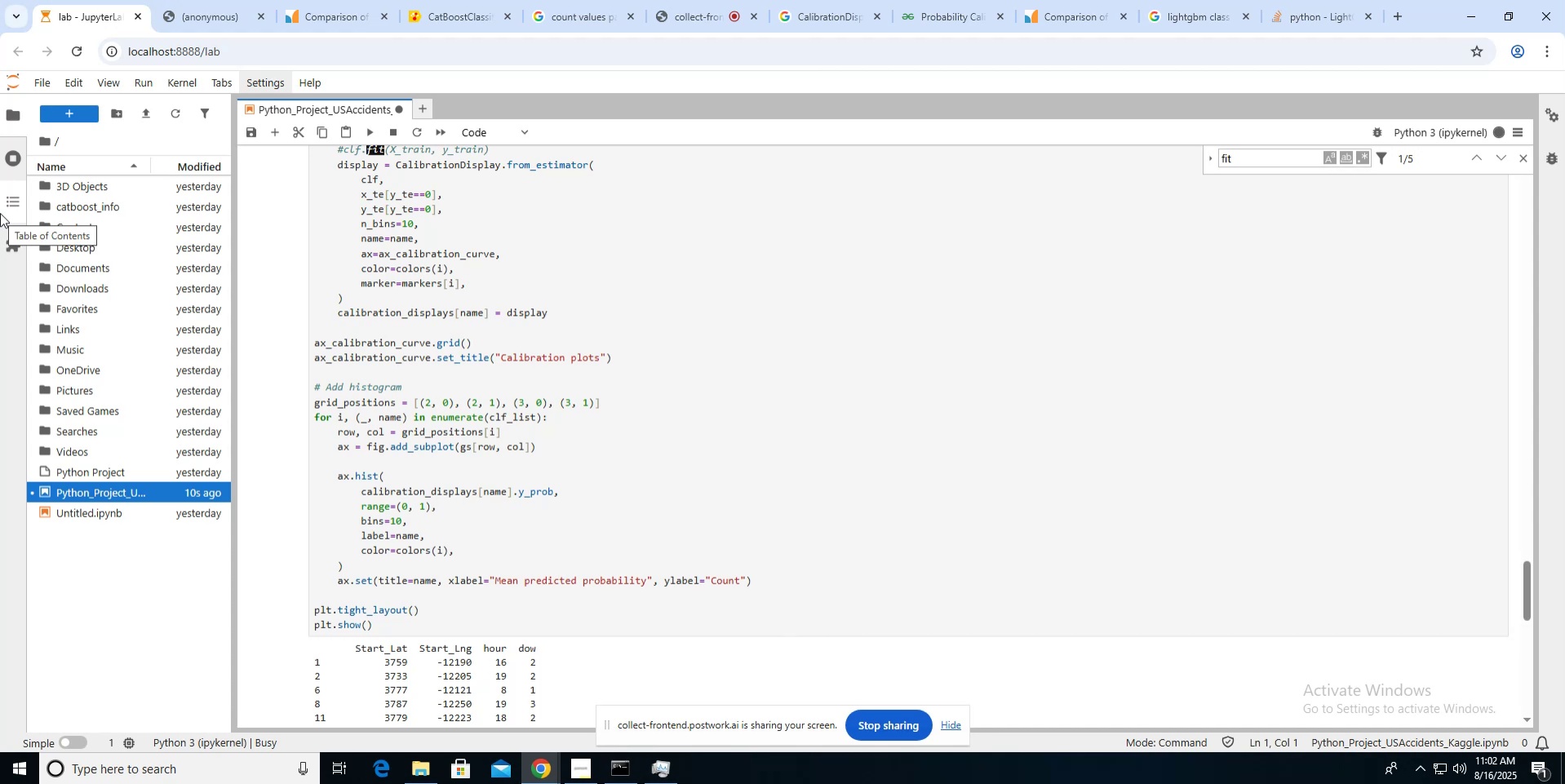 
scroll: coordinate [504, 339], scroll_direction: down, amount: 5.0
 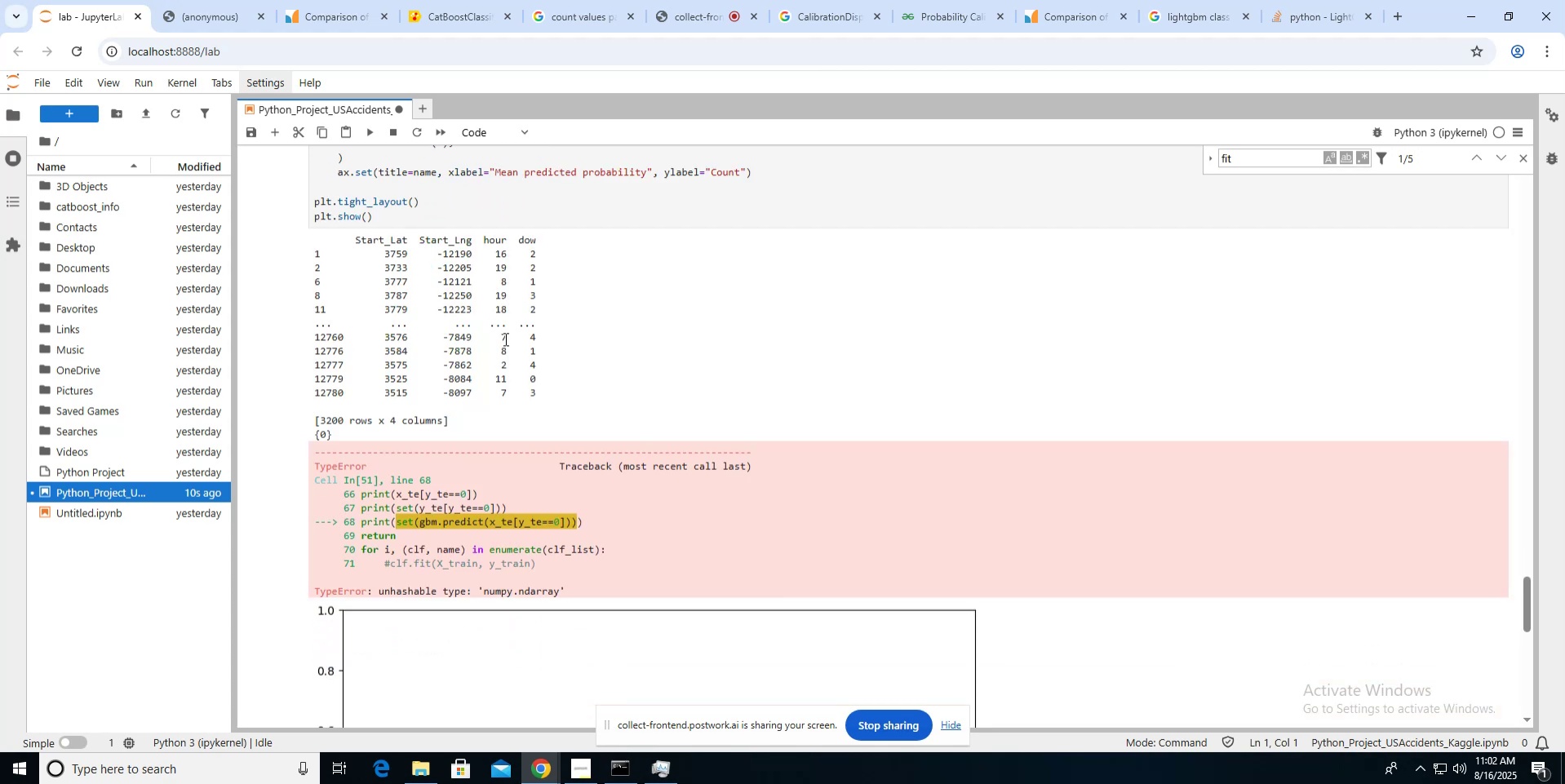 
scroll: coordinate [504, 339], scroll_direction: up, amount: 7.0
 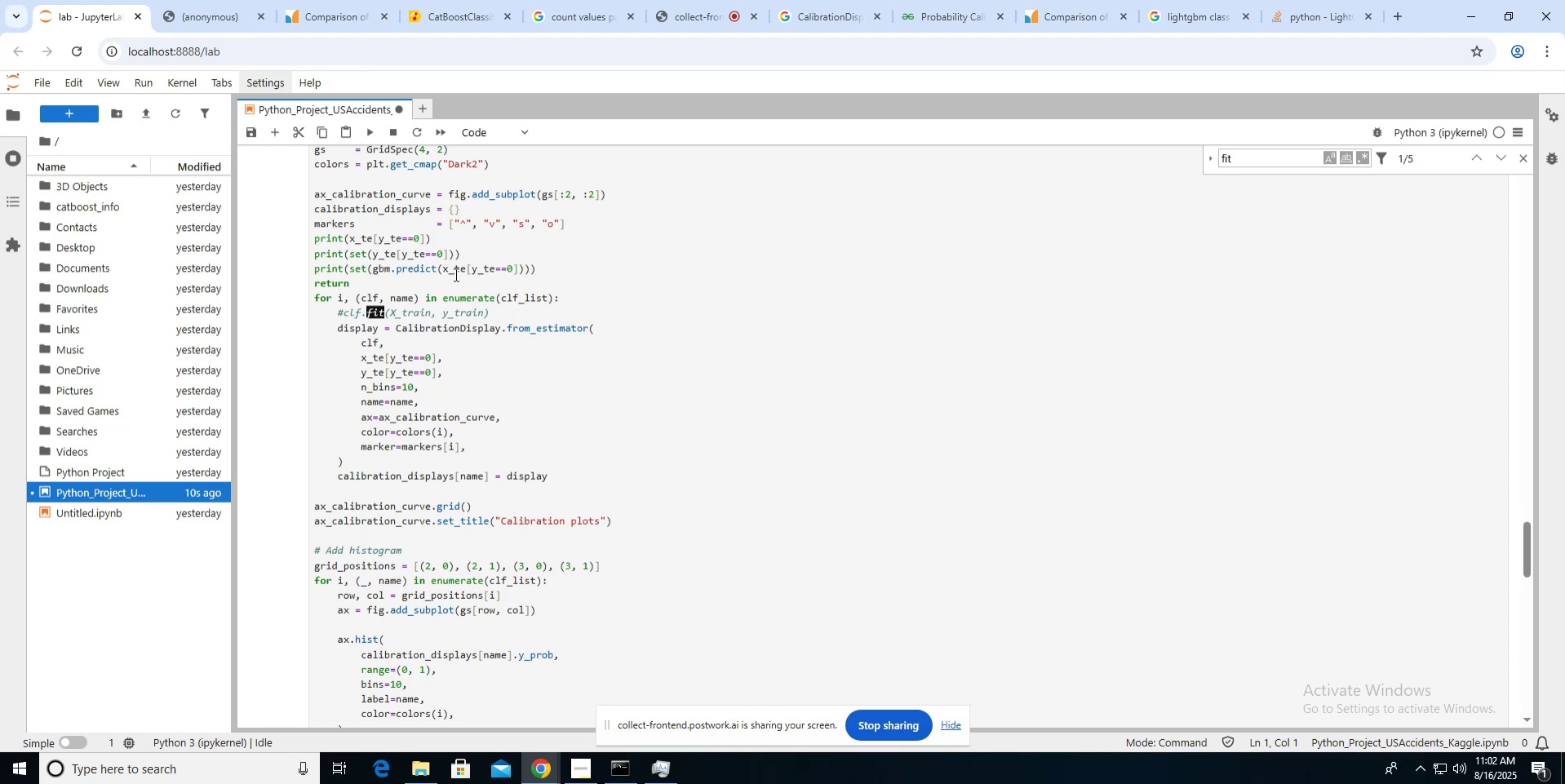 
left_click([432, 265])
 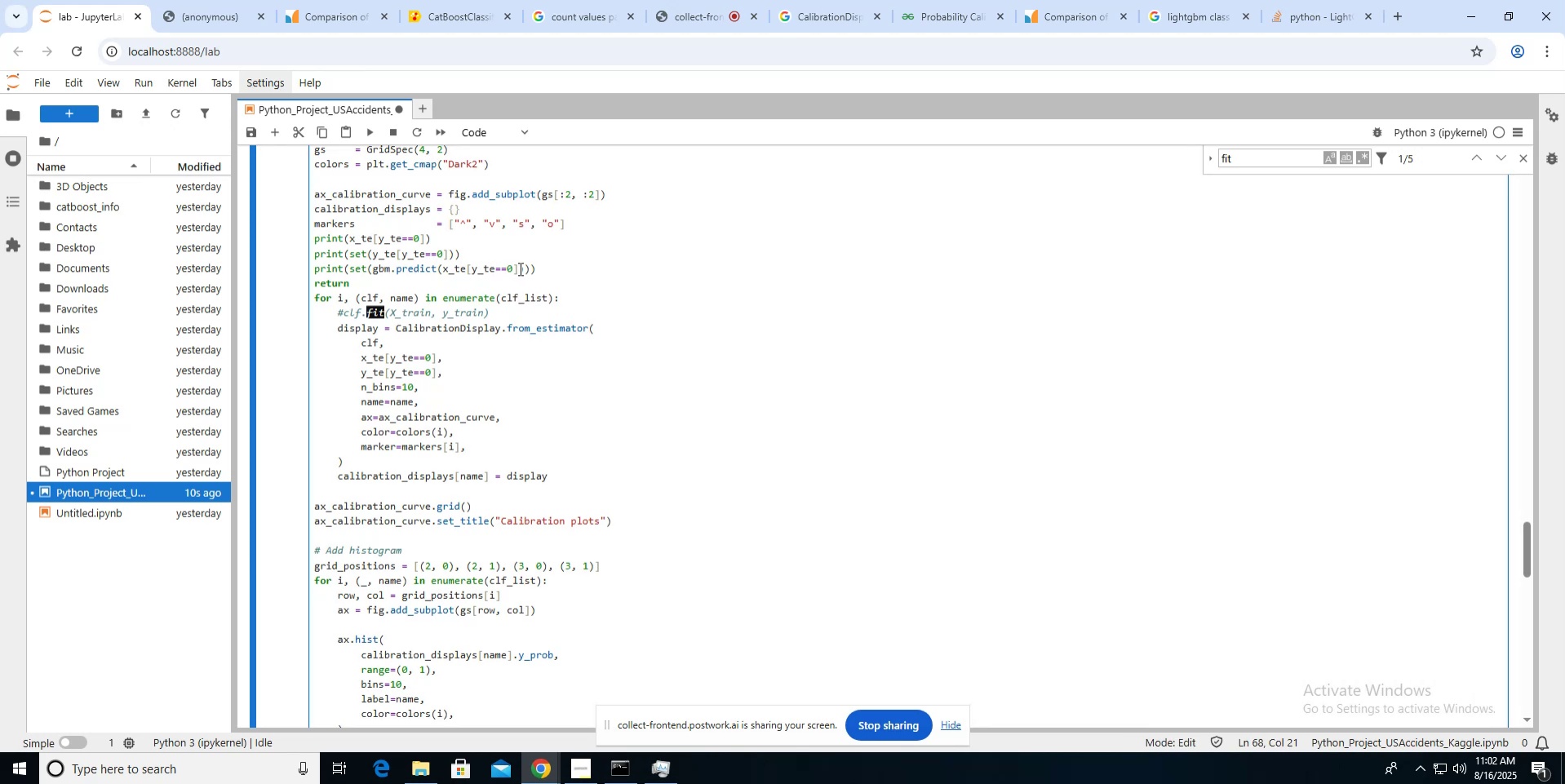 
left_click([520, 268])
 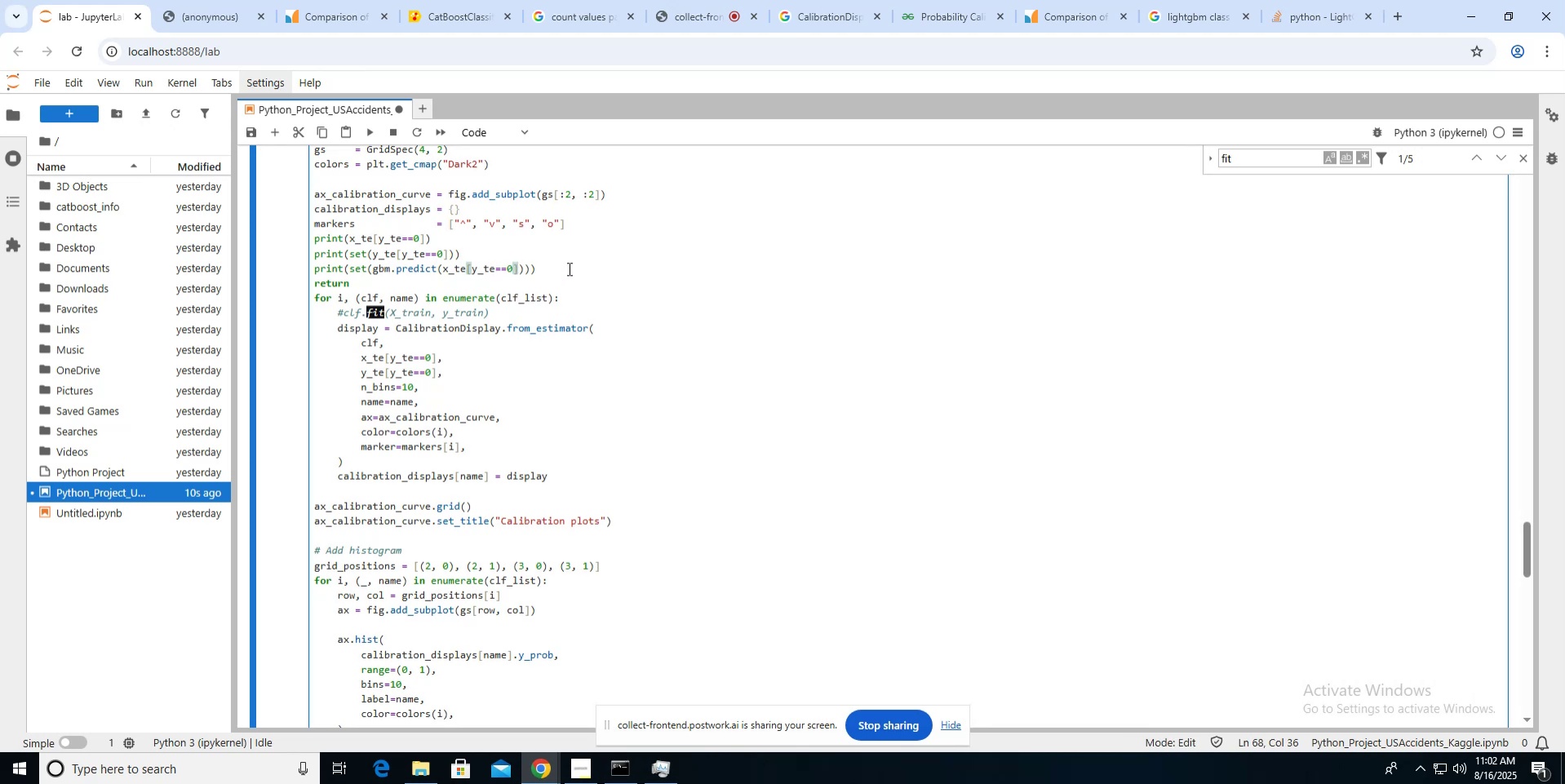 
key(ArrowRight)
 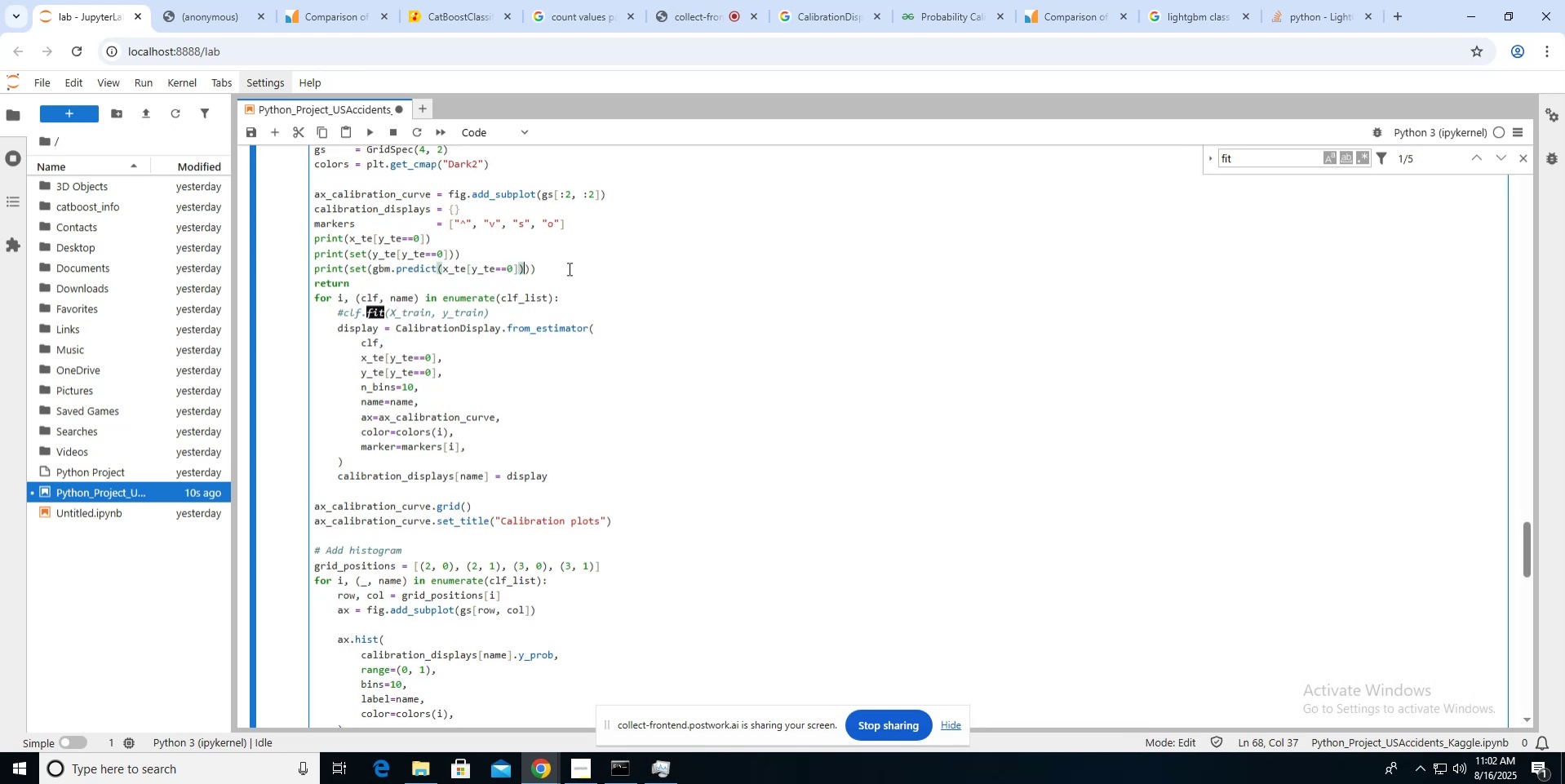 
wait(5.49)
 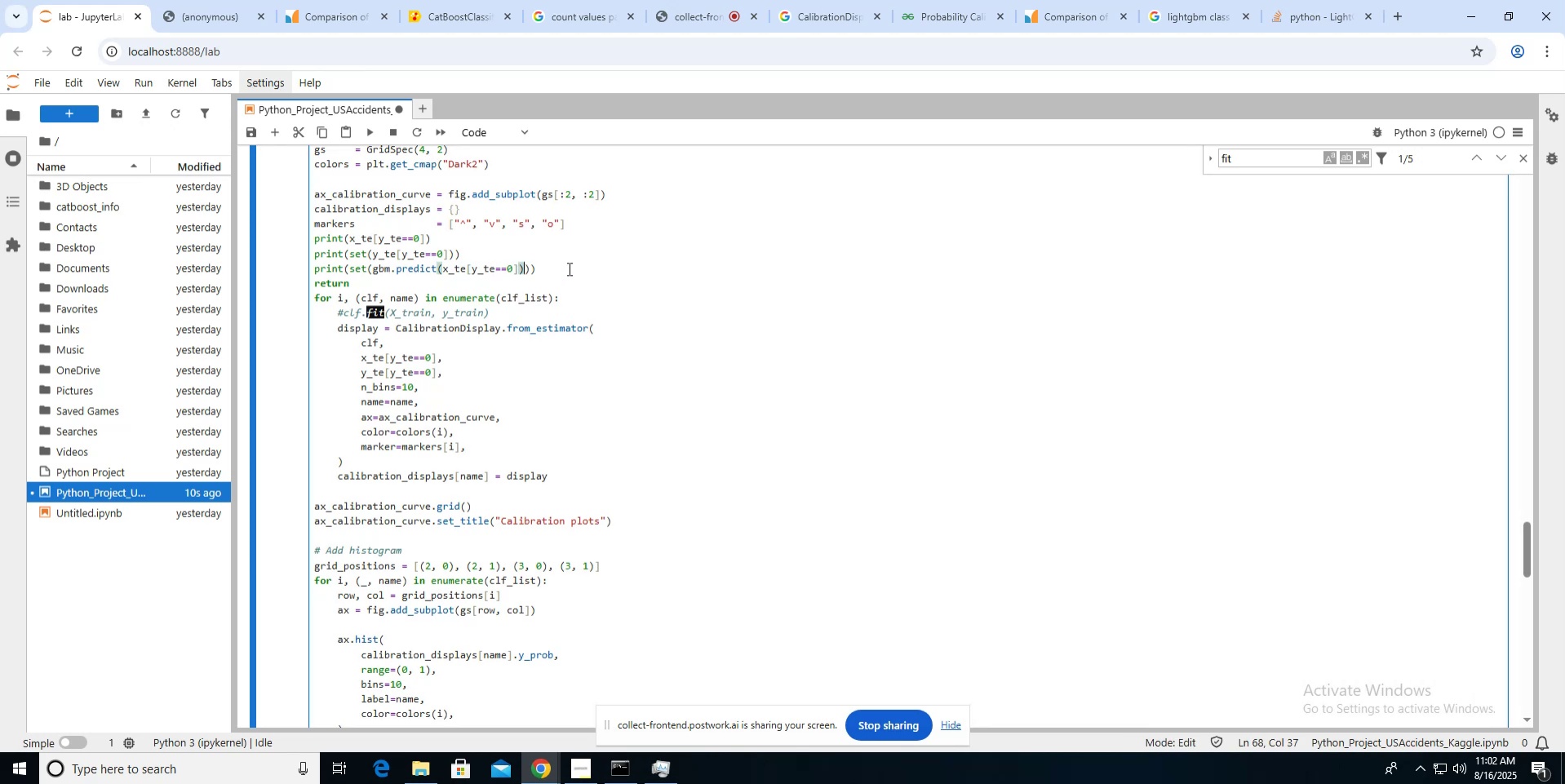 
key(ArrowRight)
 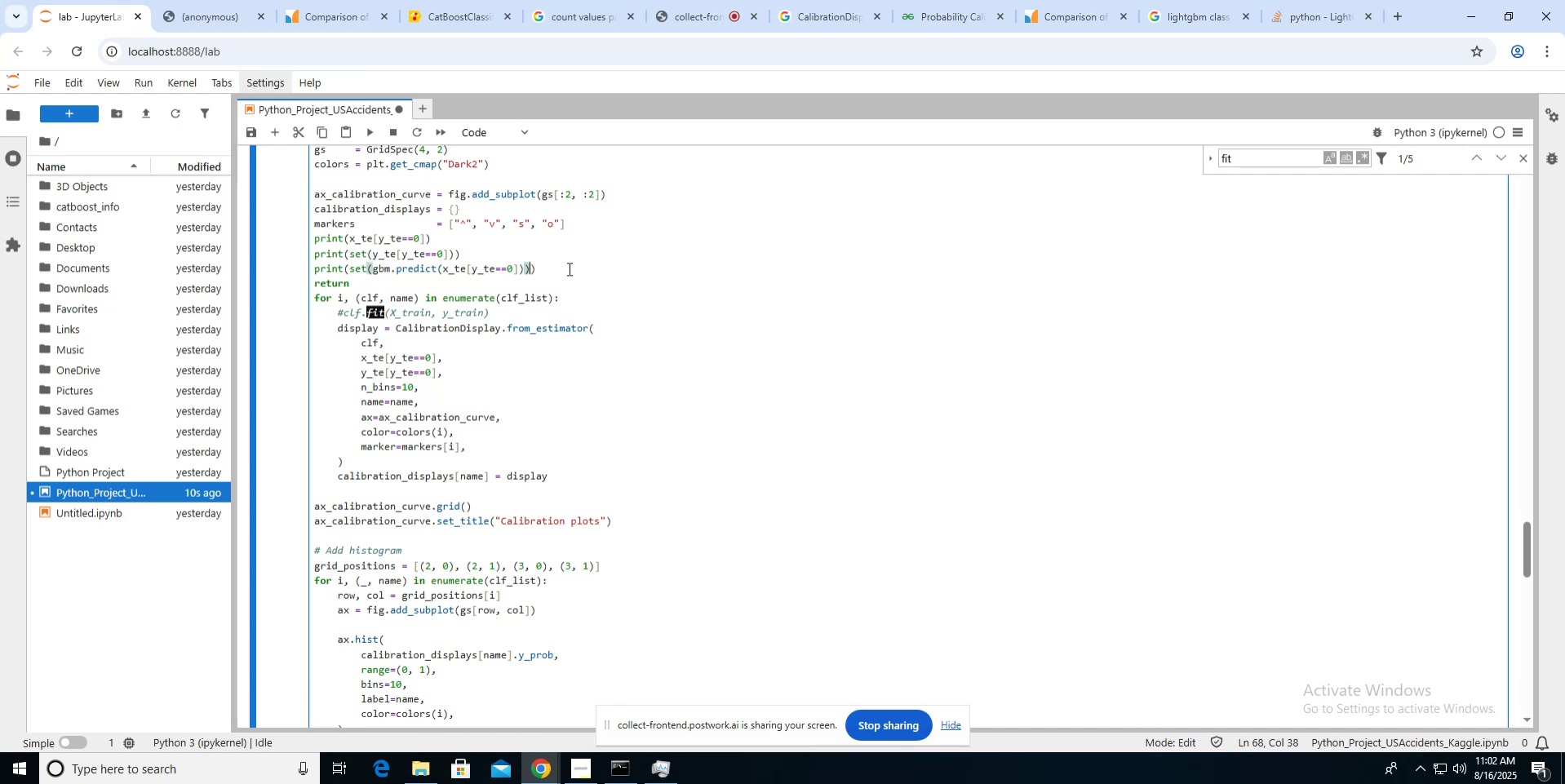 
key(Backspace)
 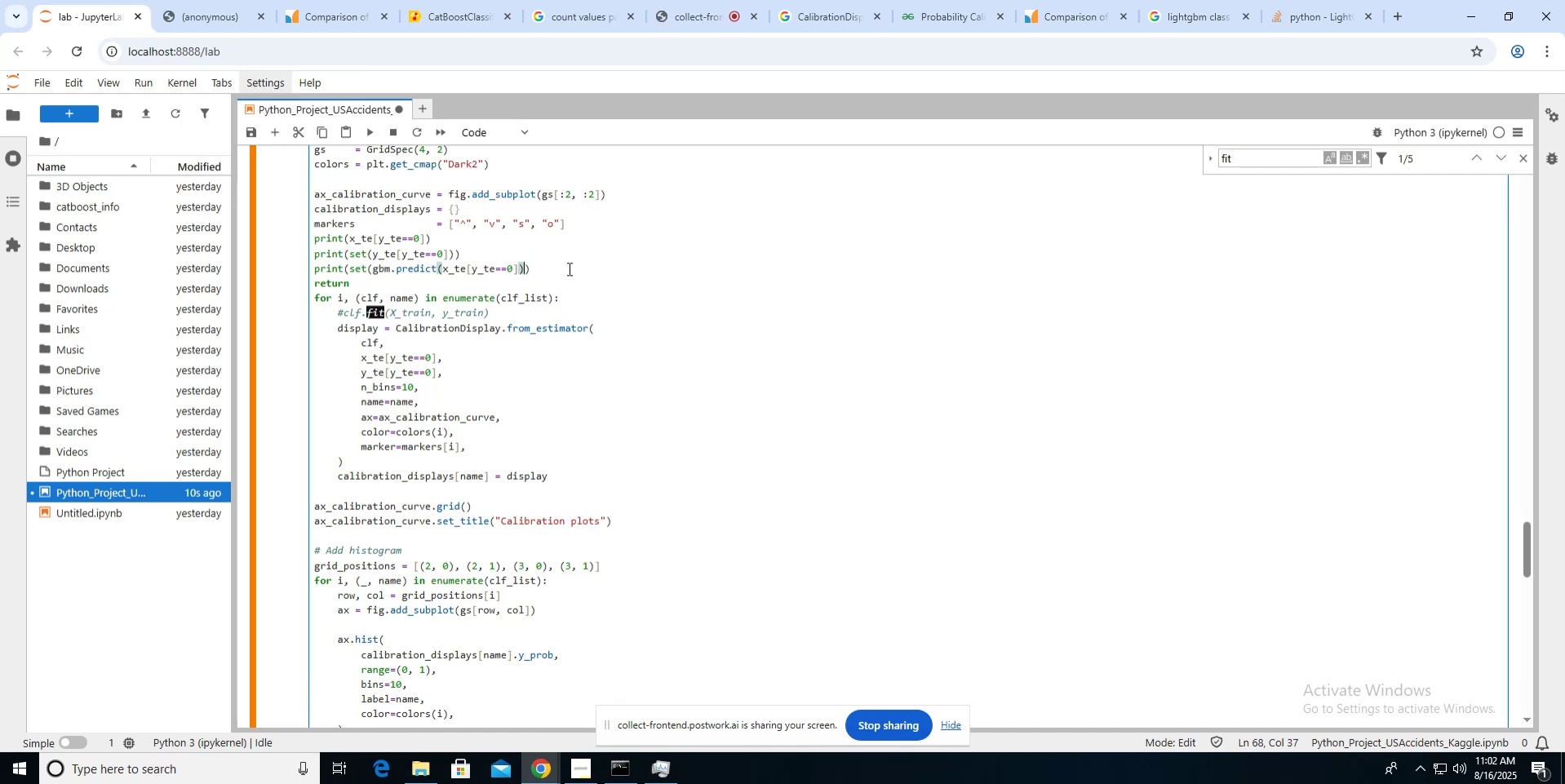 
hold_key(key=ArrowLeft, duration=1.22)
 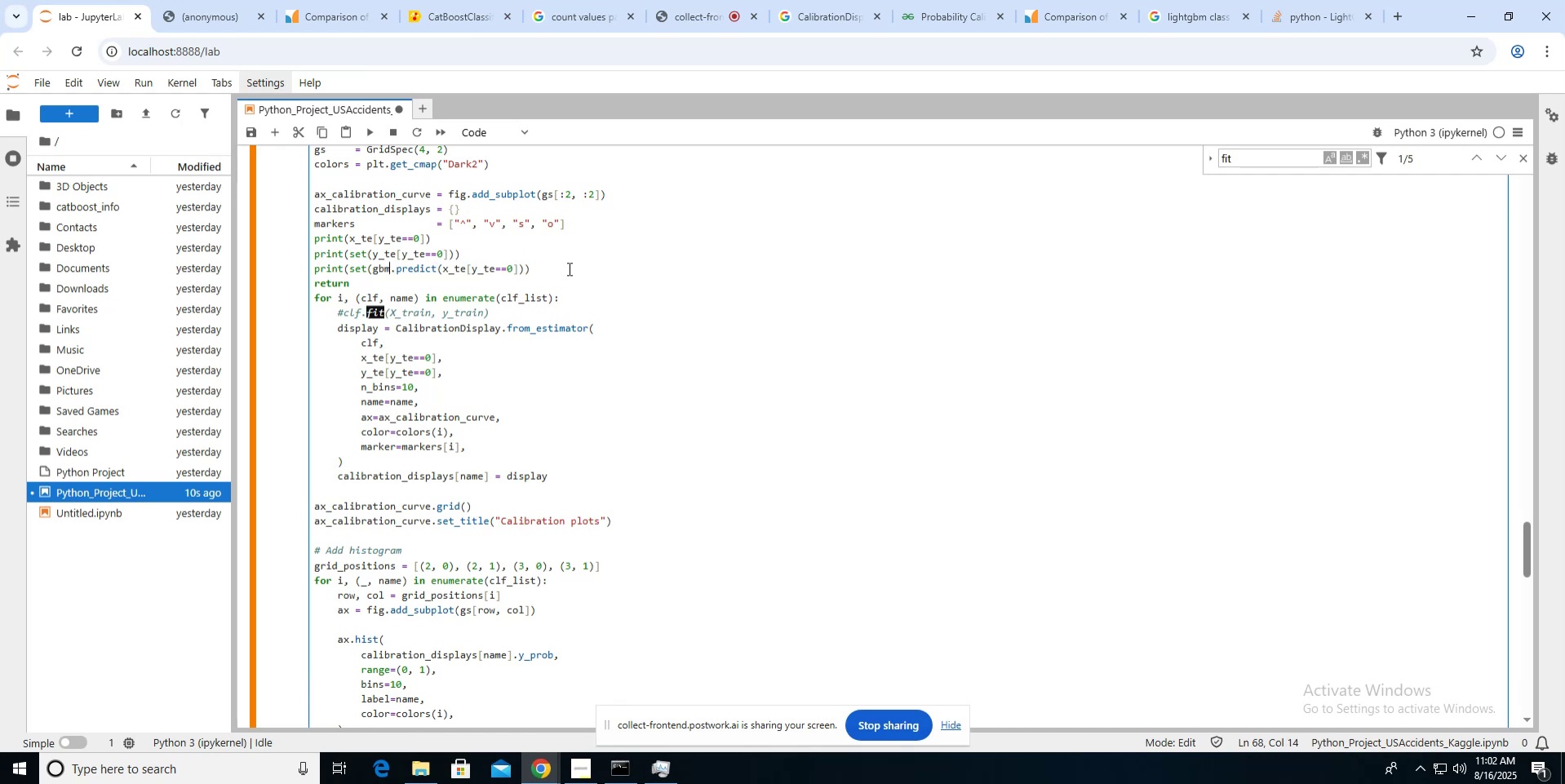 
key(ArrowLeft)
 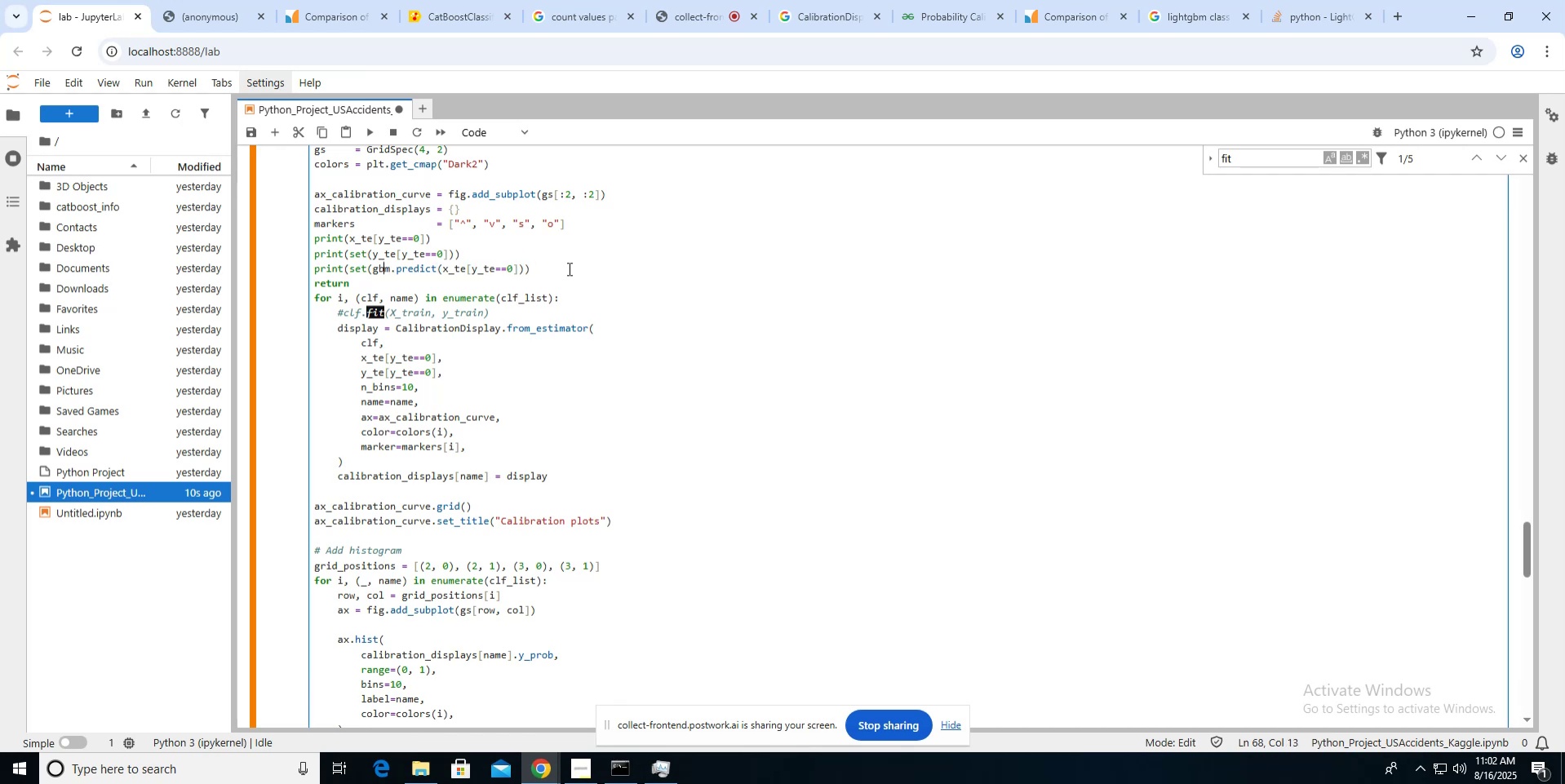 
key(ArrowLeft)
 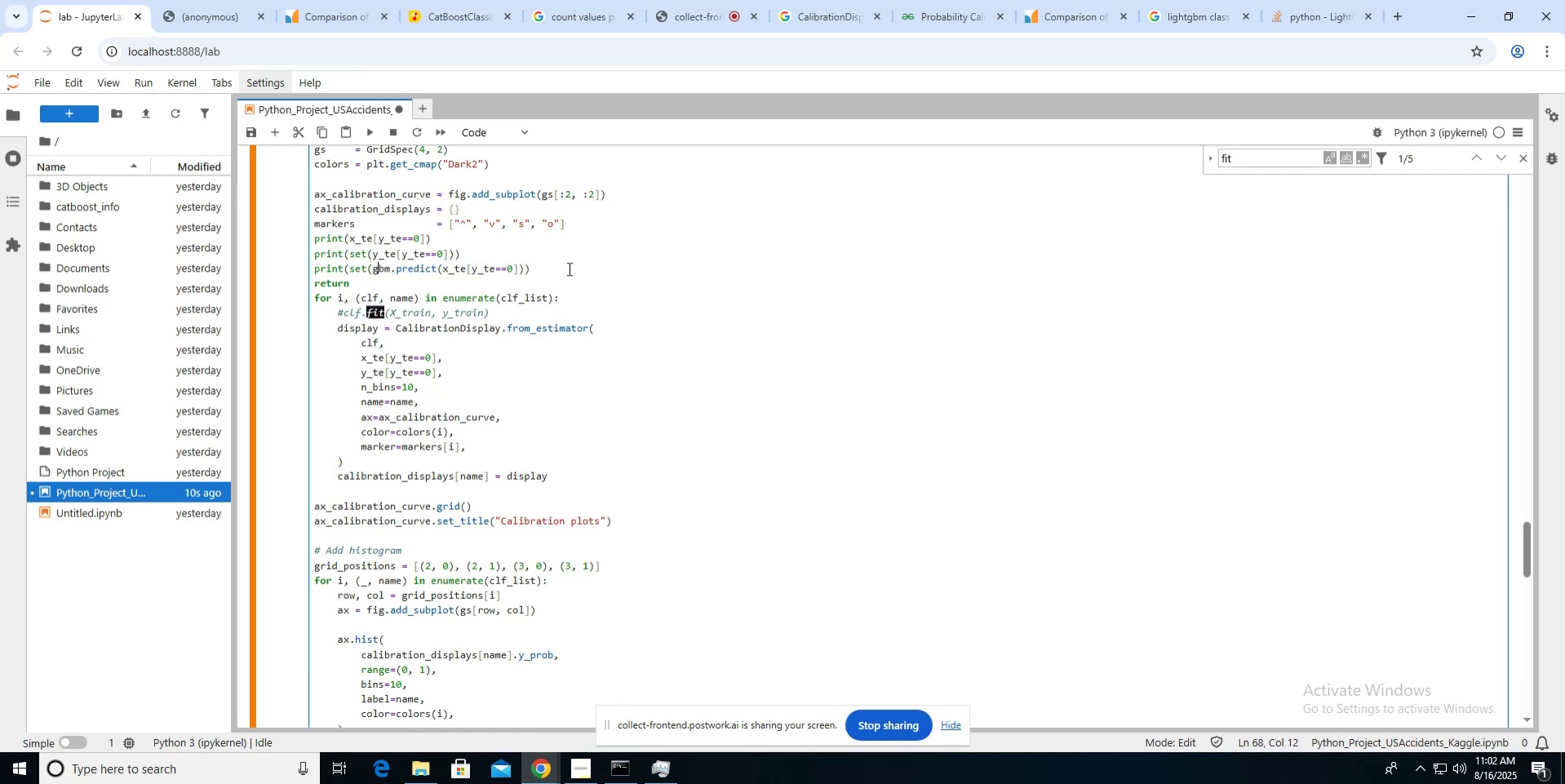 
key(ArrowLeft)
 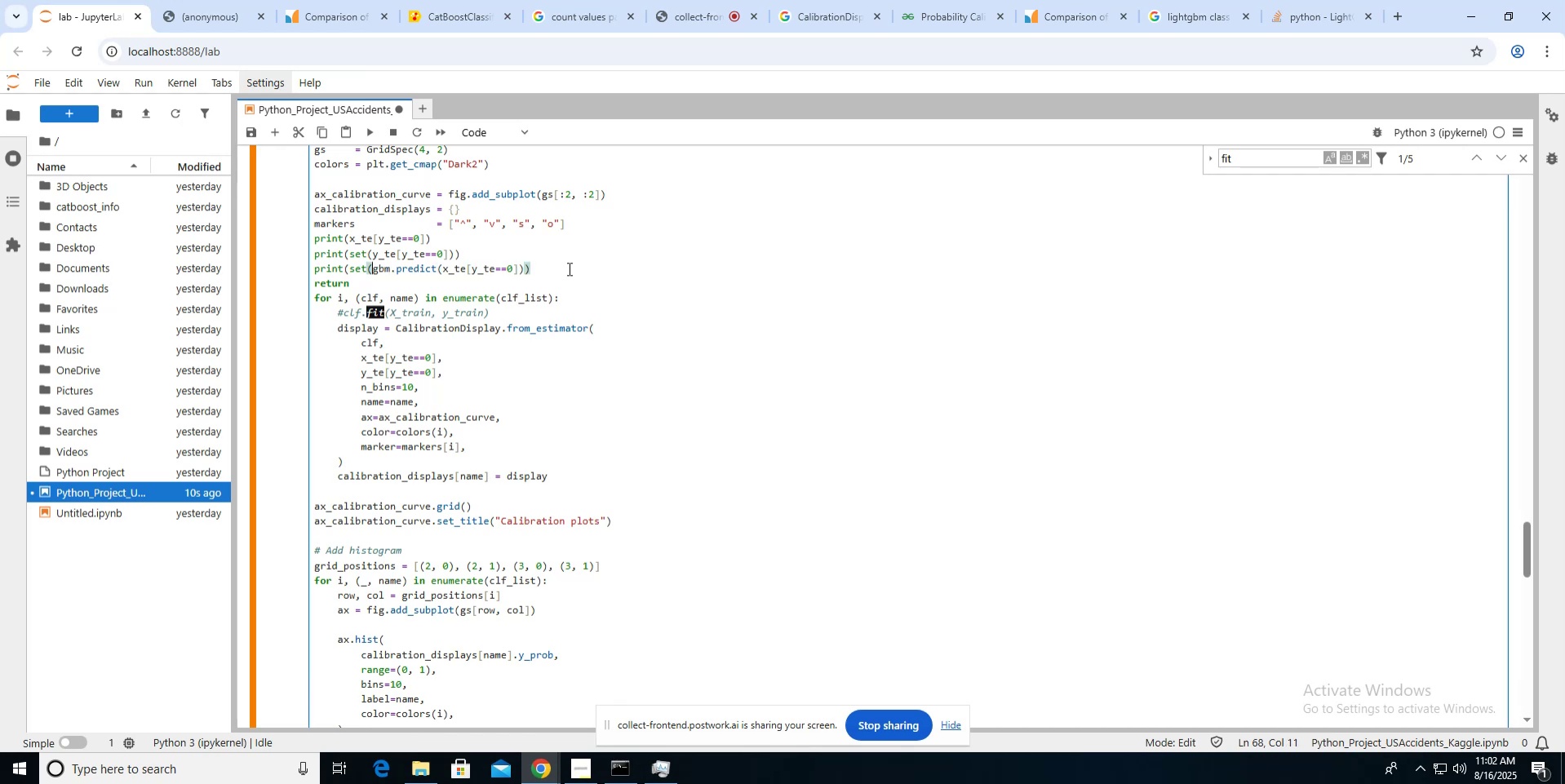 
key(Backspace)
 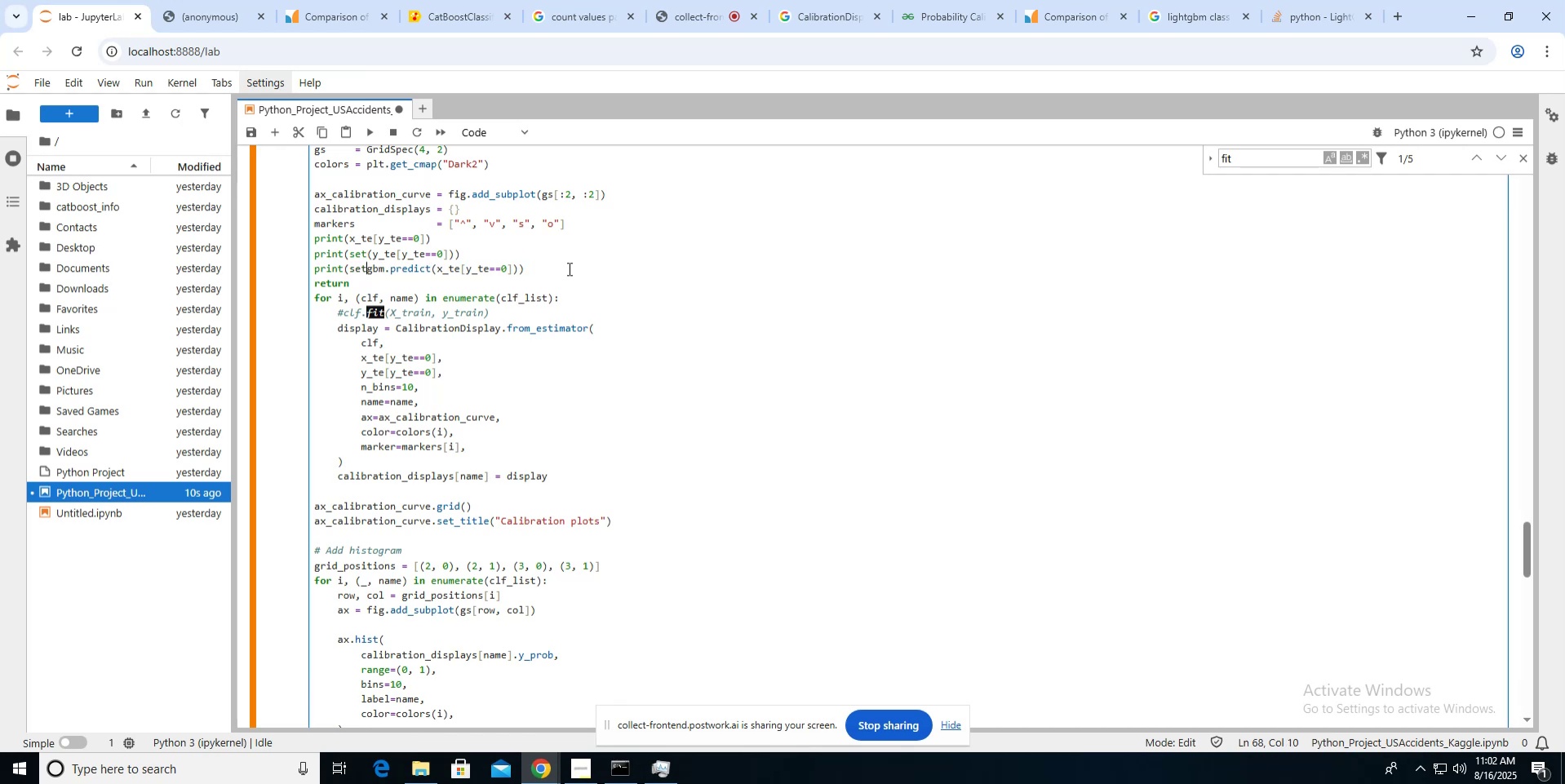 
key(Backspace)
 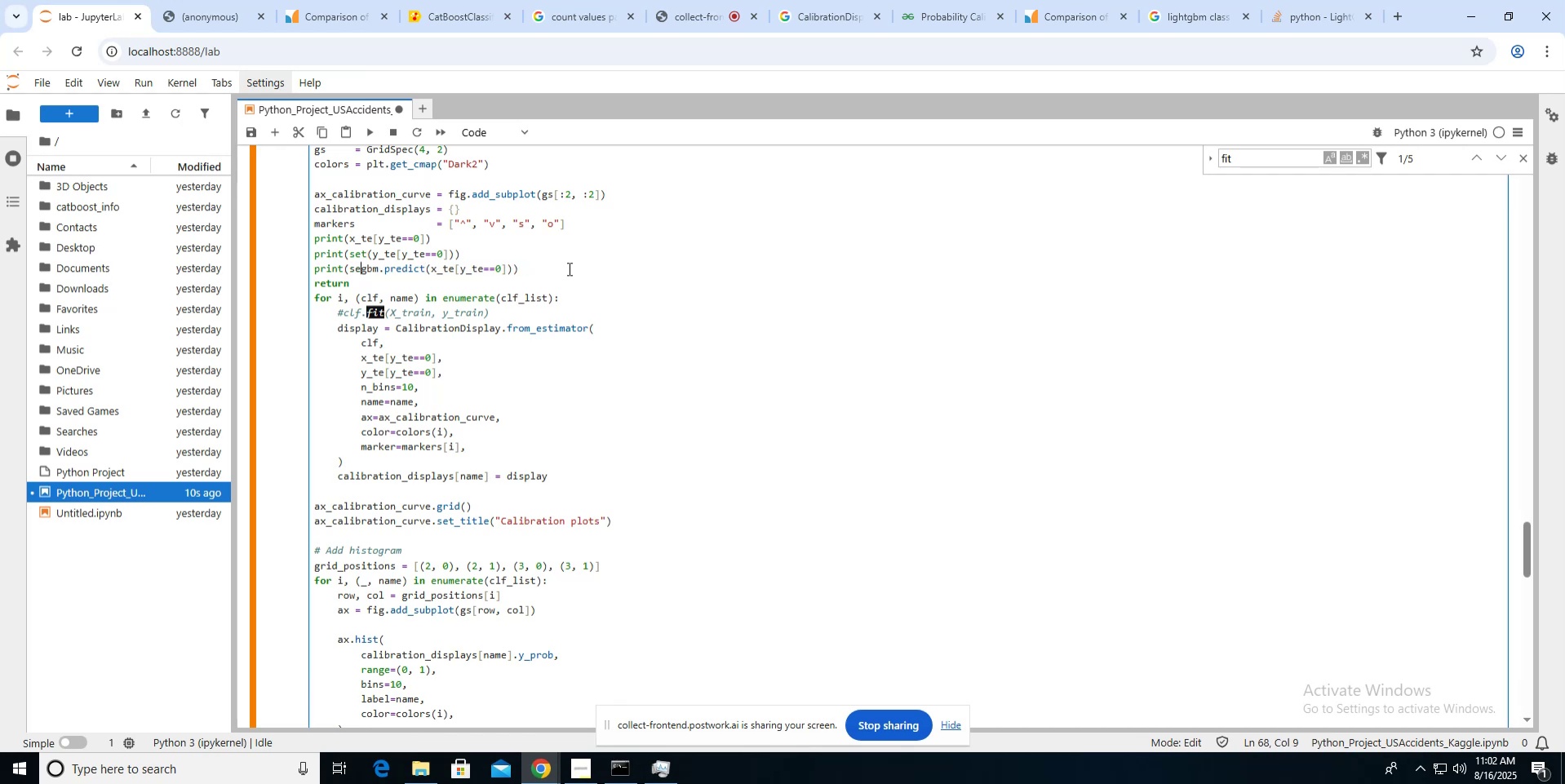 
key(Backspace)
 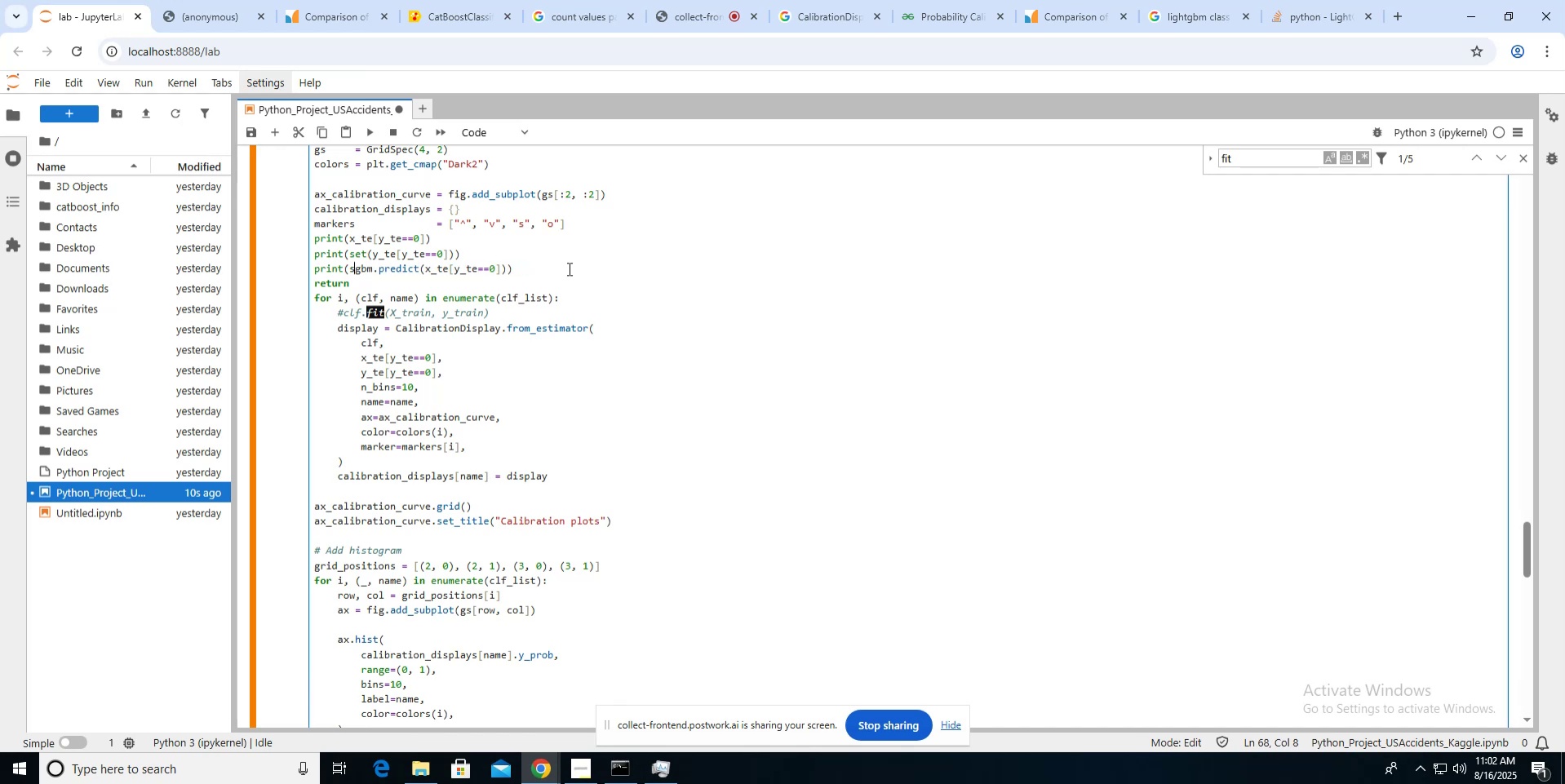 
key(Backspace)
 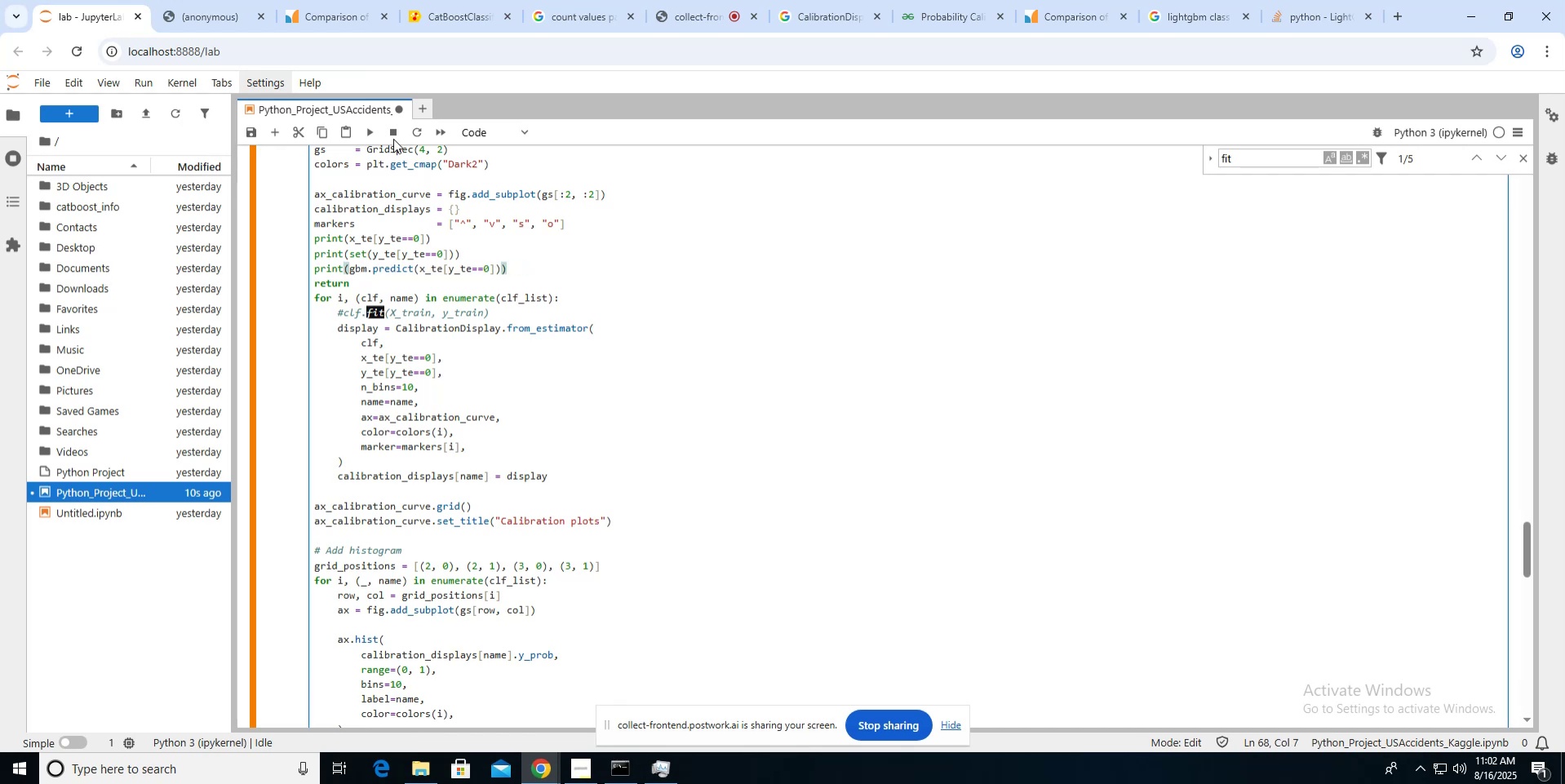 
left_click([368, 129])
 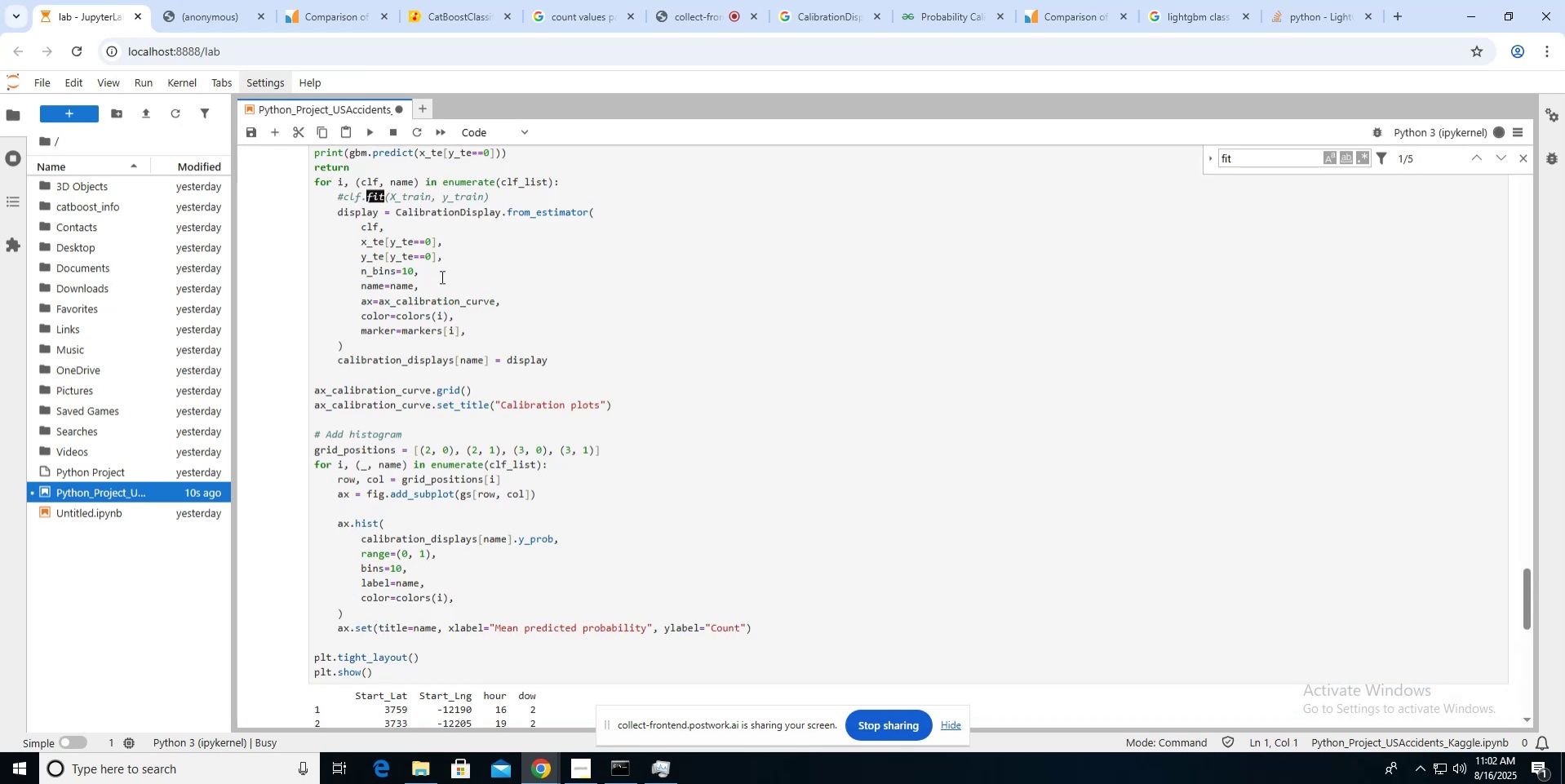 
scroll: coordinate [441, 277], scroll_direction: down, amount: 4.0
 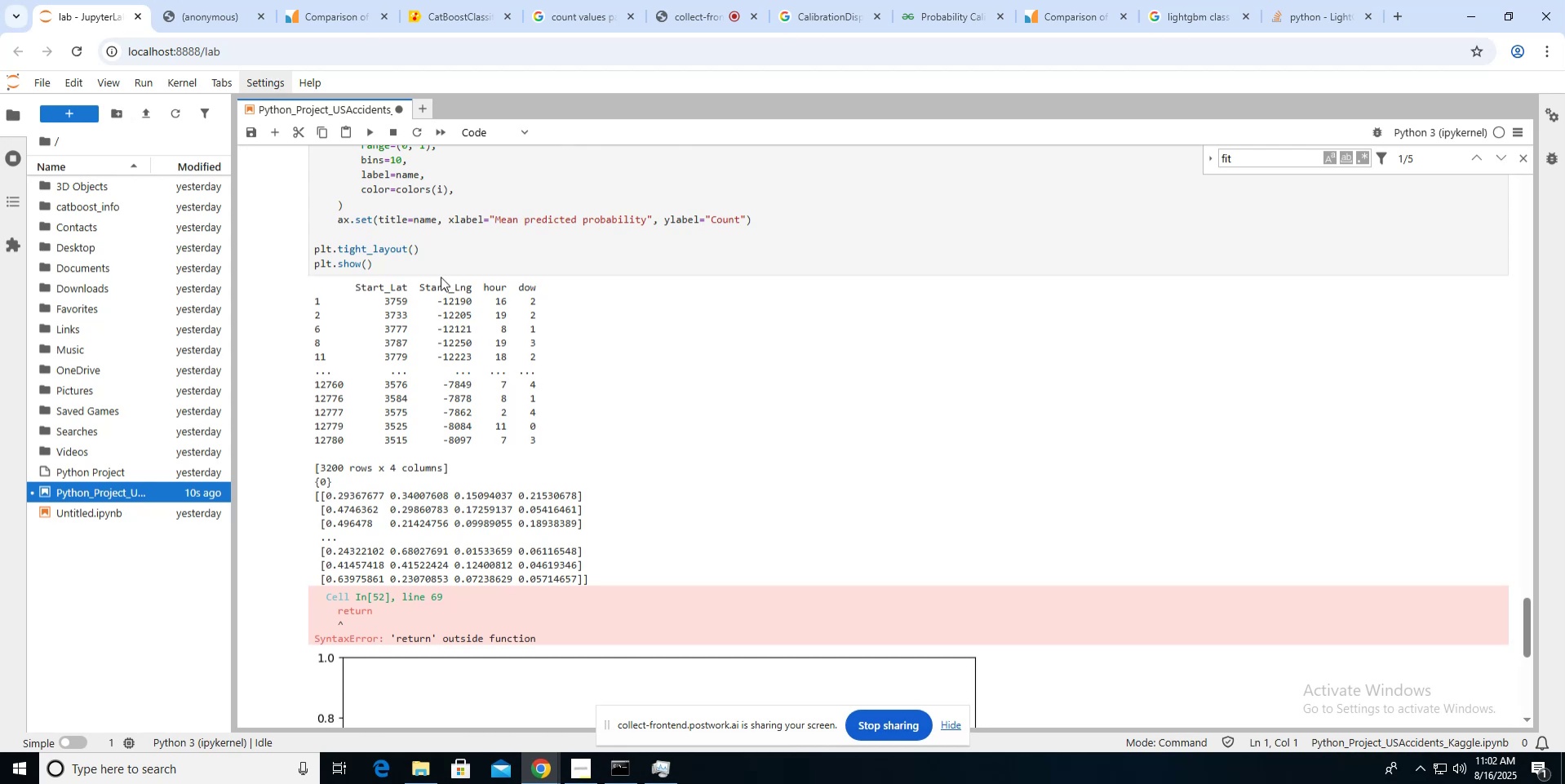 
wait(12.22)
 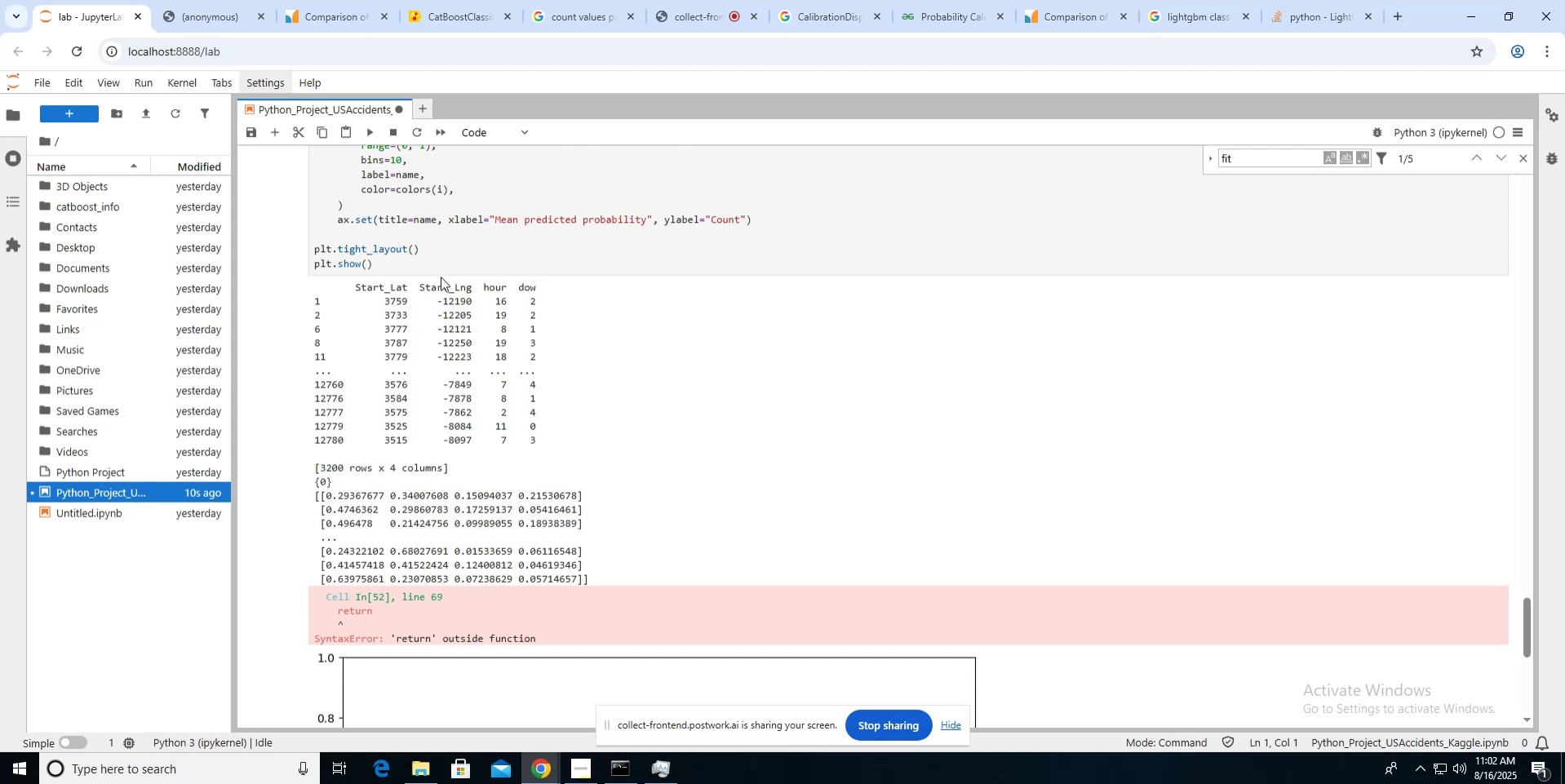 
scroll: coordinate [441, 277], scroll_direction: up, amount: 8.0
 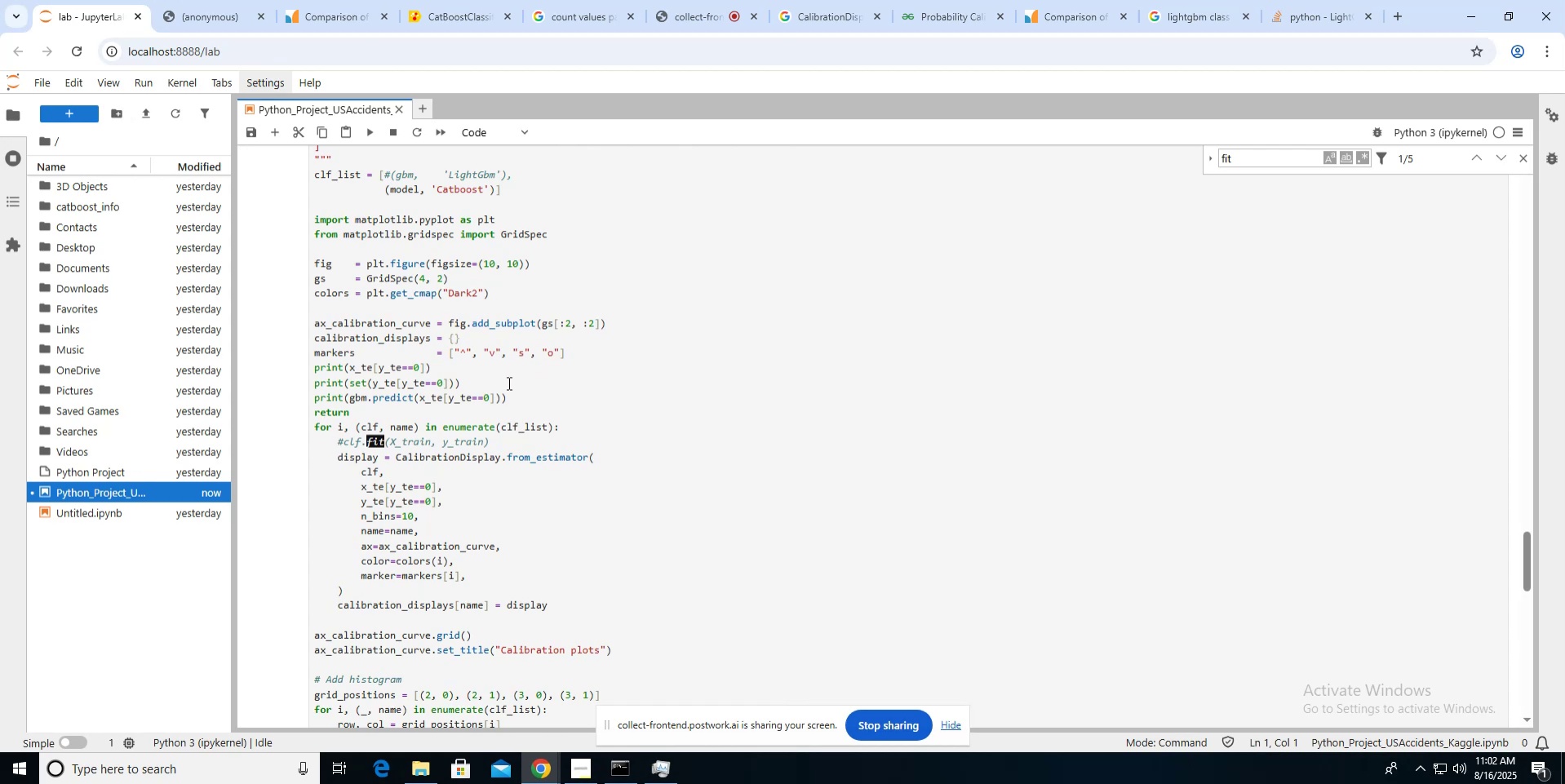 
left_click([495, 396])
 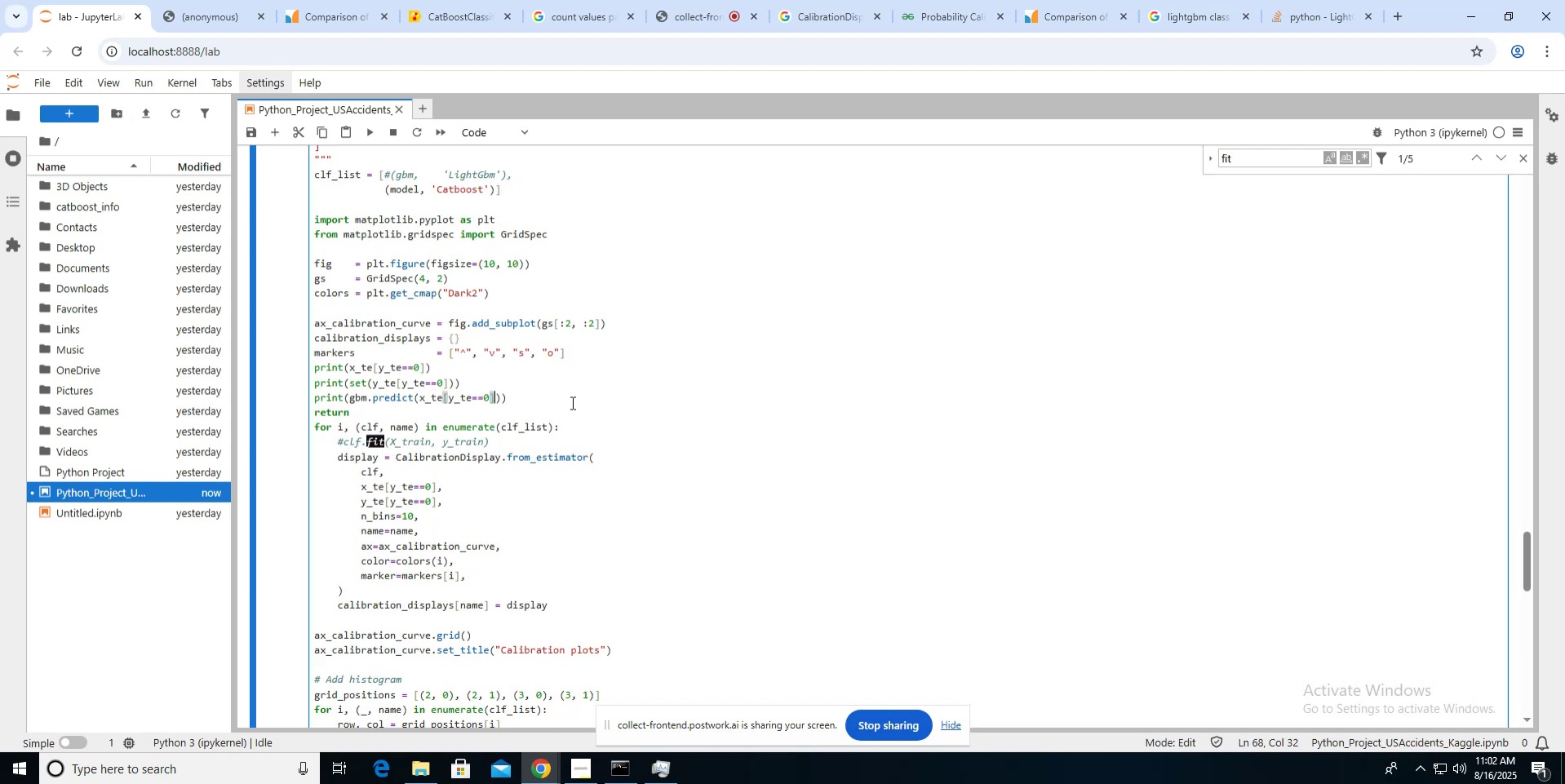 
key(ArrowRight)
 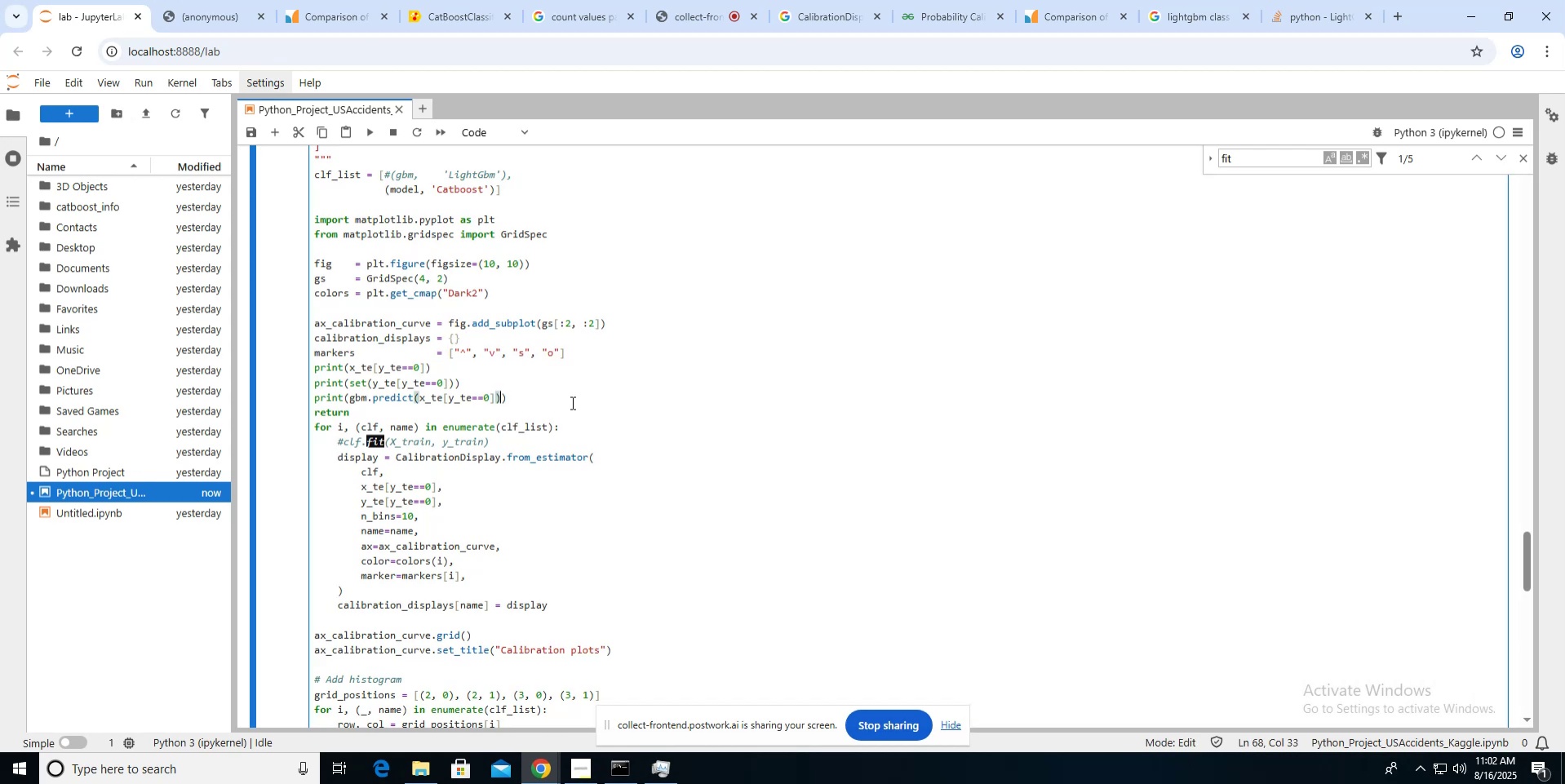 
key(BracketLeft)
 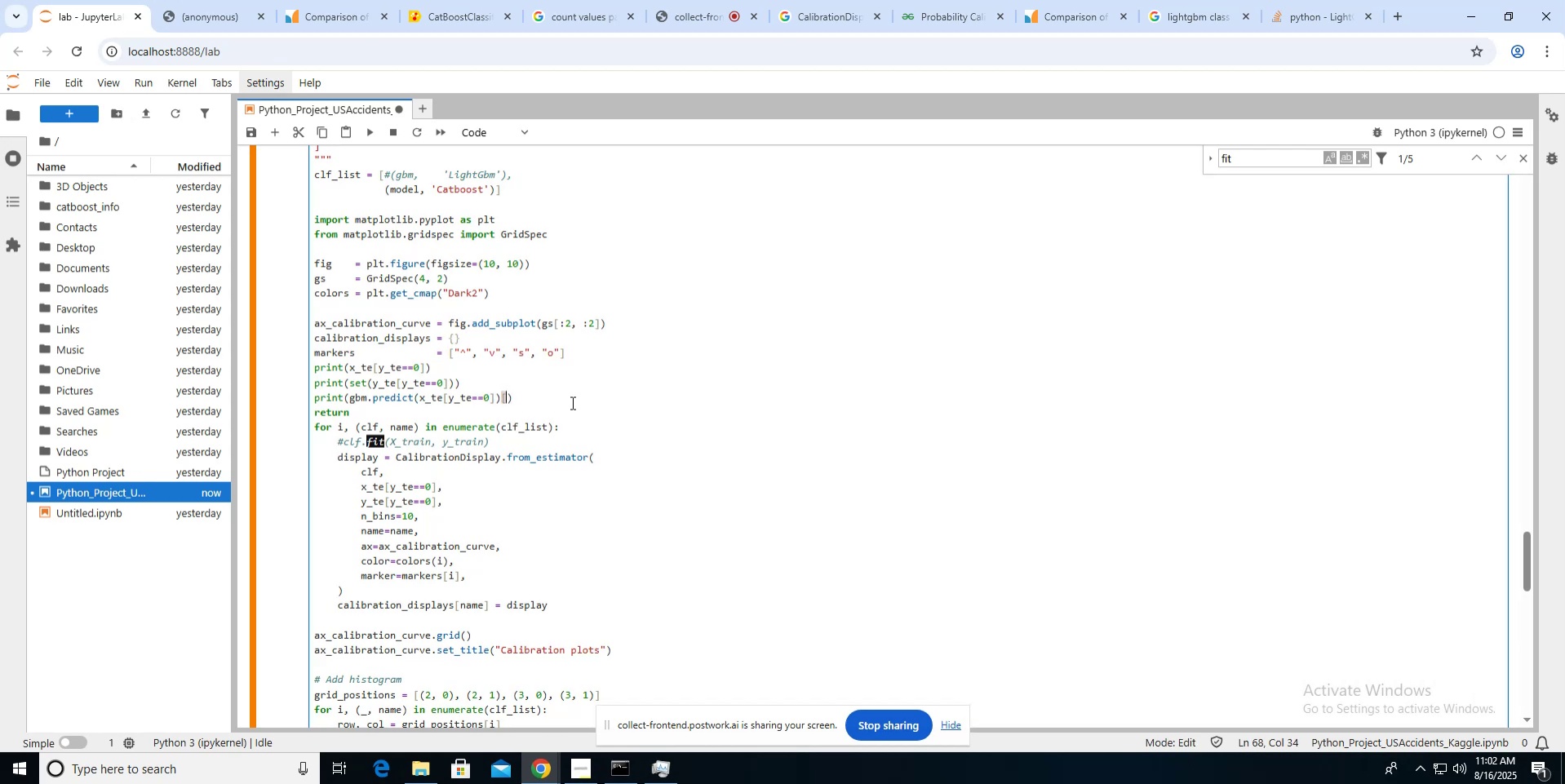 
key(Shift+Semicolon)
 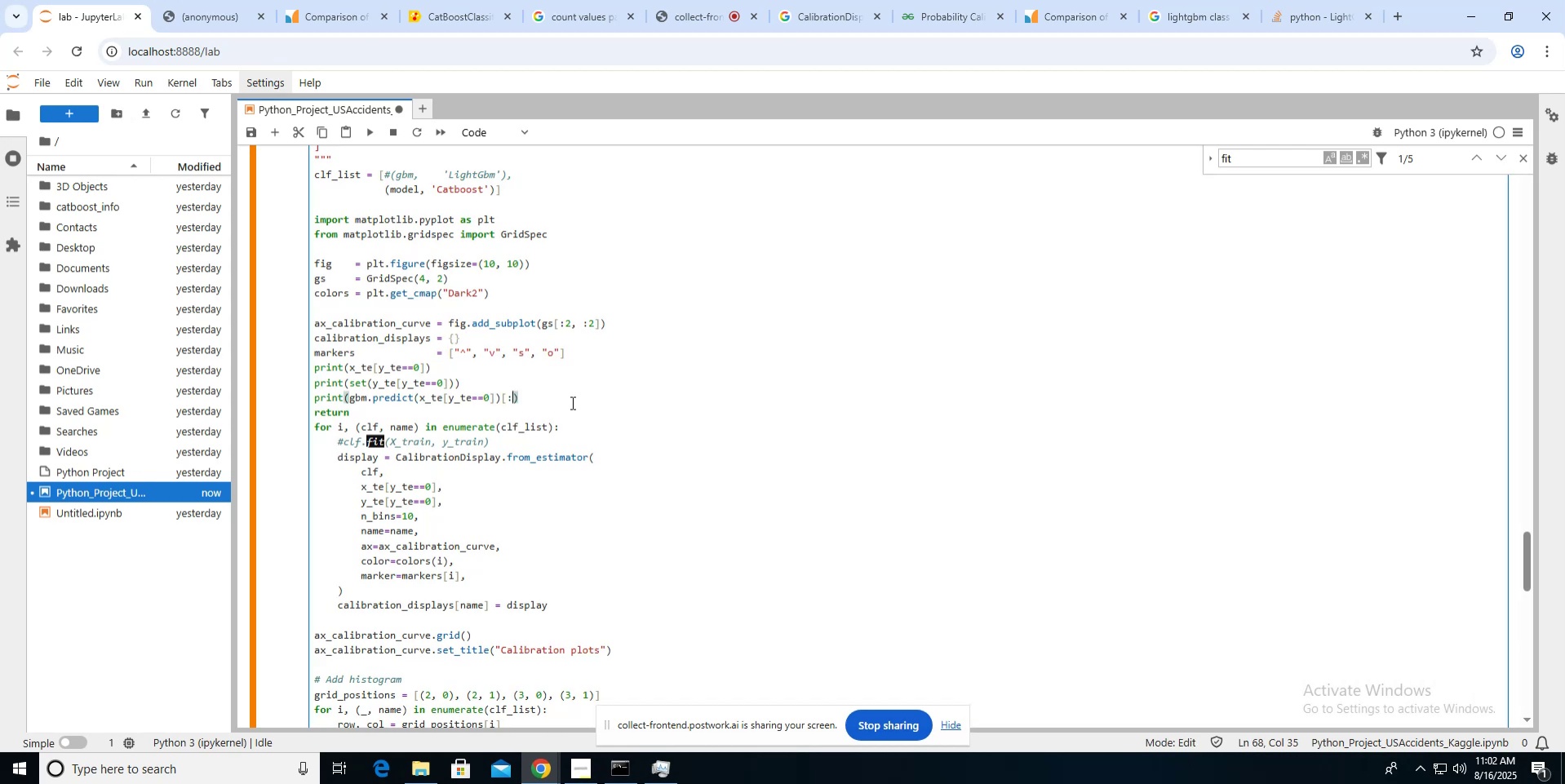 
key(Comma)
 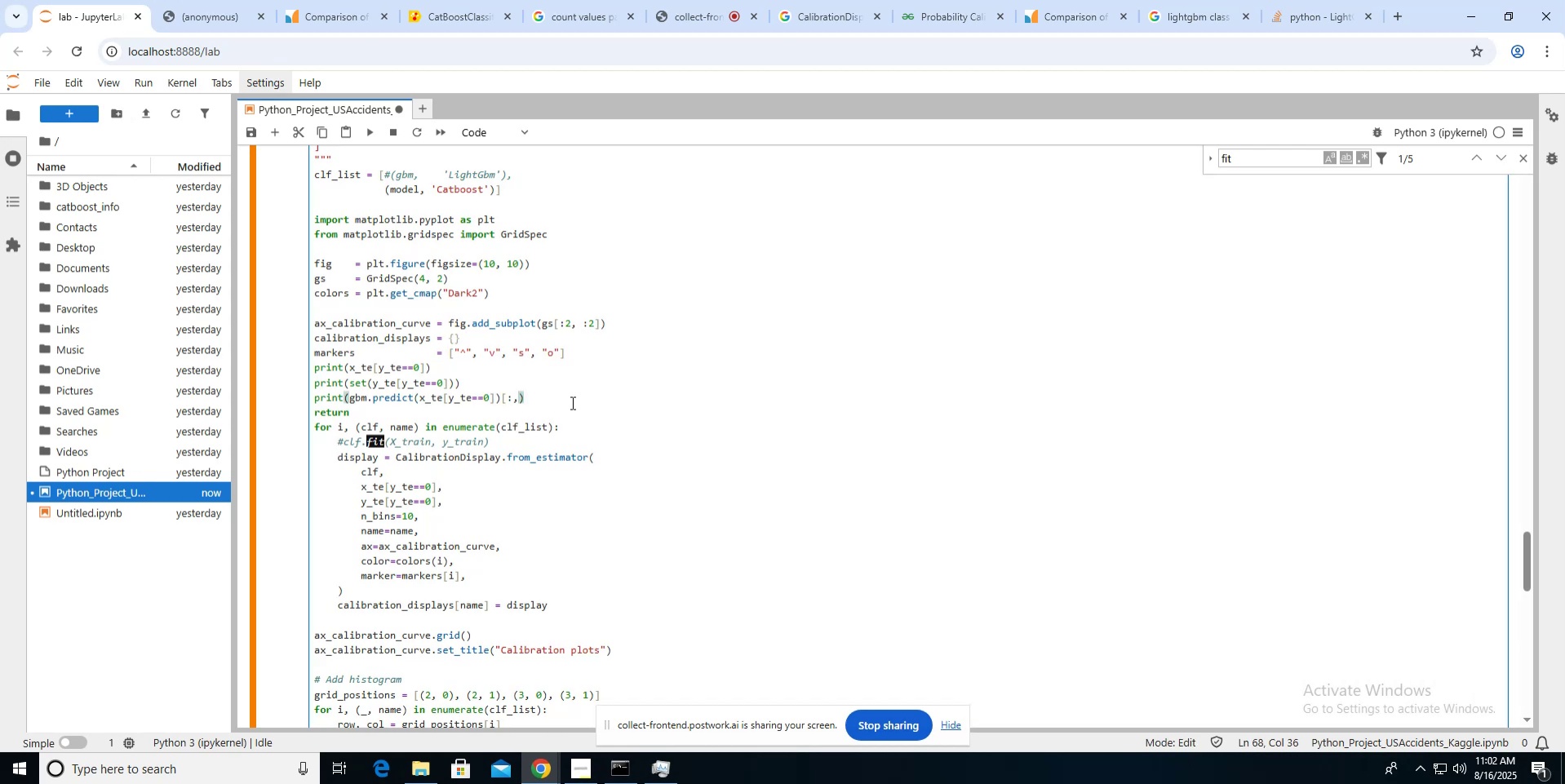 
key(1)
 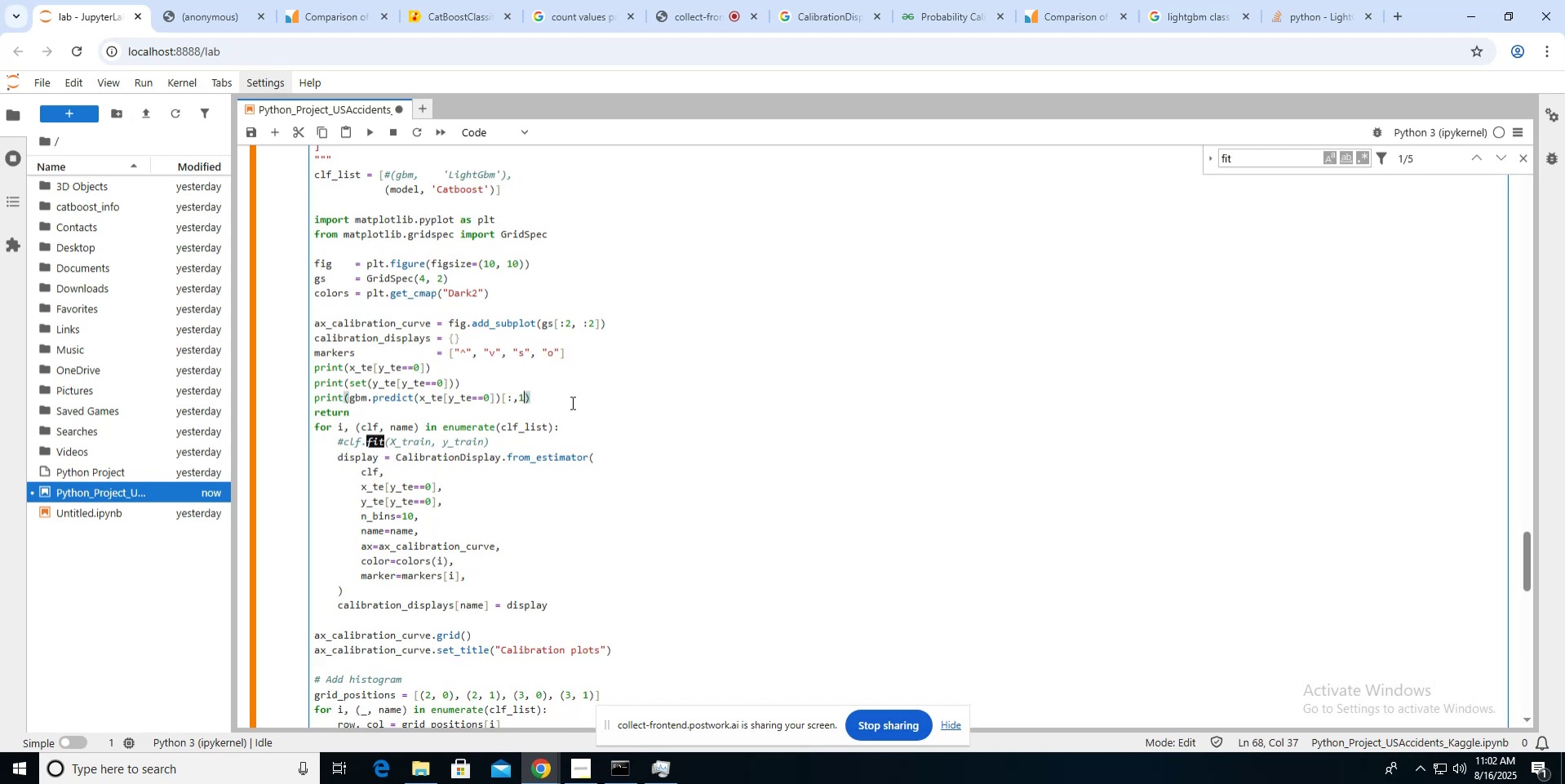 
scroll: coordinate [571, 402], scroll_direction: down, amount: 9.0
 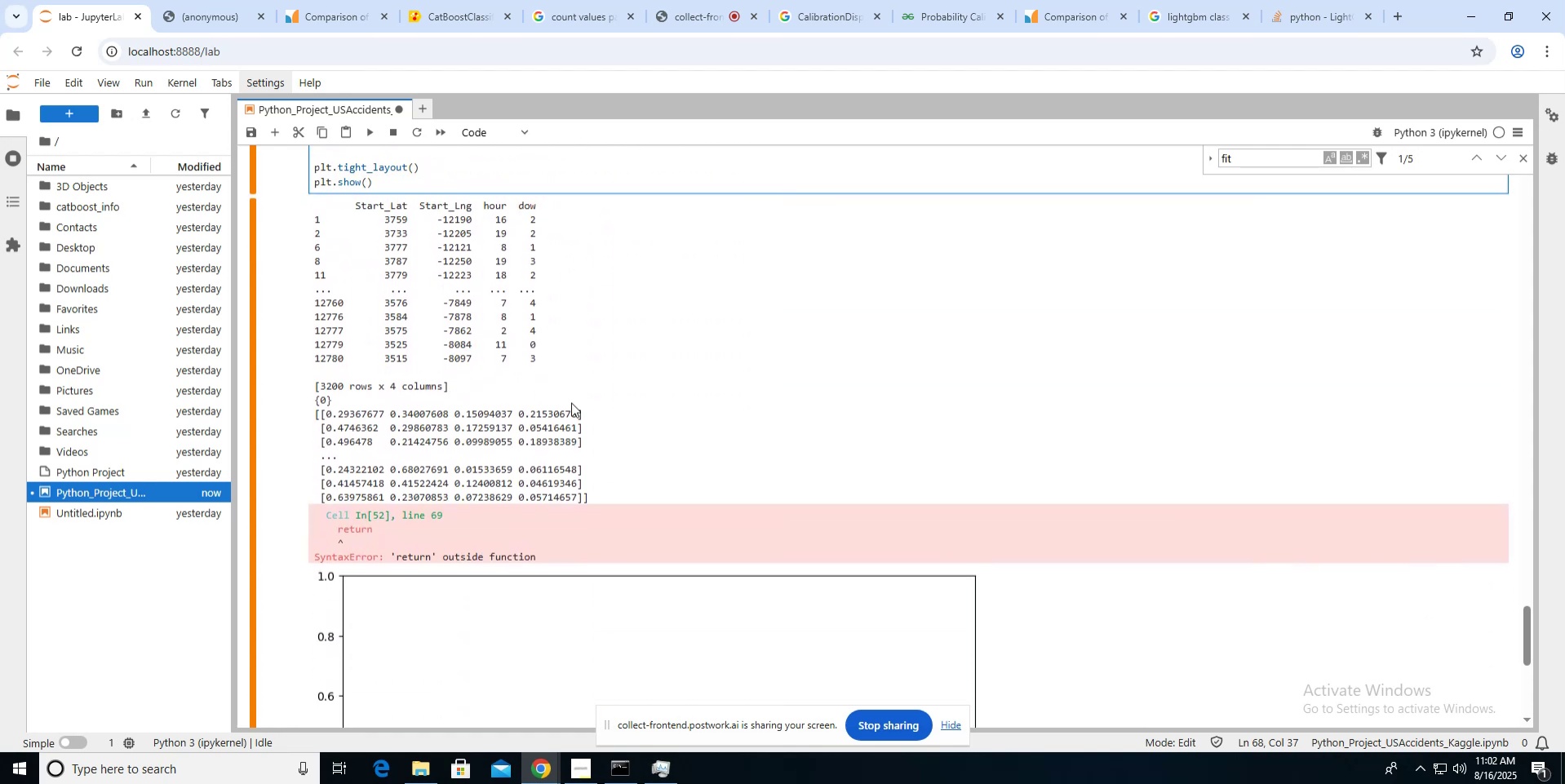 
scroll: coordinate [571, 402], scroll_direction: up, amount: 9.0
 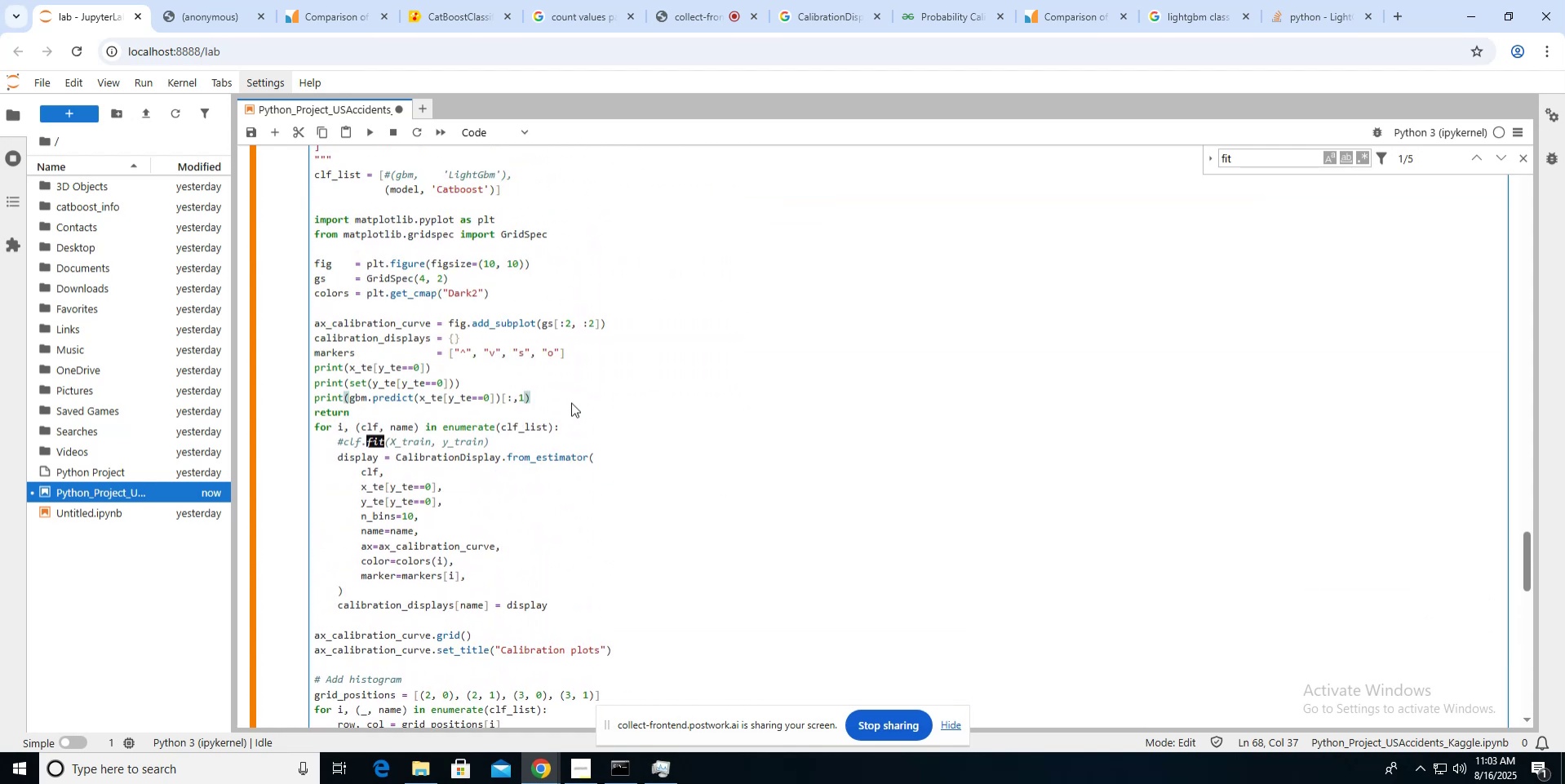 
key(BracketRight)
 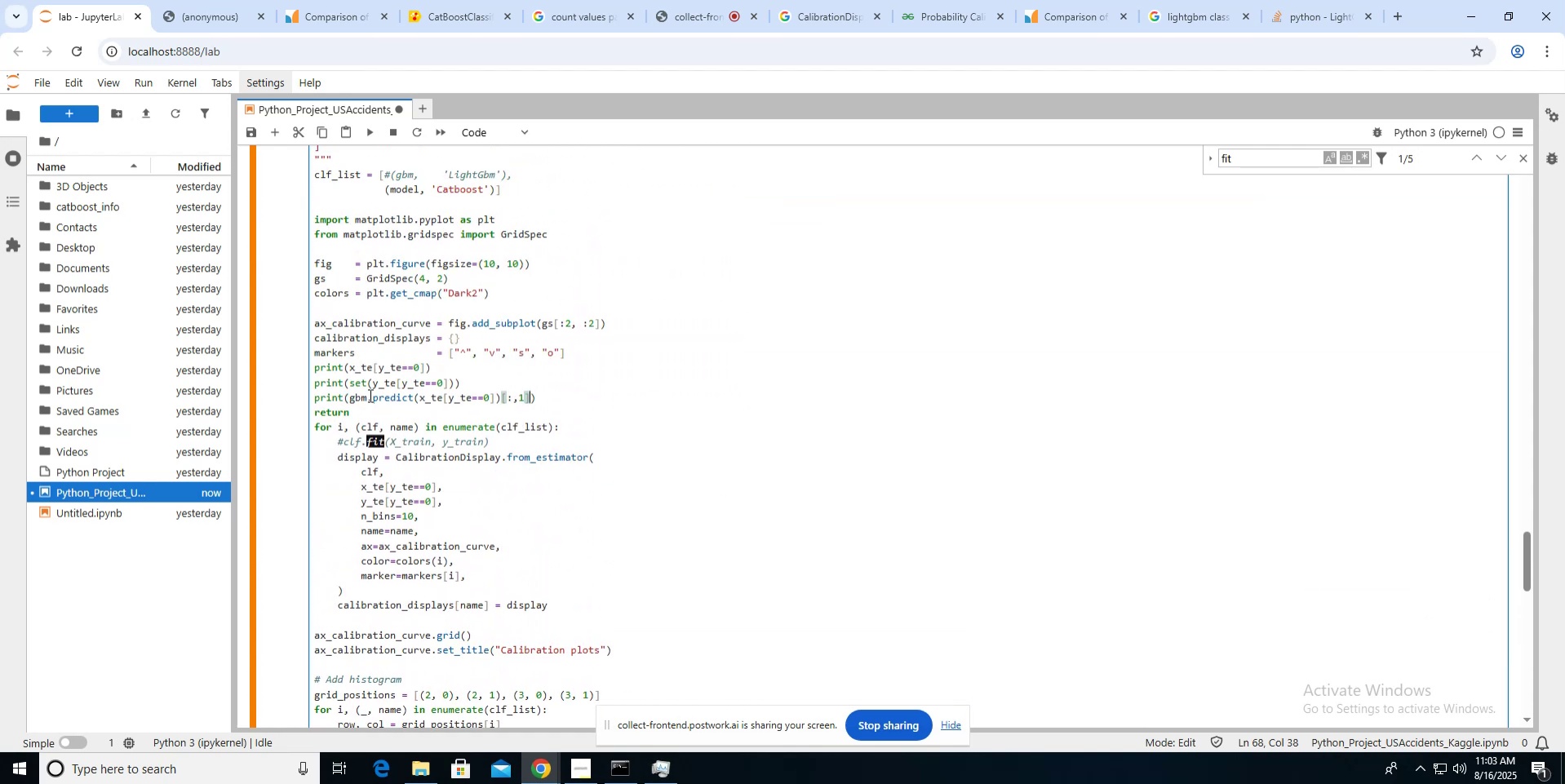 
scroll: coordinate [348, 393], scroll_direction: down, amount: 1.0
 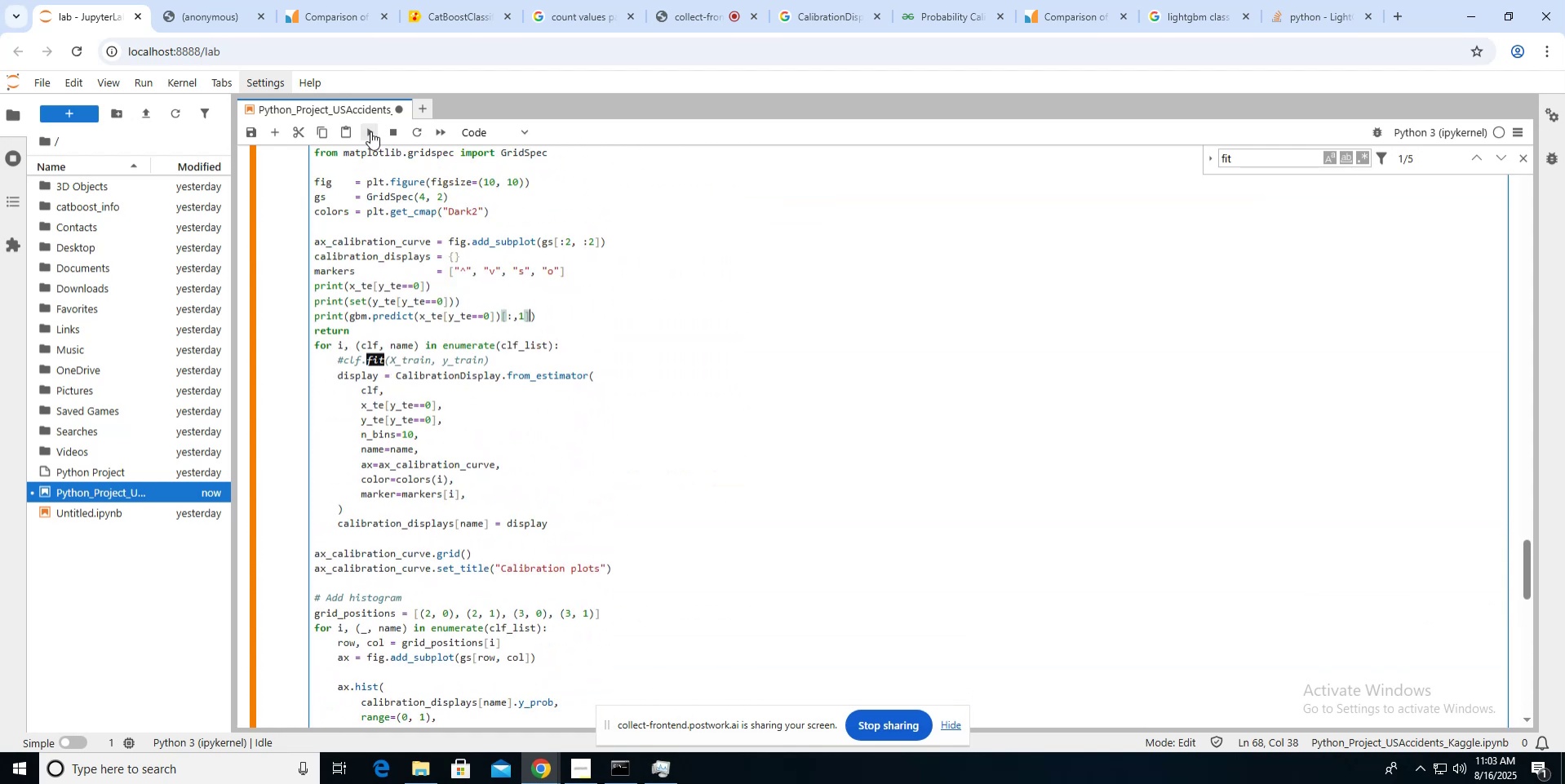 
left_click([370, 131])
 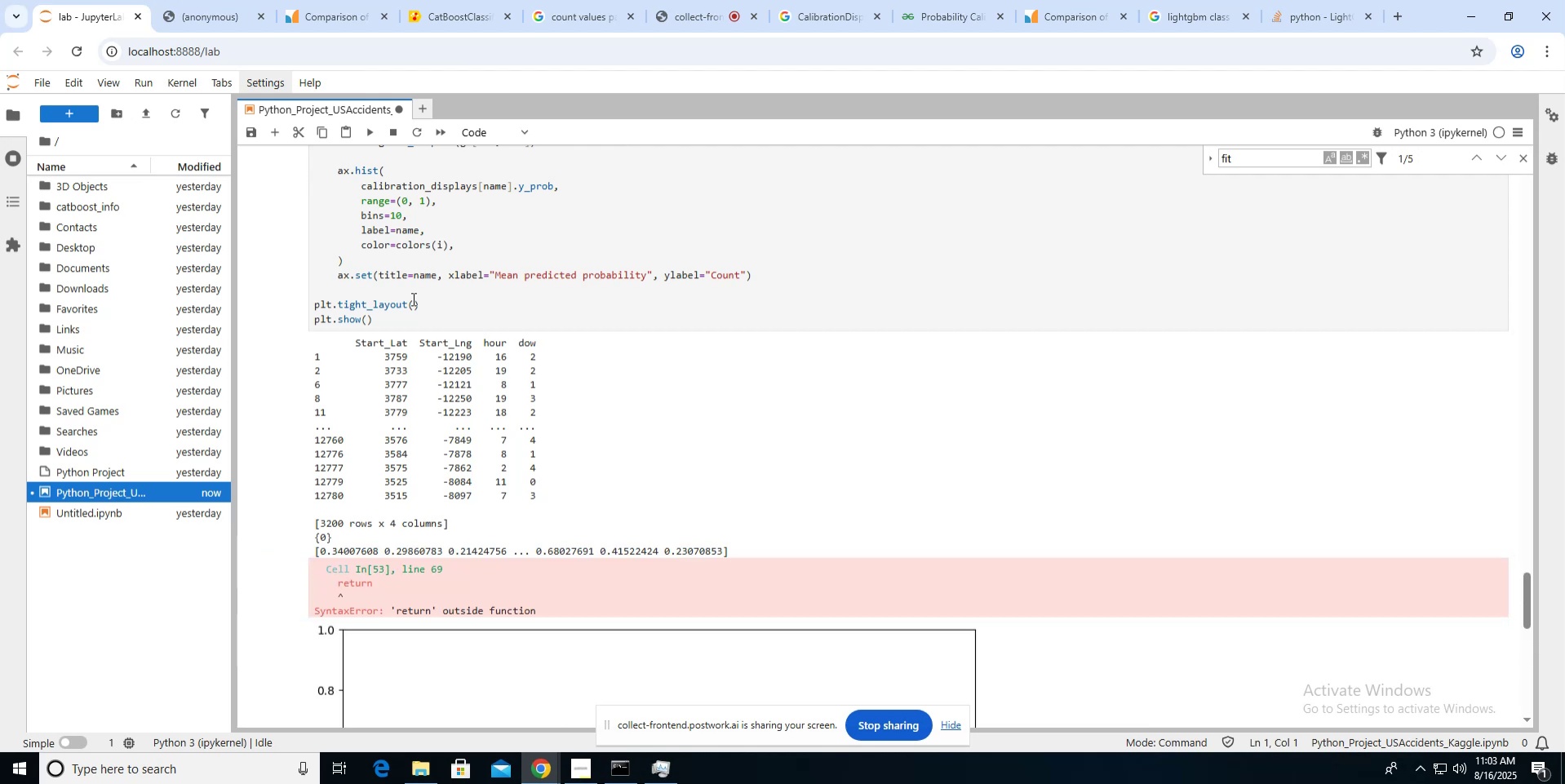 
scroll: coordinate [412, 299], scroll_direction: up, amount: 19.0
 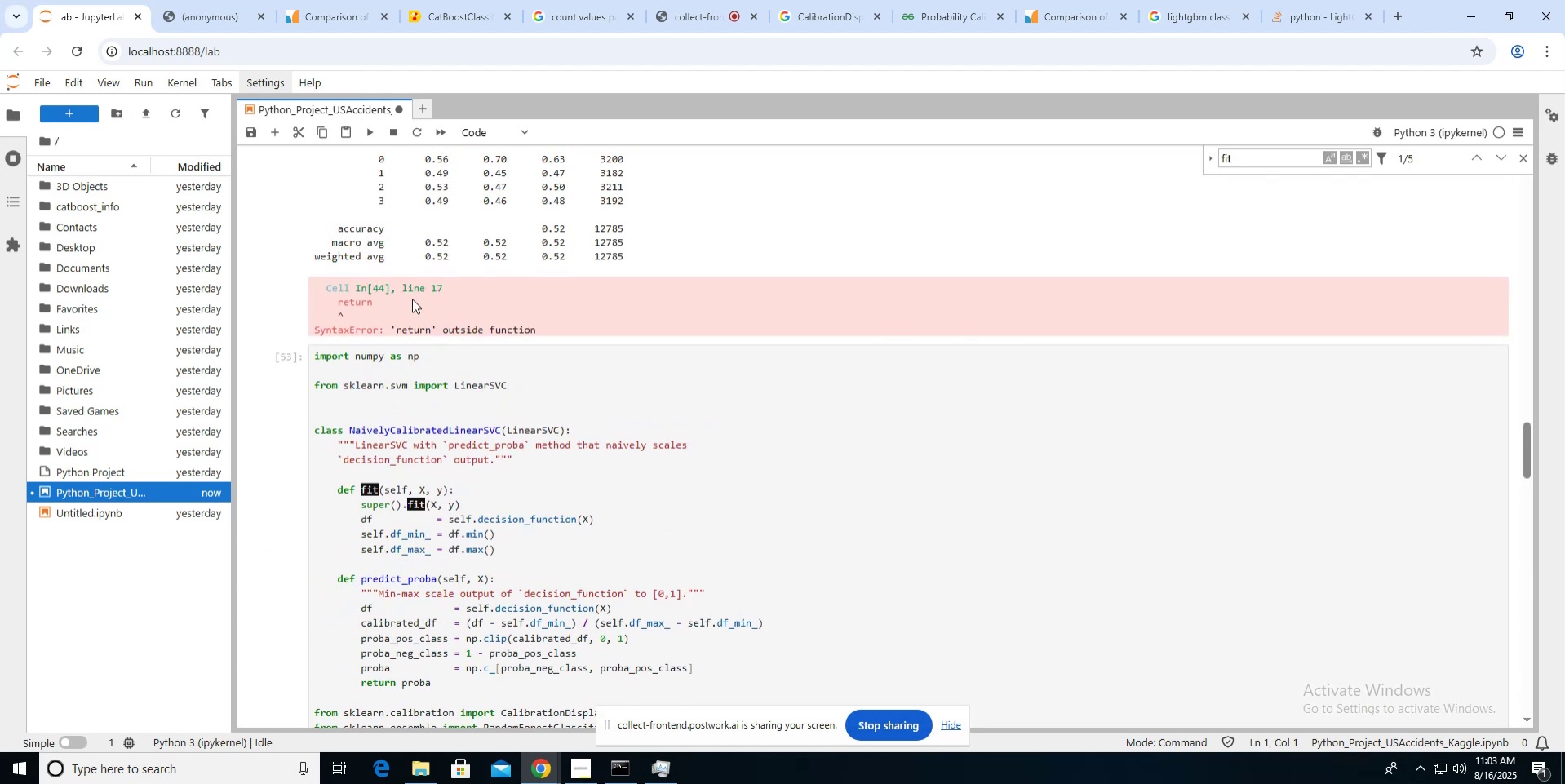 
scroll: coordinate [412, 299], scroll_direction: down, amount: 12.0
 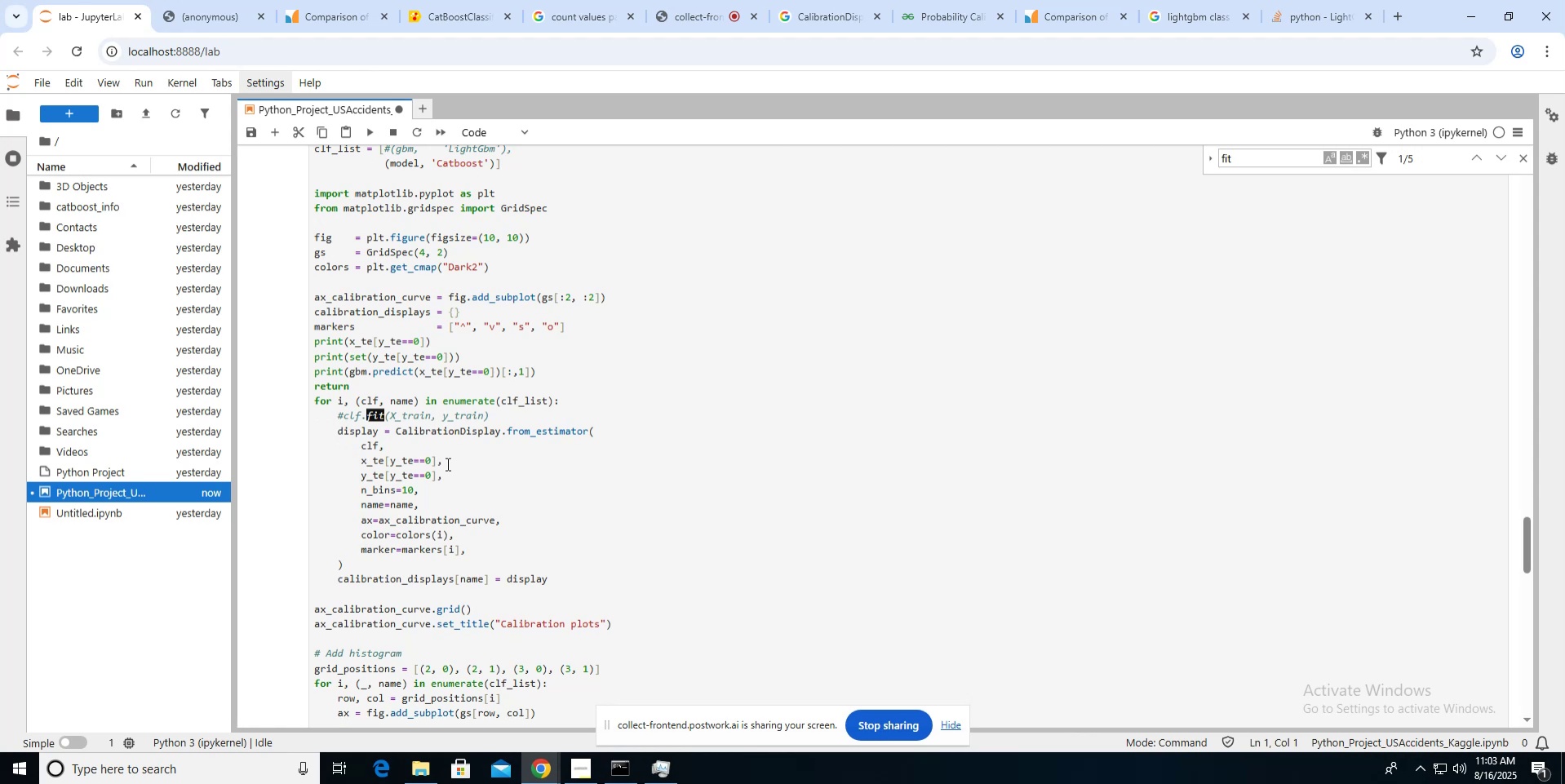 
wait(18.38)
 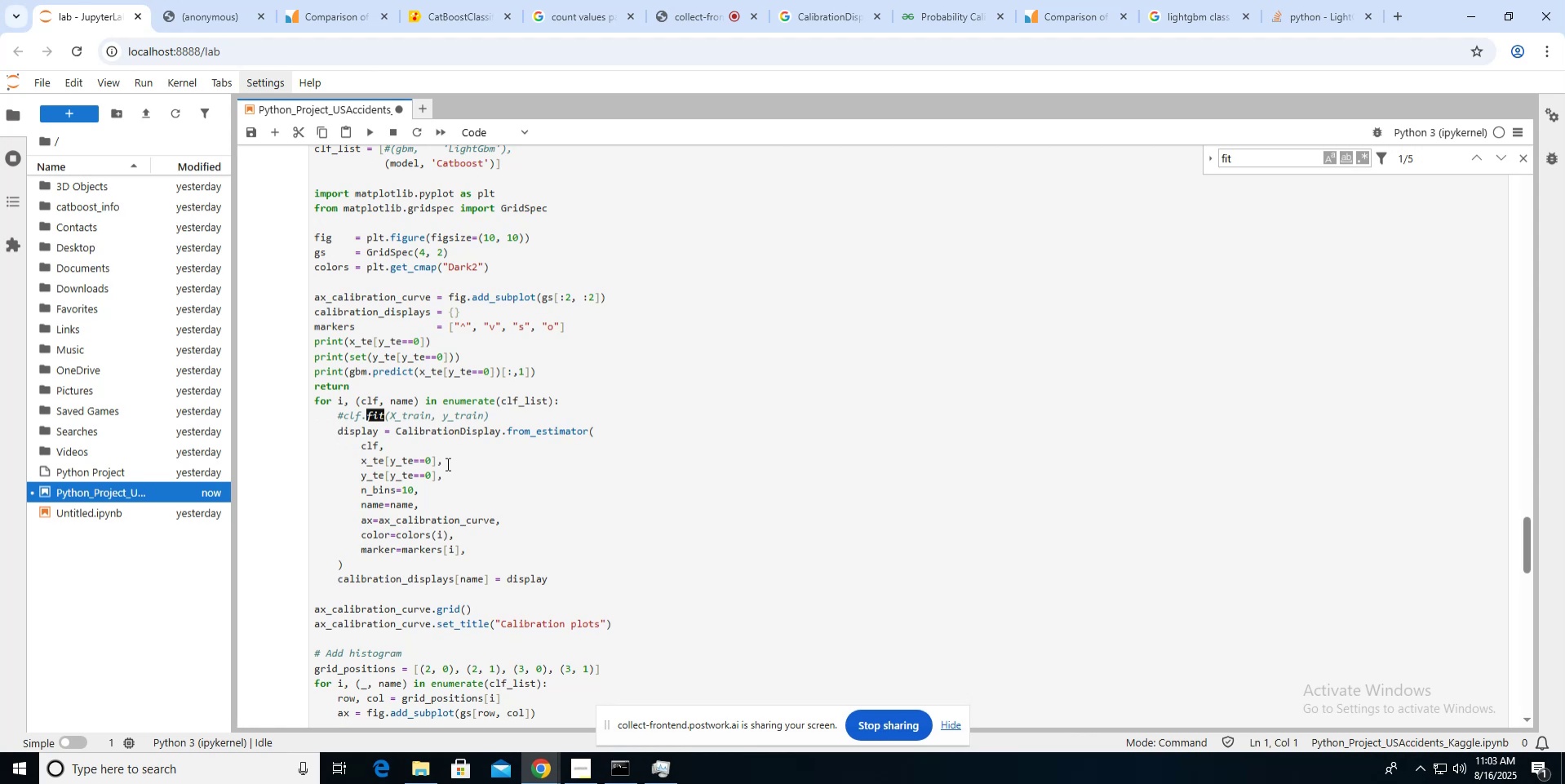 
key(ArrowRight)
 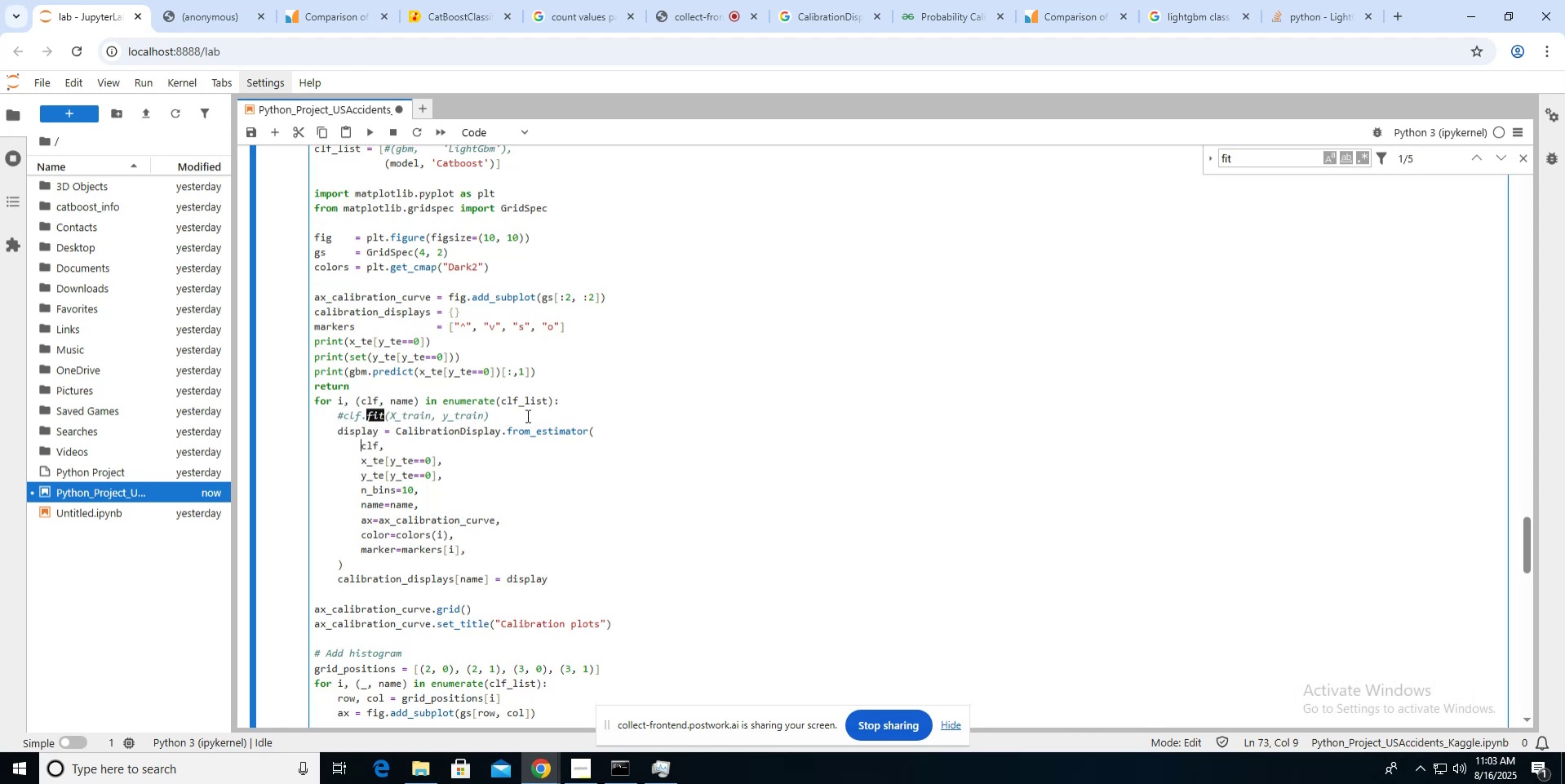 
type(lambda x: )
 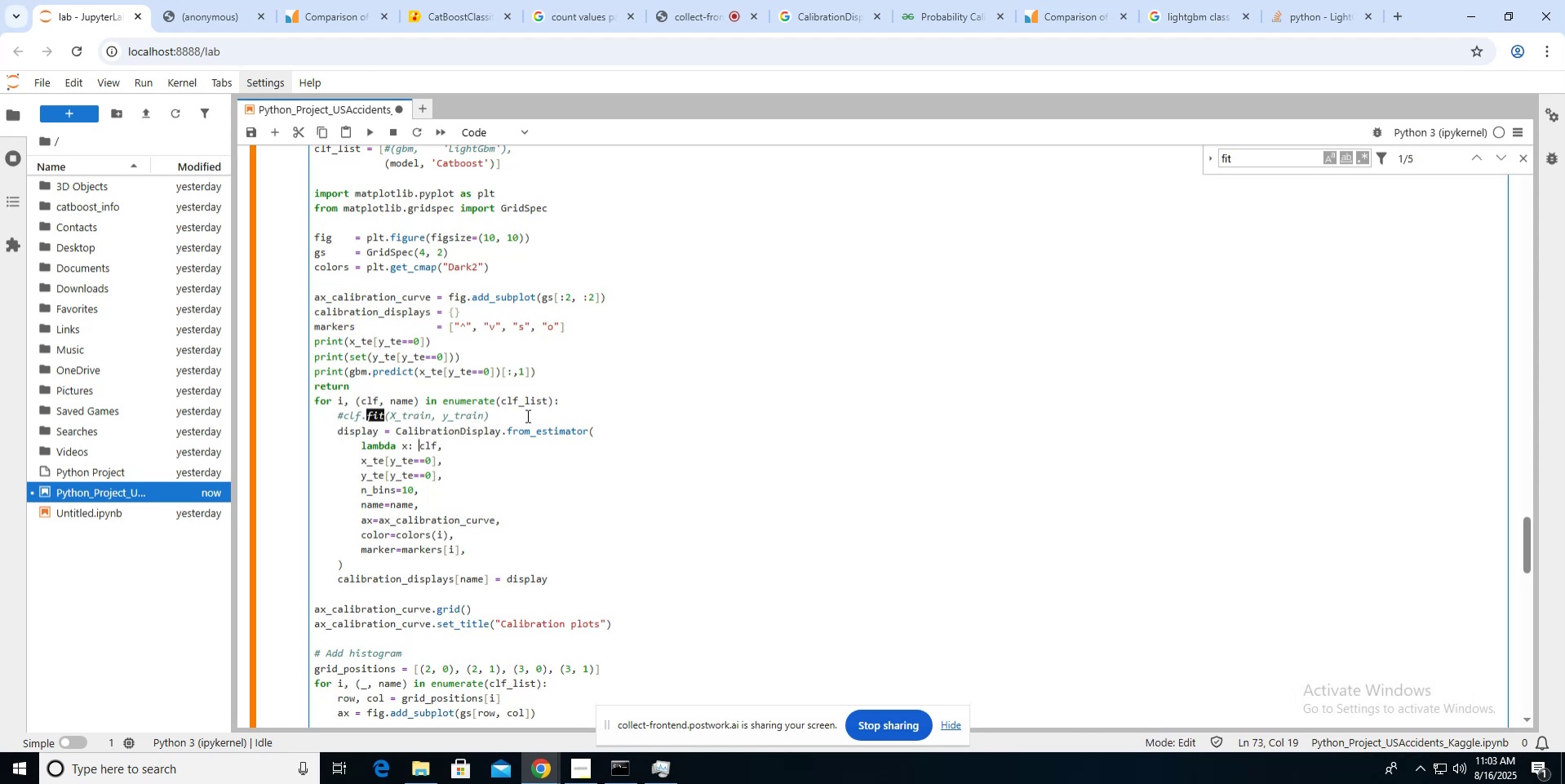 
 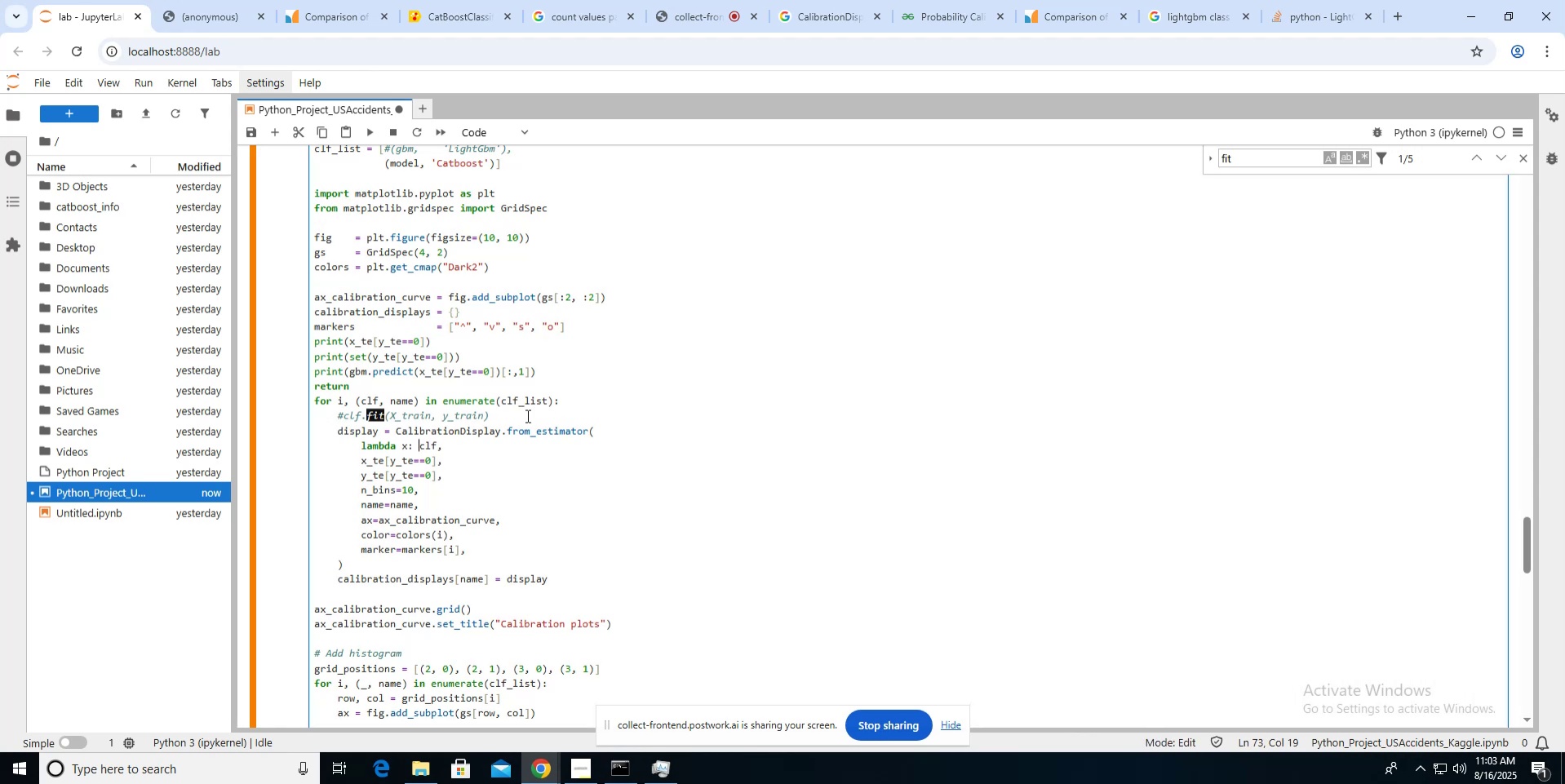 
key(ArrowRight)
 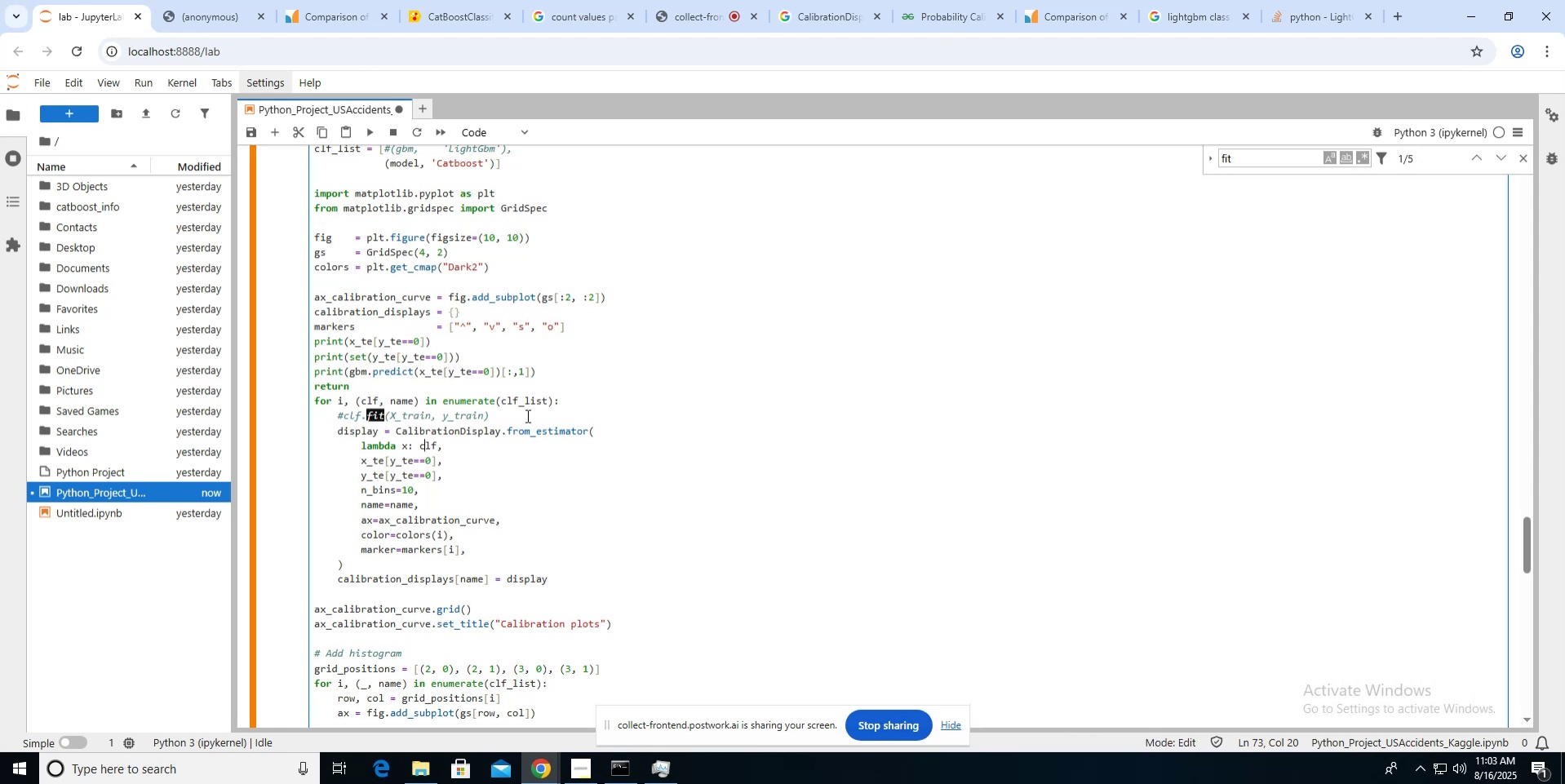 
key(ArrowRight)
 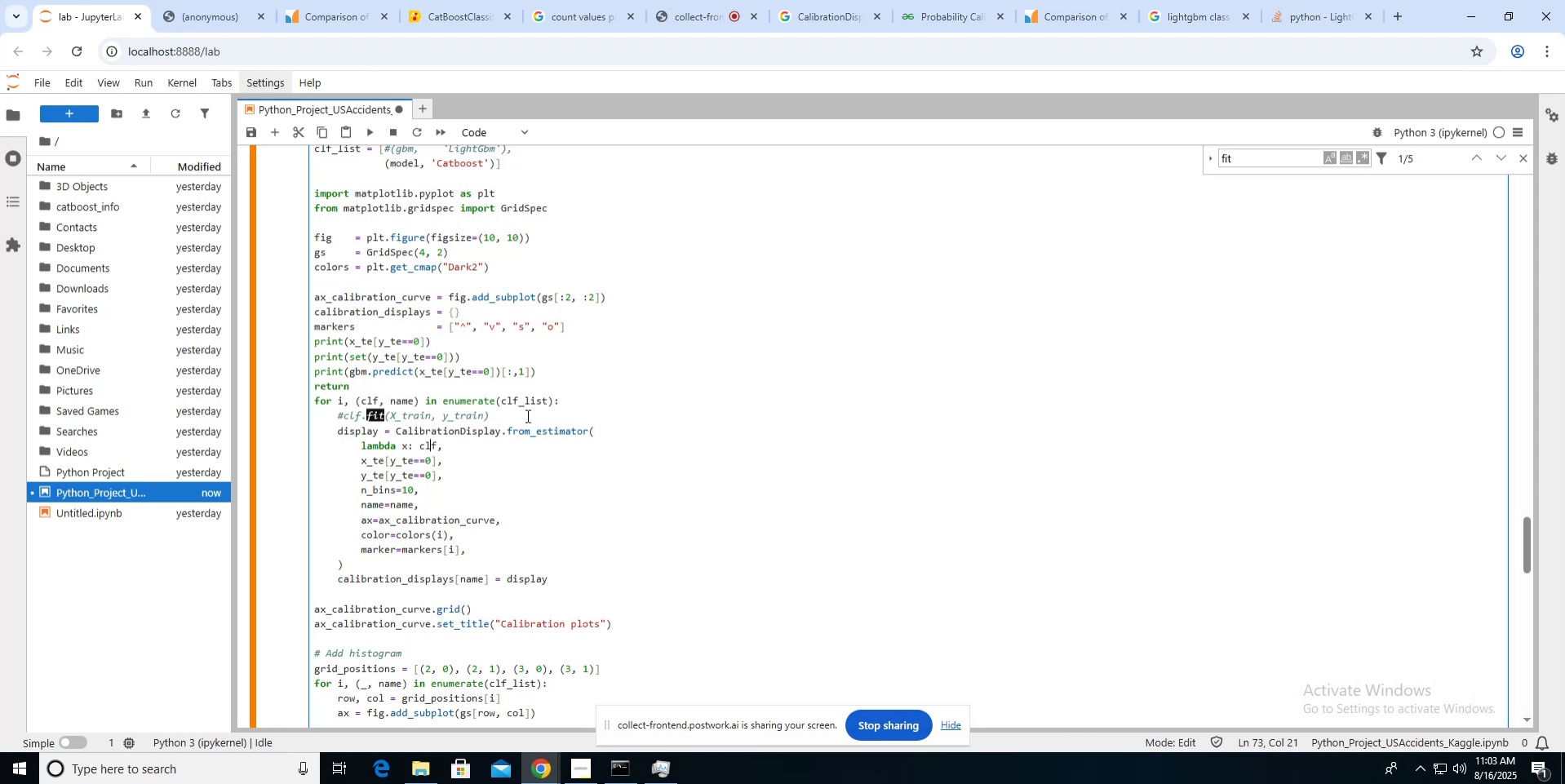 
key(ArrowRight)
 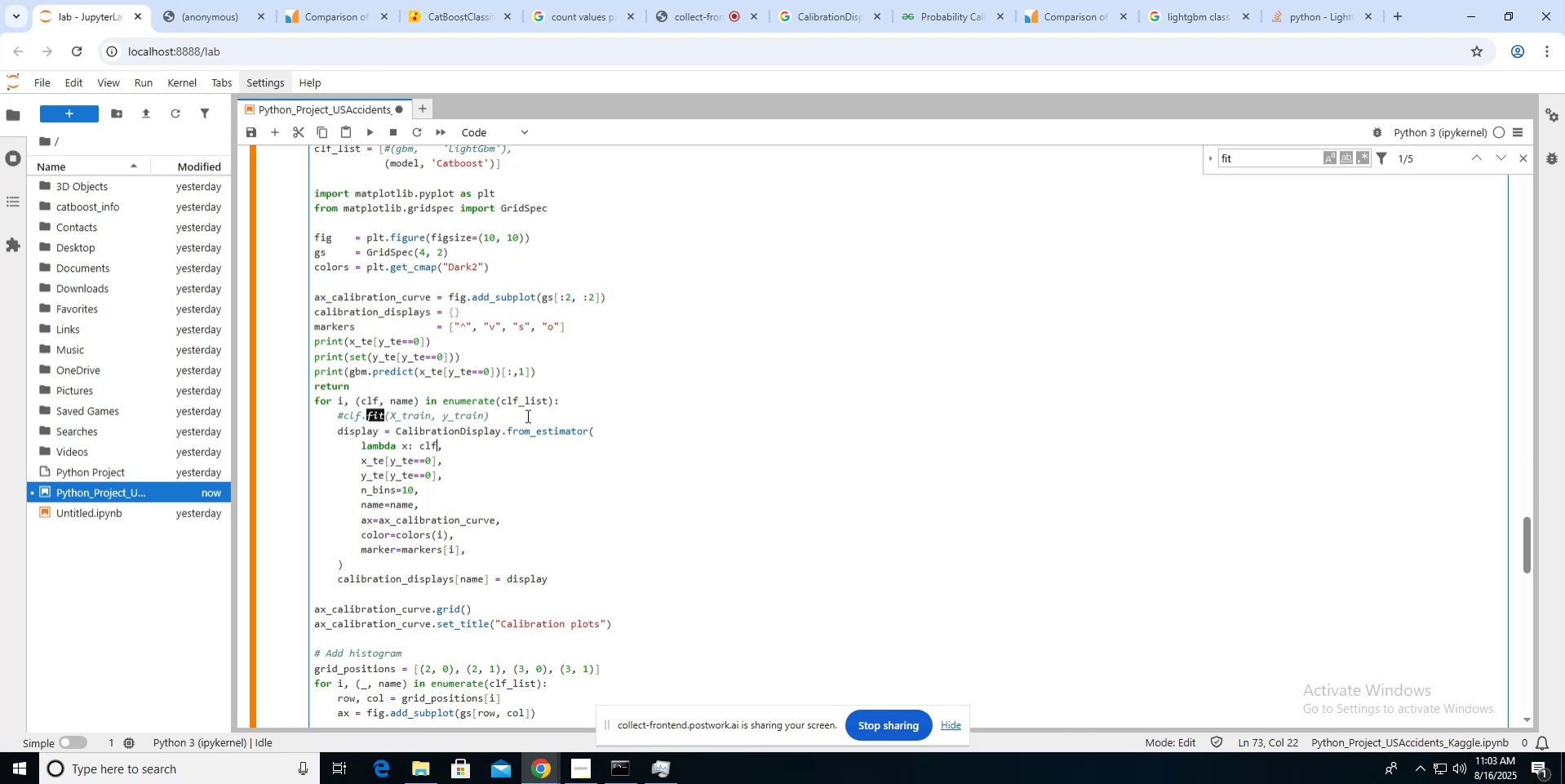 
type(.rep)
key(Backspace)
key(Backspace)
key(Backspace)
type(predict(x)[:,1])
 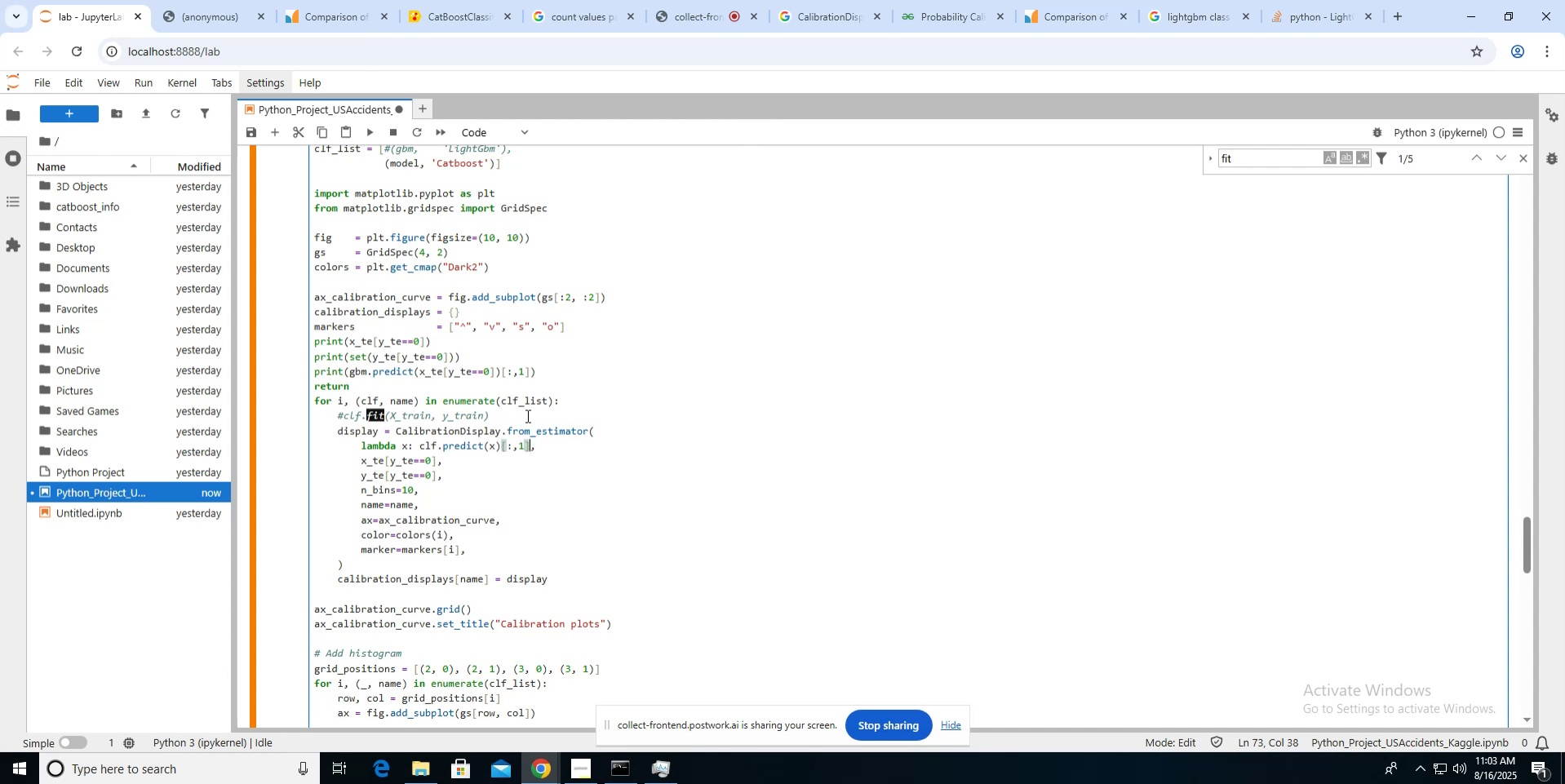 
wait(5.42)
 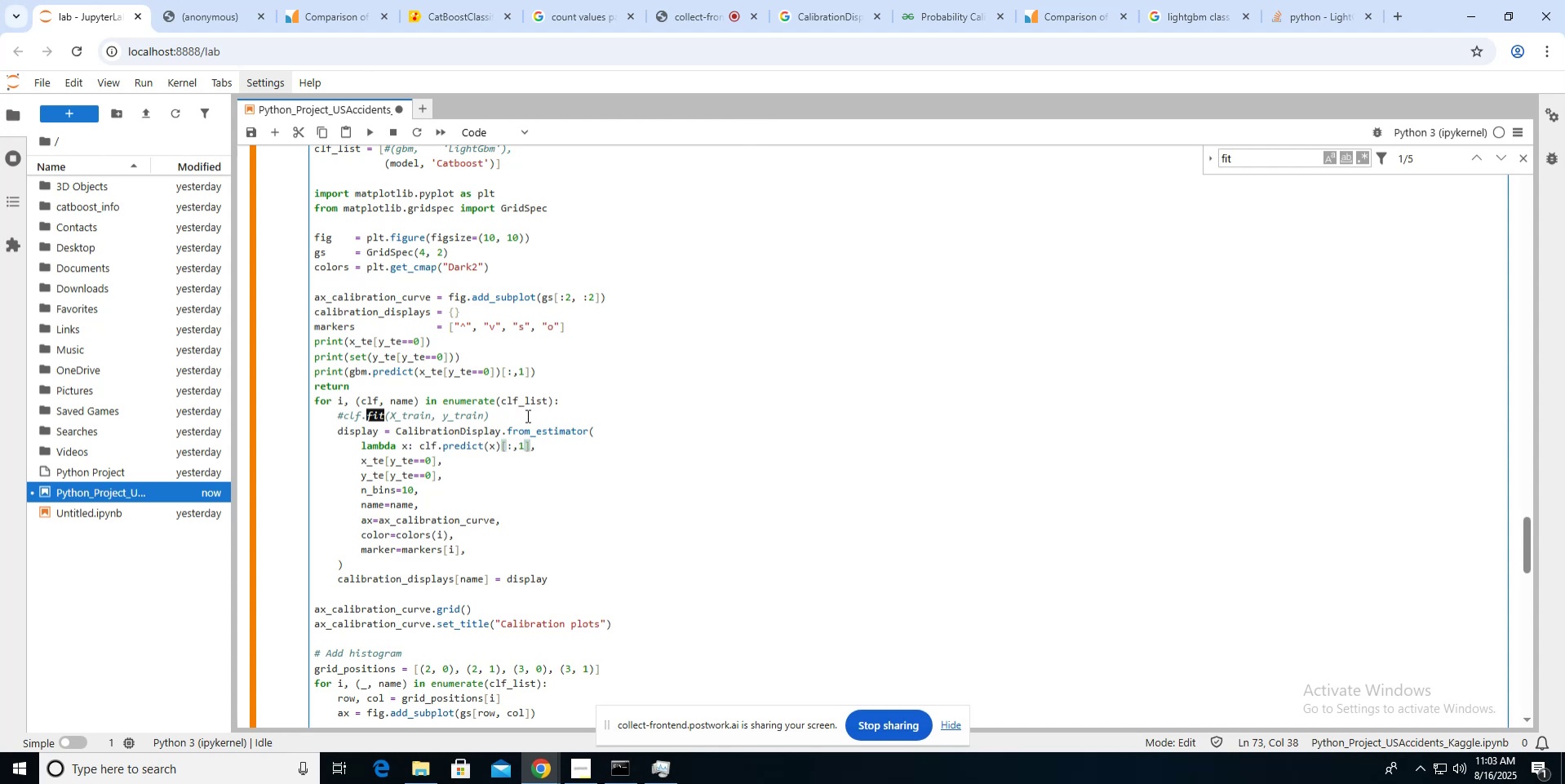 
left_click([314, 376])
 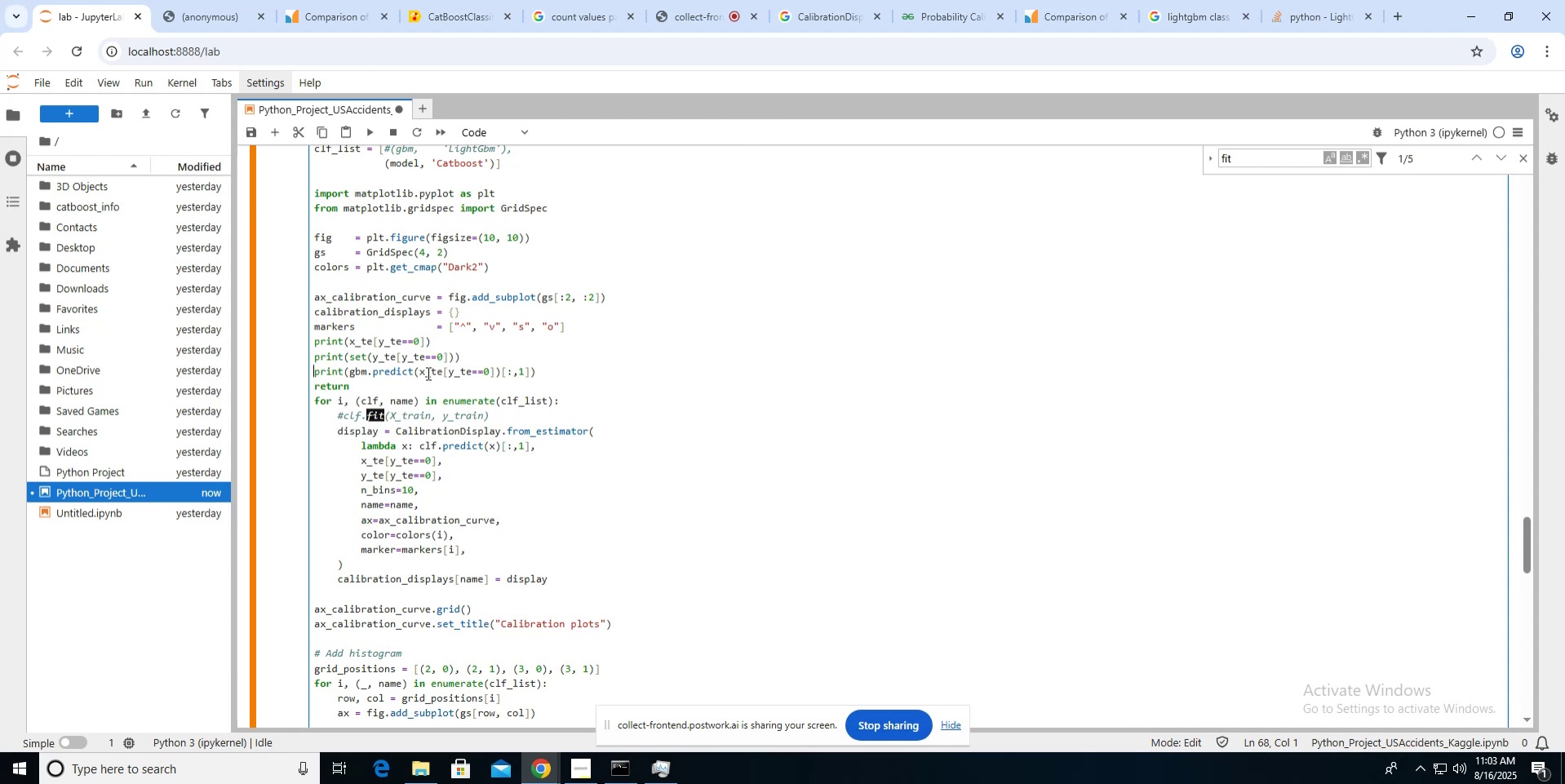 
key(ArrowDown)
 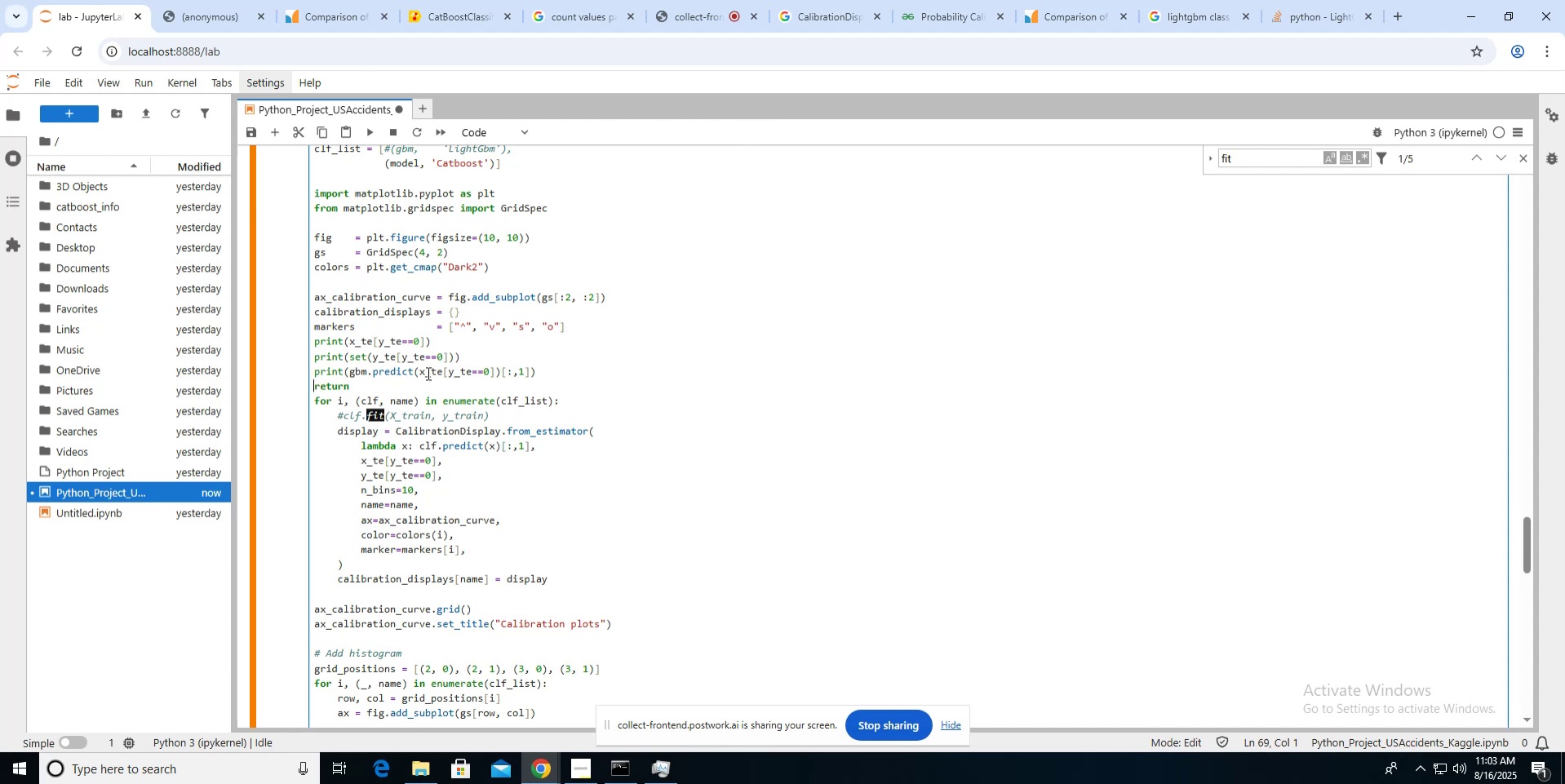 
key(Shift+3)
 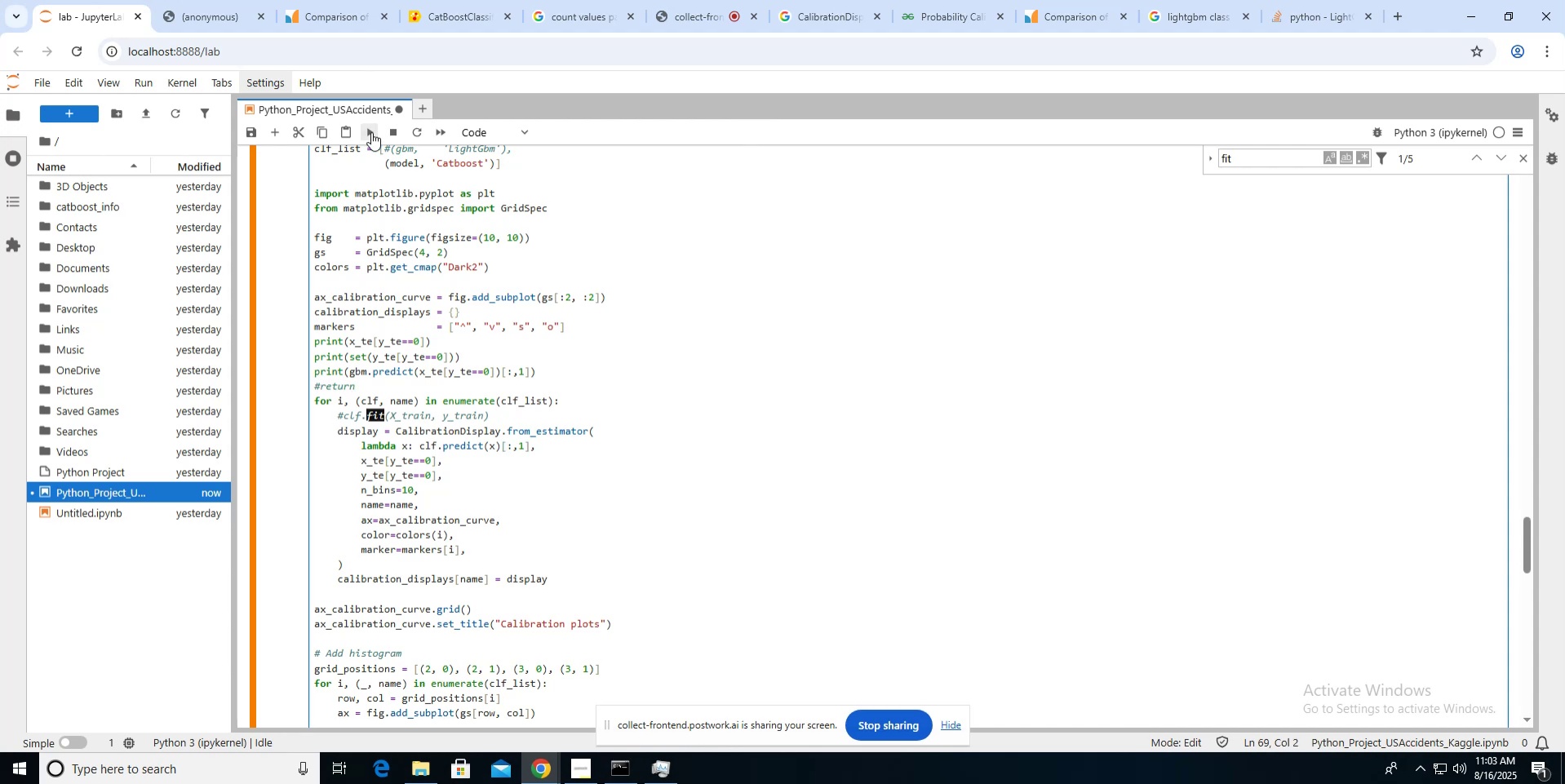 
left_click([371, 132])
 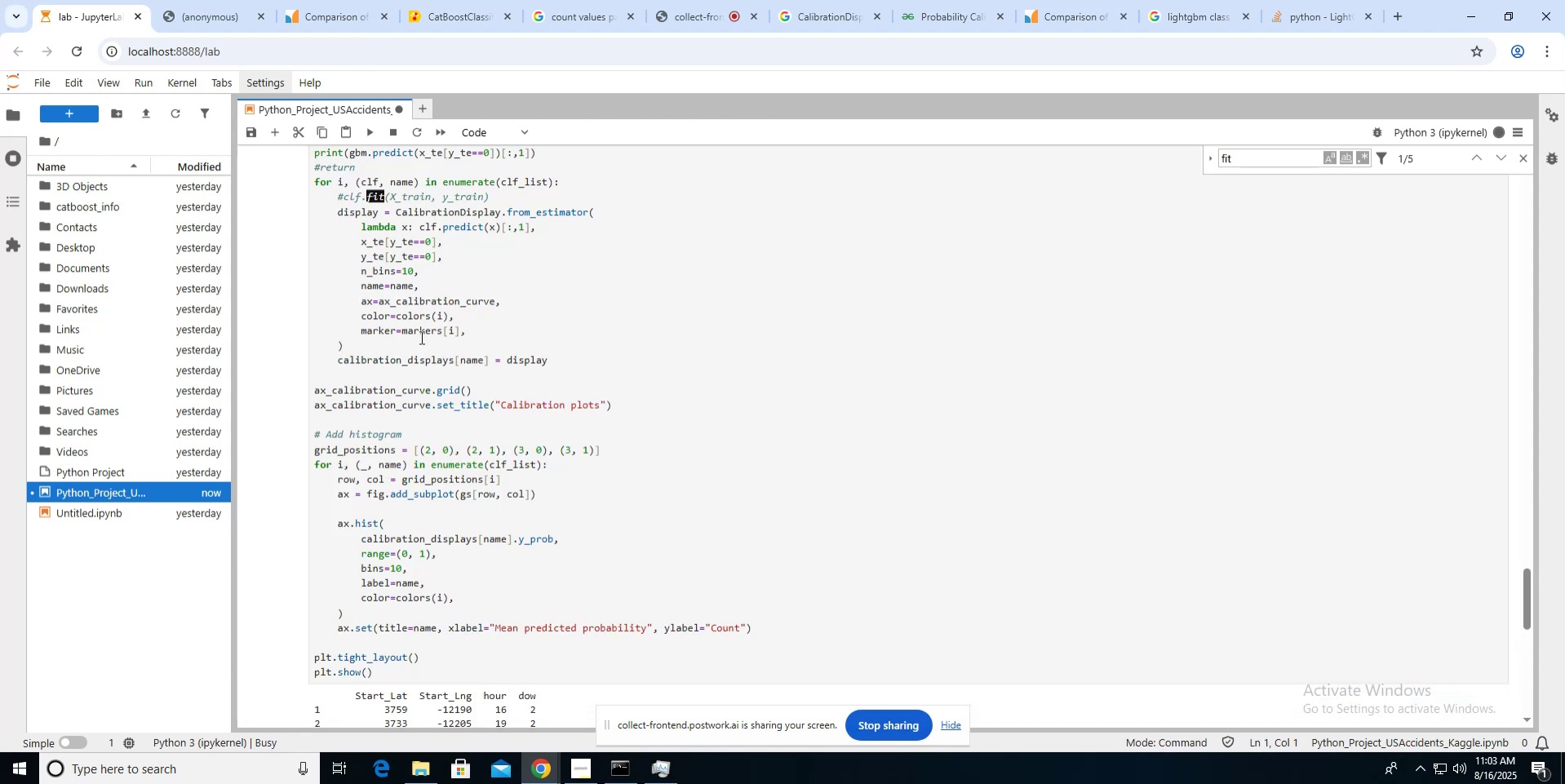 
scroll: coordinate [420, 337], scroll_direction: down, amount: 12.0
 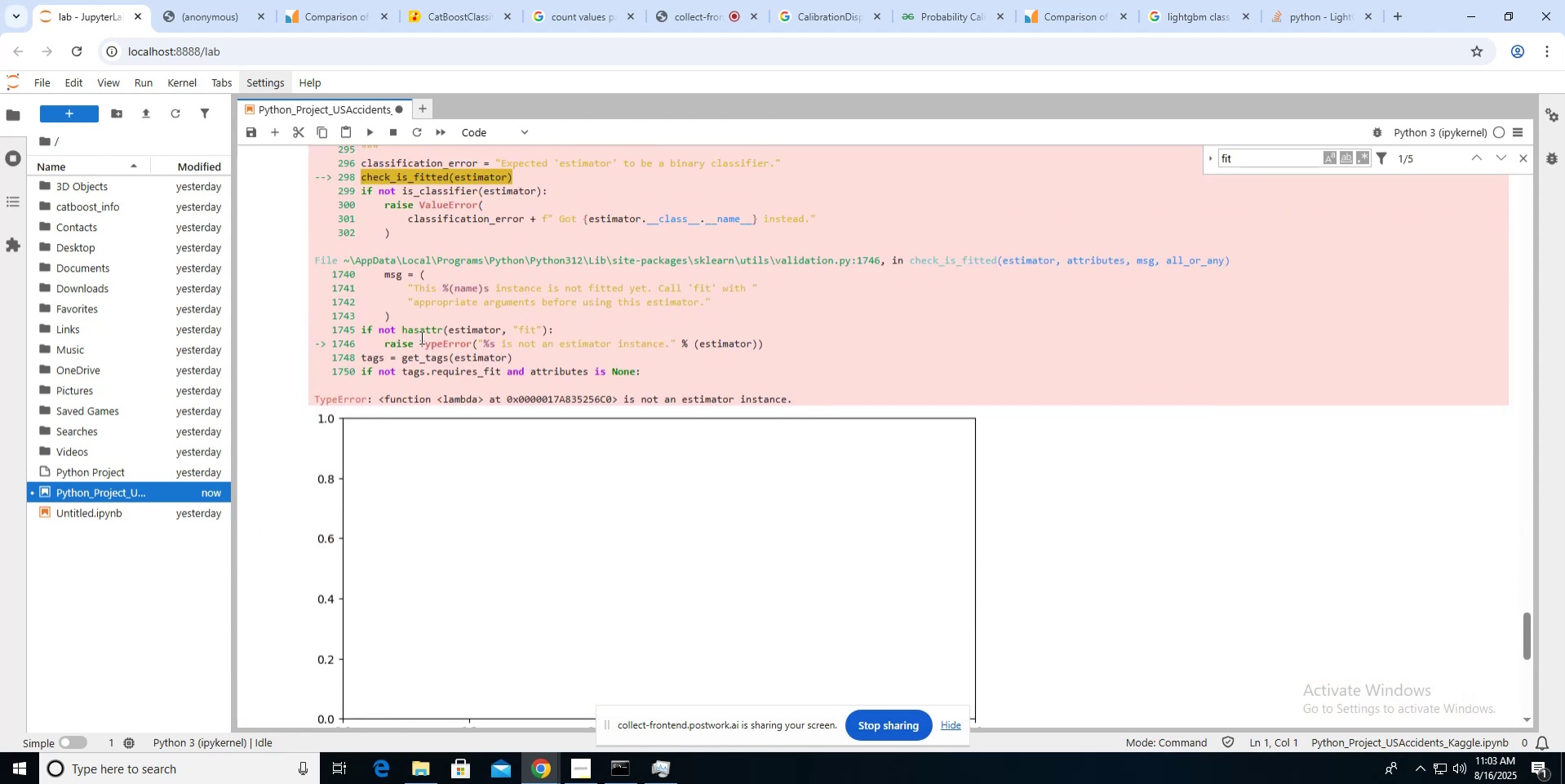 
scroll: coordinate [420, 337], scroll_direction: up, amount: 18.0
 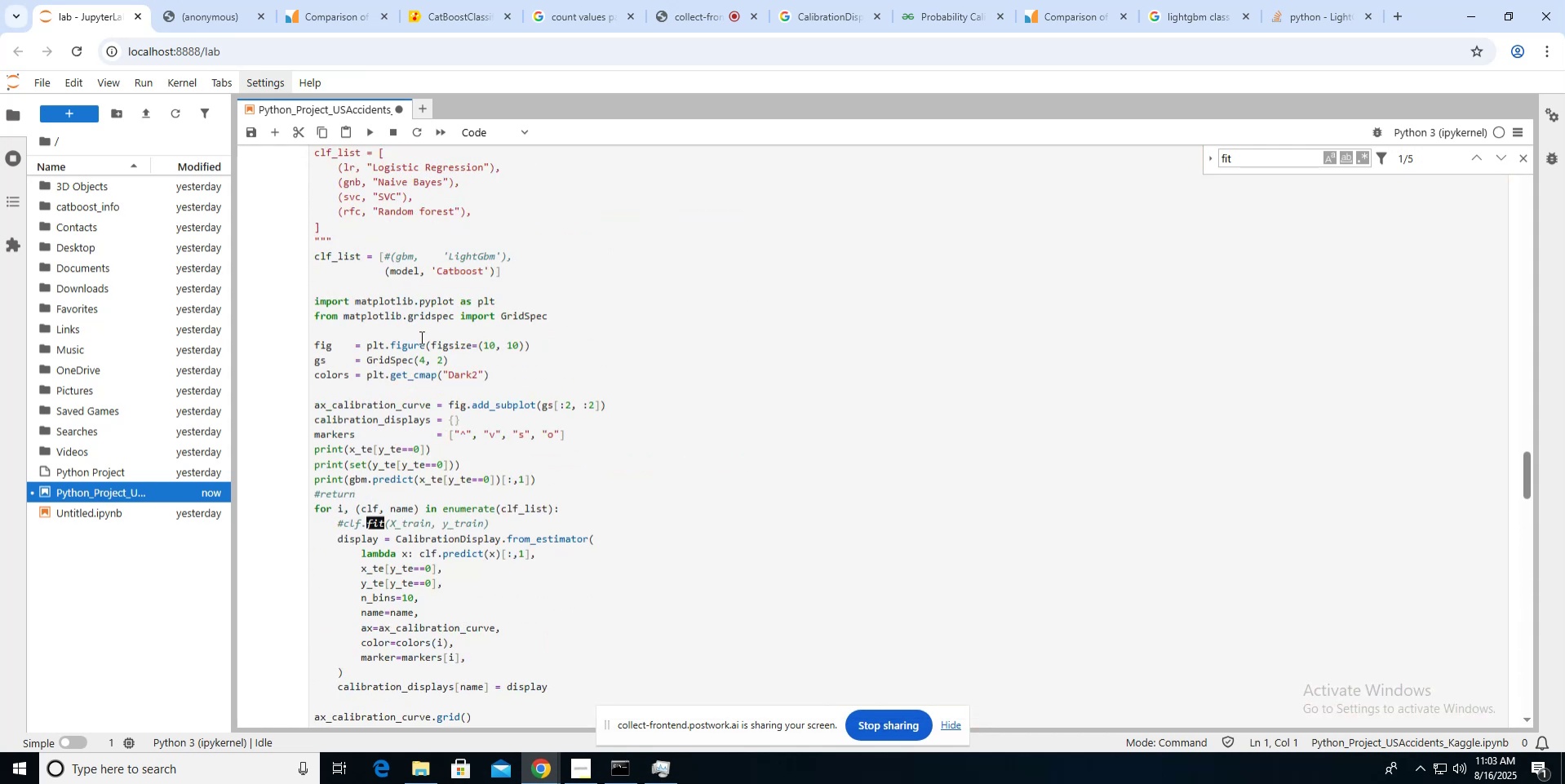 
scroll: coordinate [420, 337], scroll_direction: down, amount: 1.0
 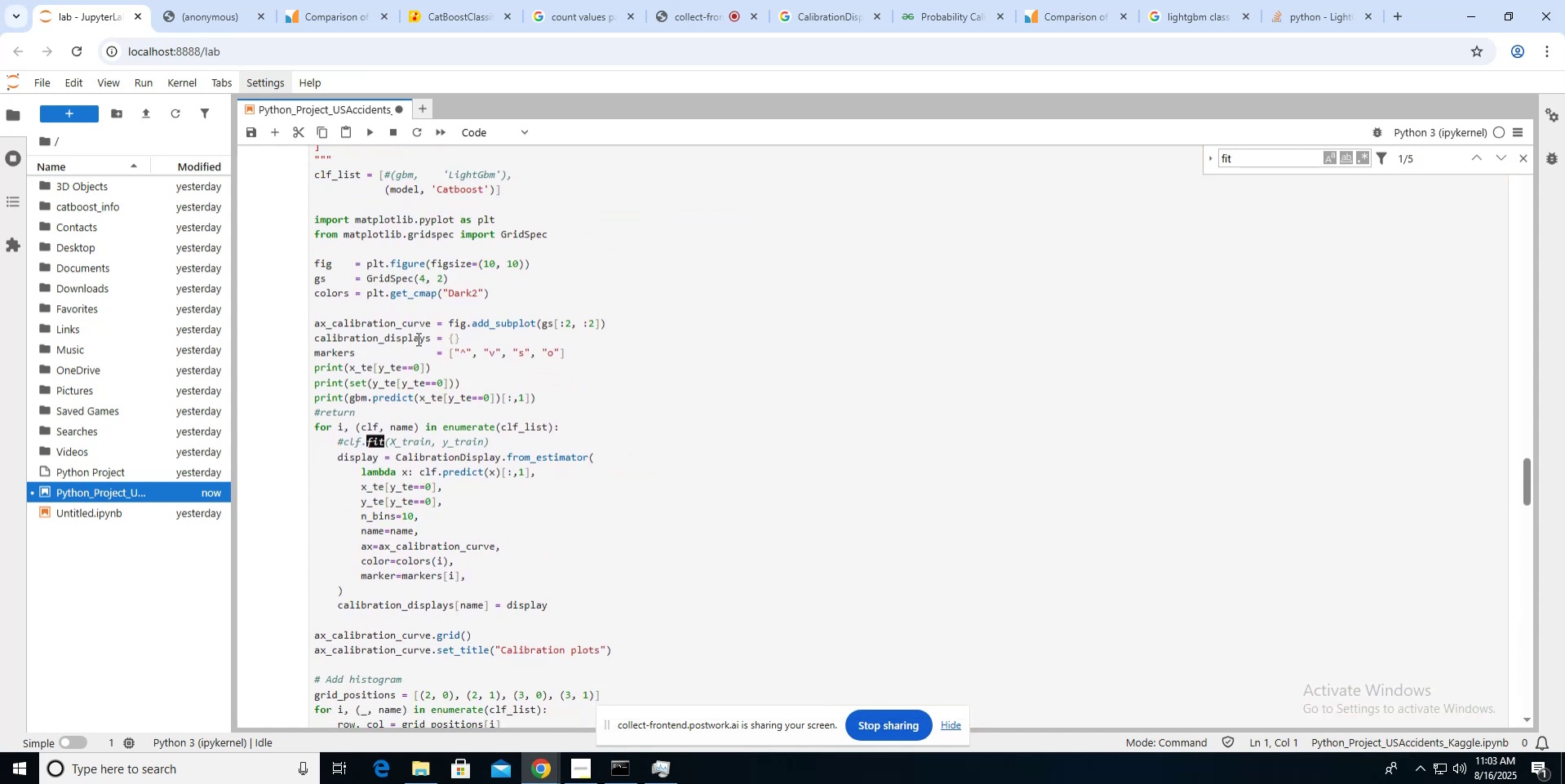 
left_click([372, 409])
 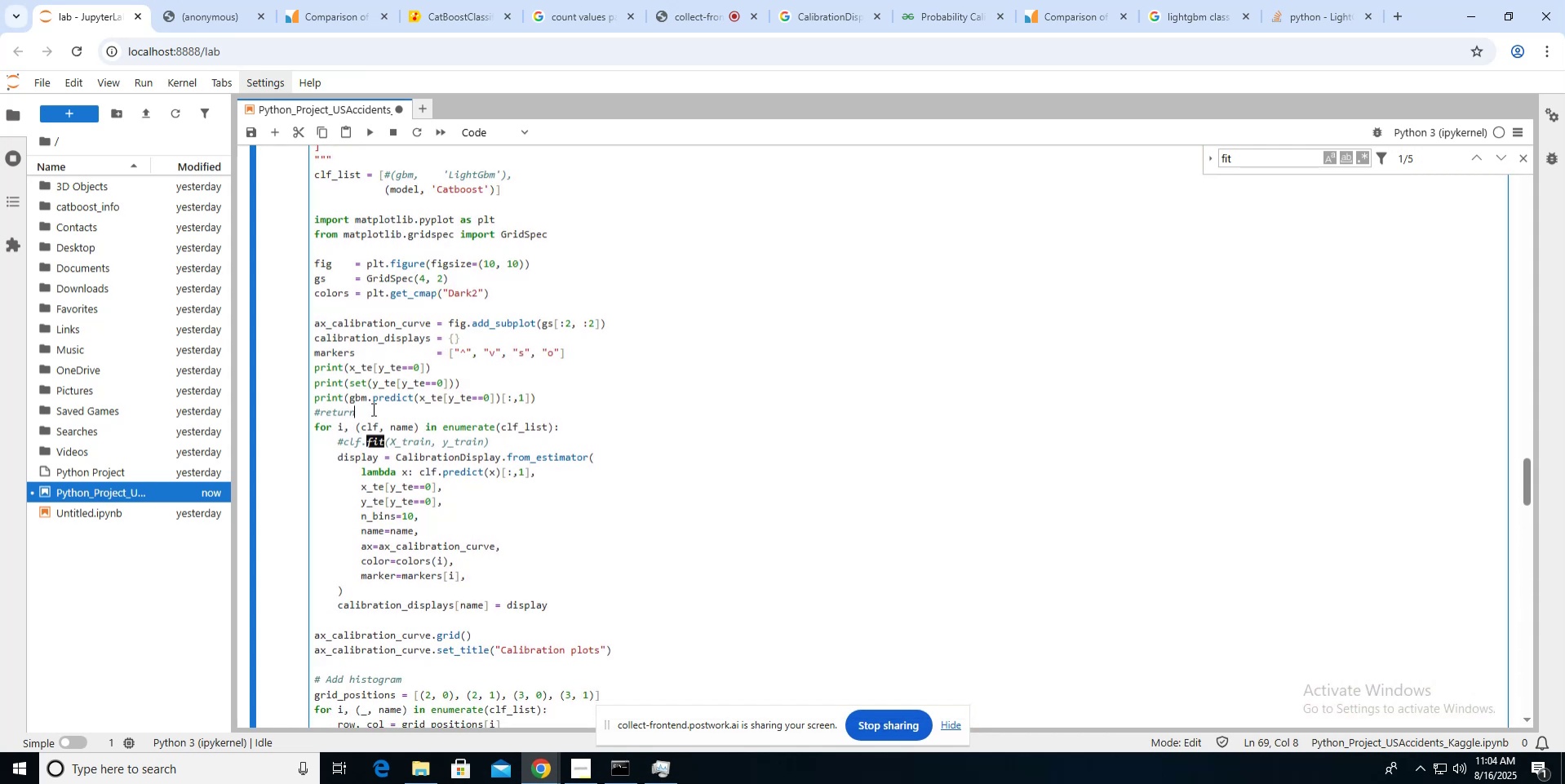 
key(Enter)
 